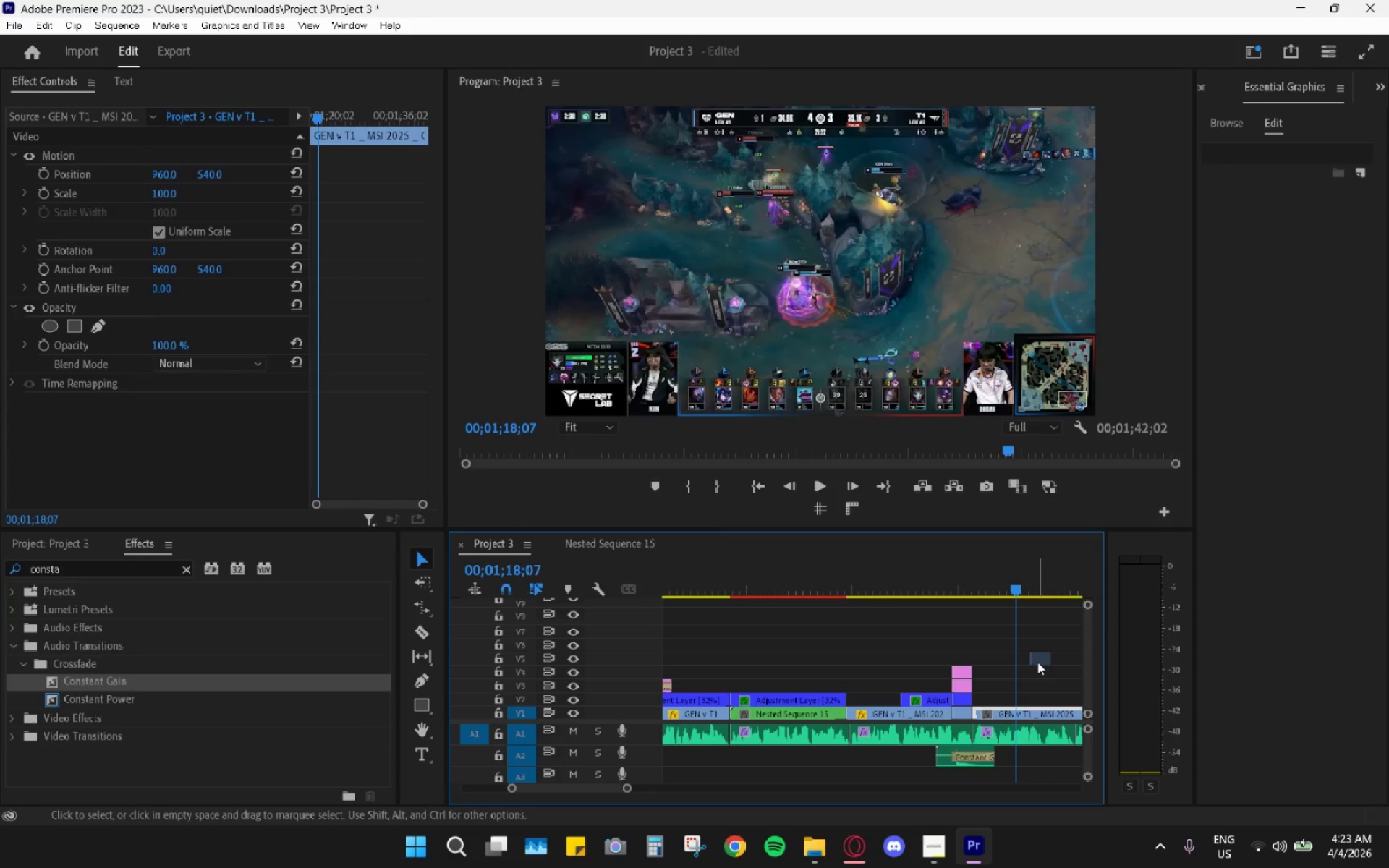 
left_click([1039, 659])
 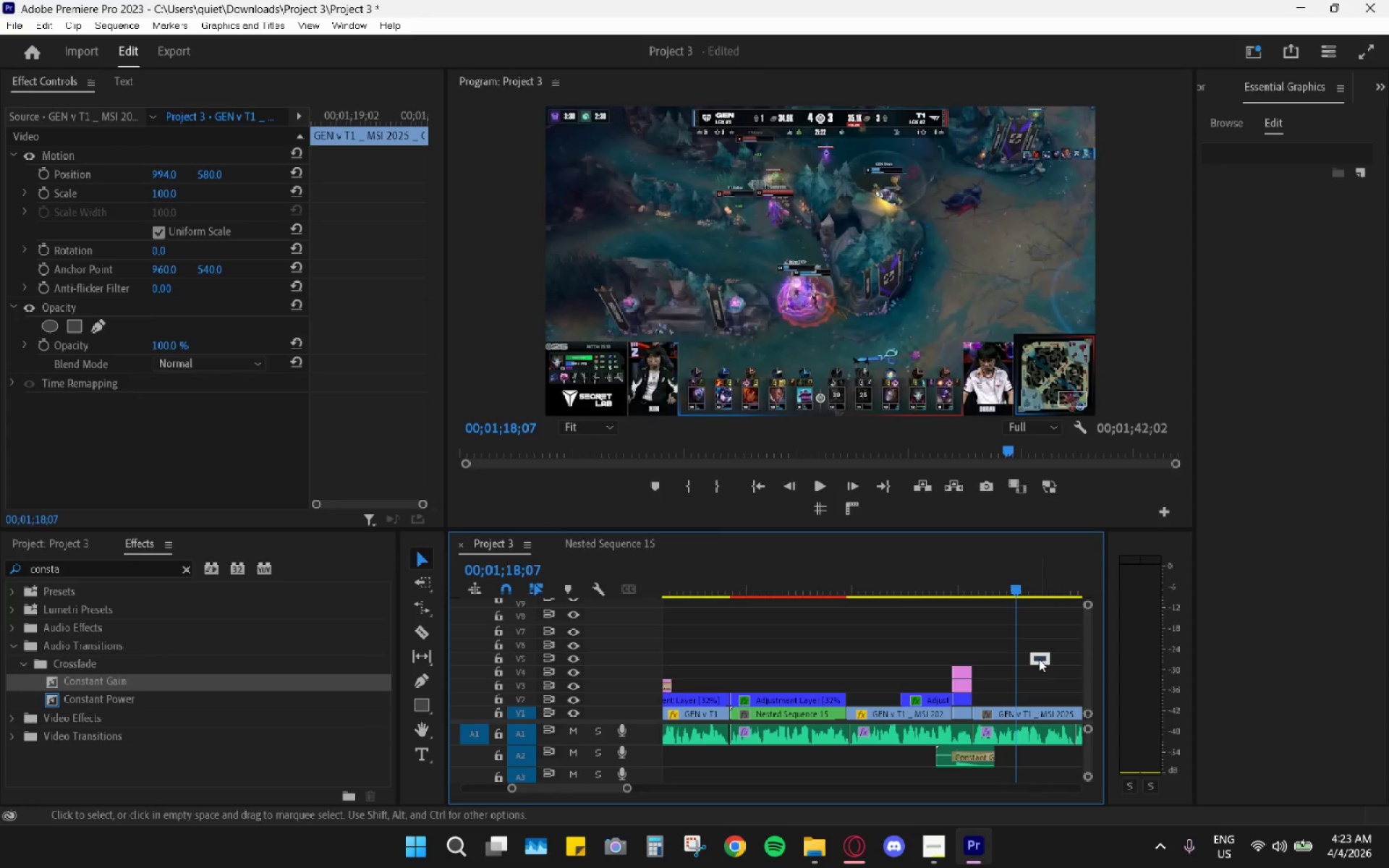 
key(H)
 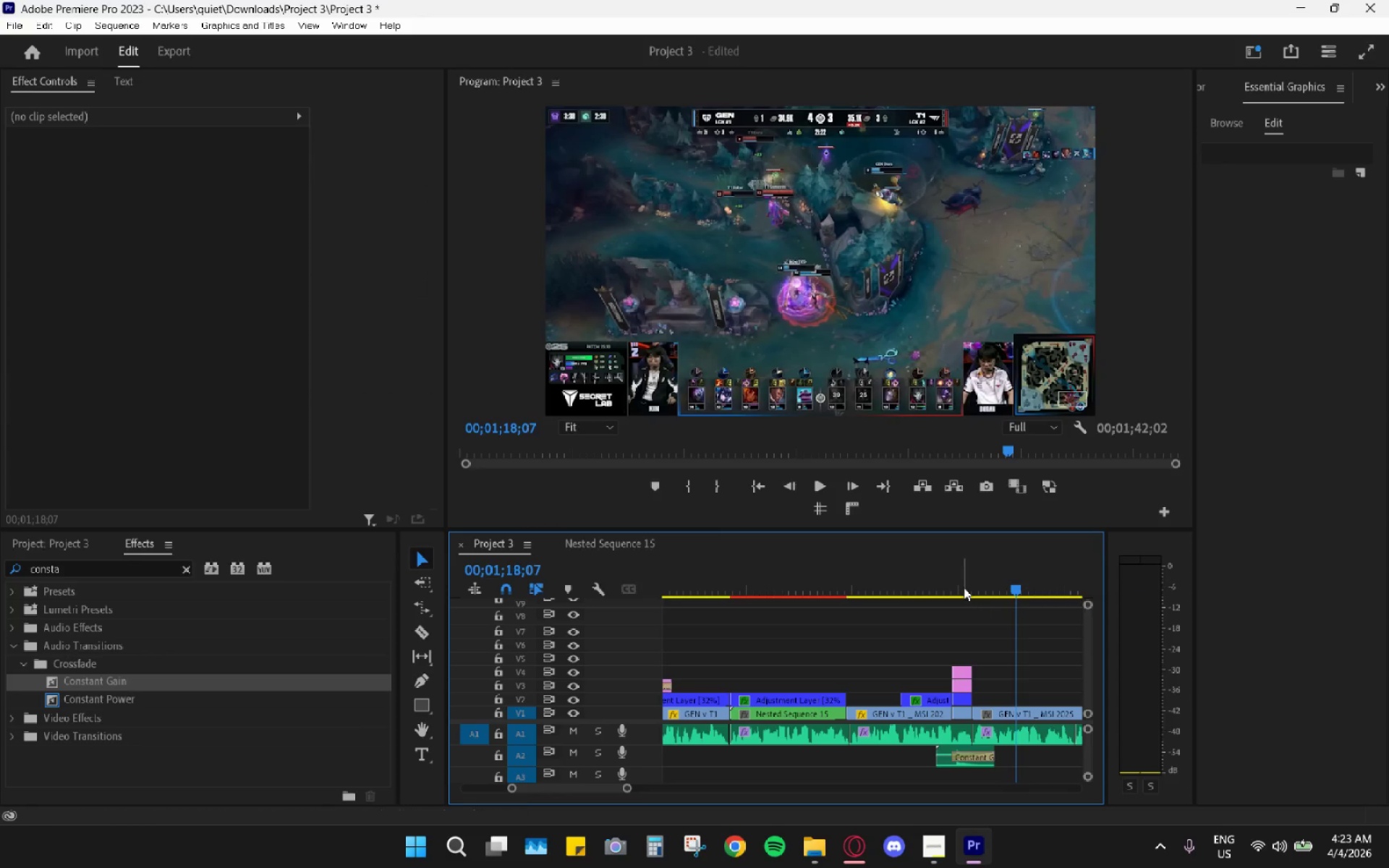 
left_click_drag(start_coordinate=[953, 570], to_coordinate=[946, 570])
 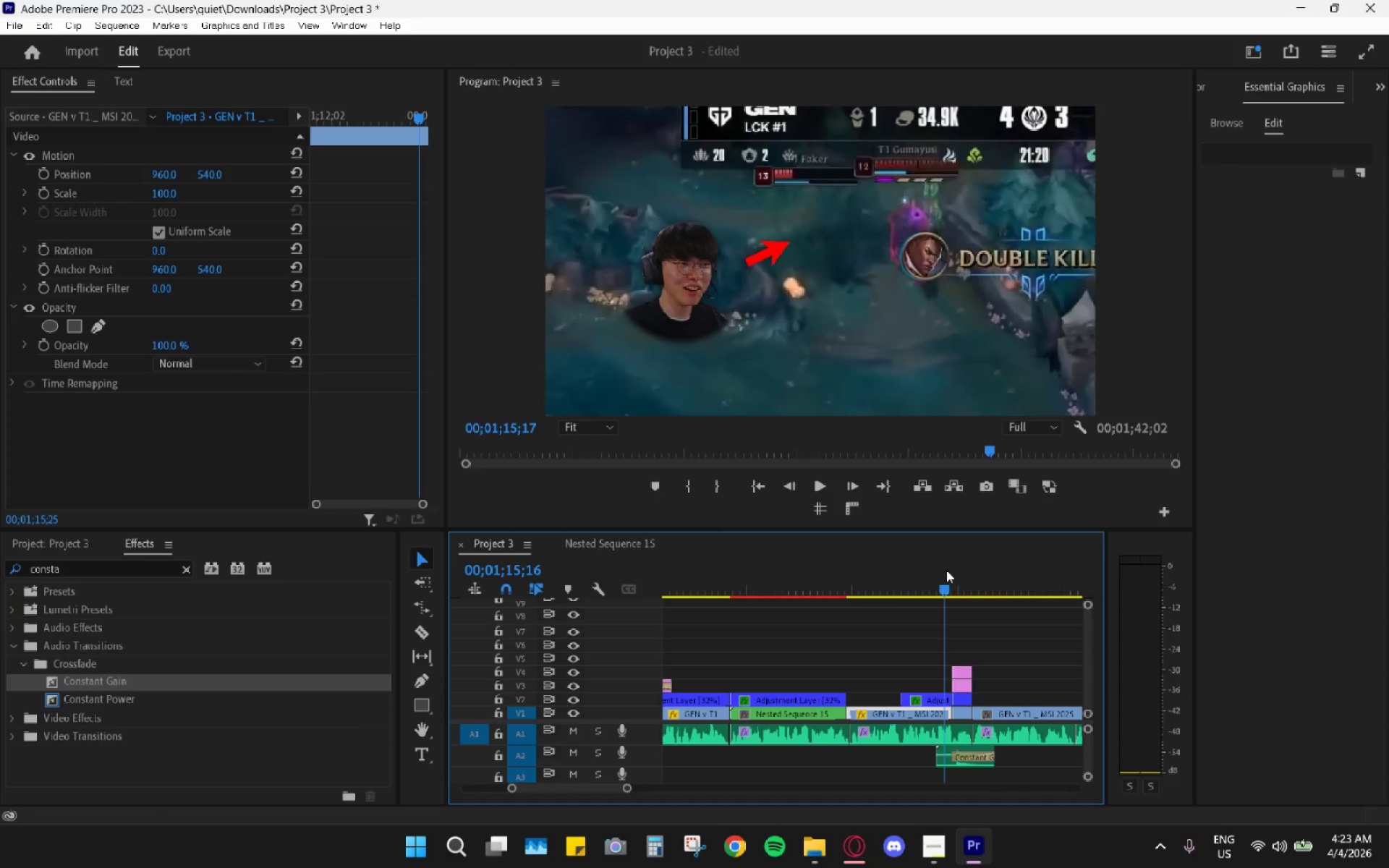 
key(Space)
 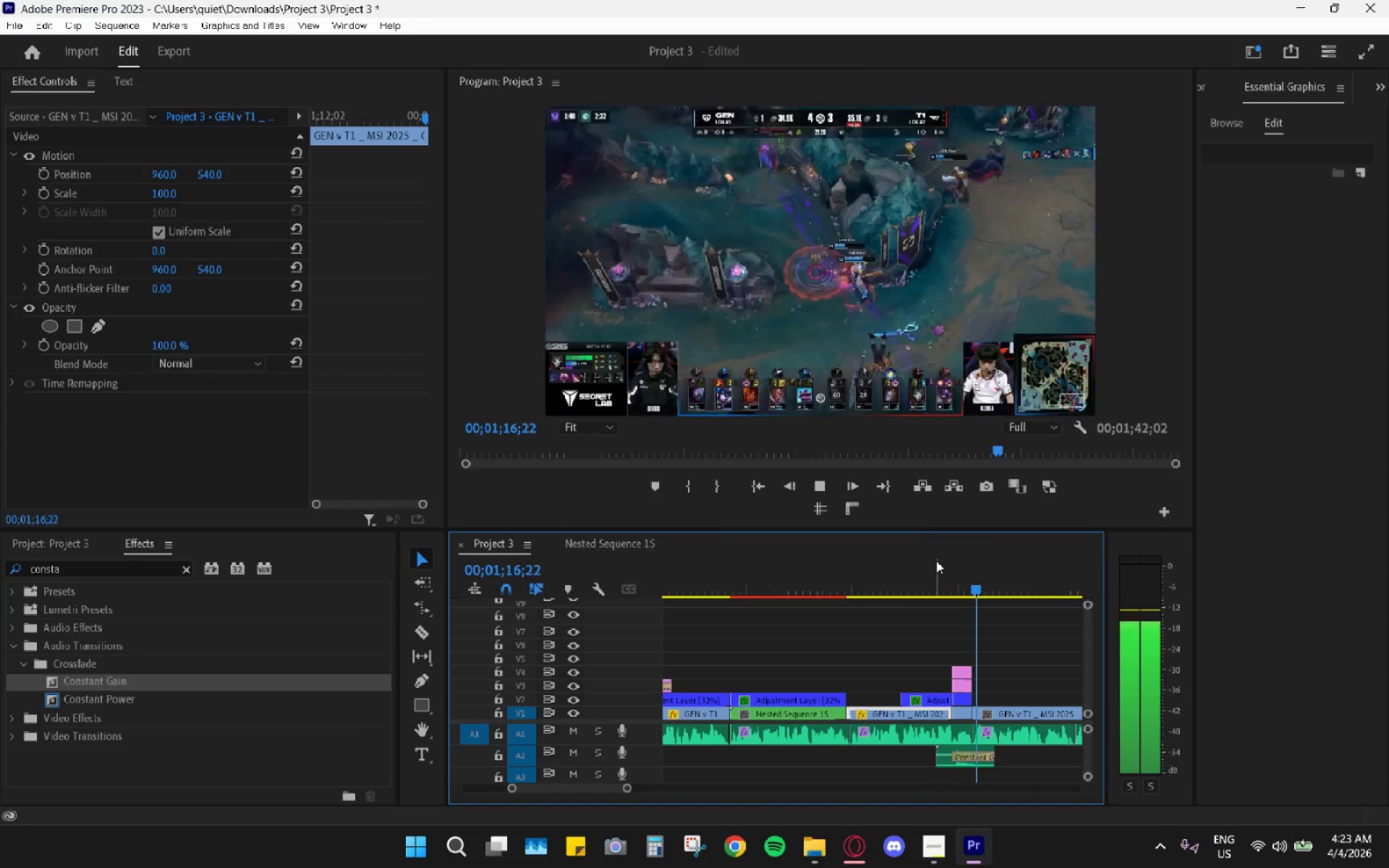 
left_click([936, 561])
 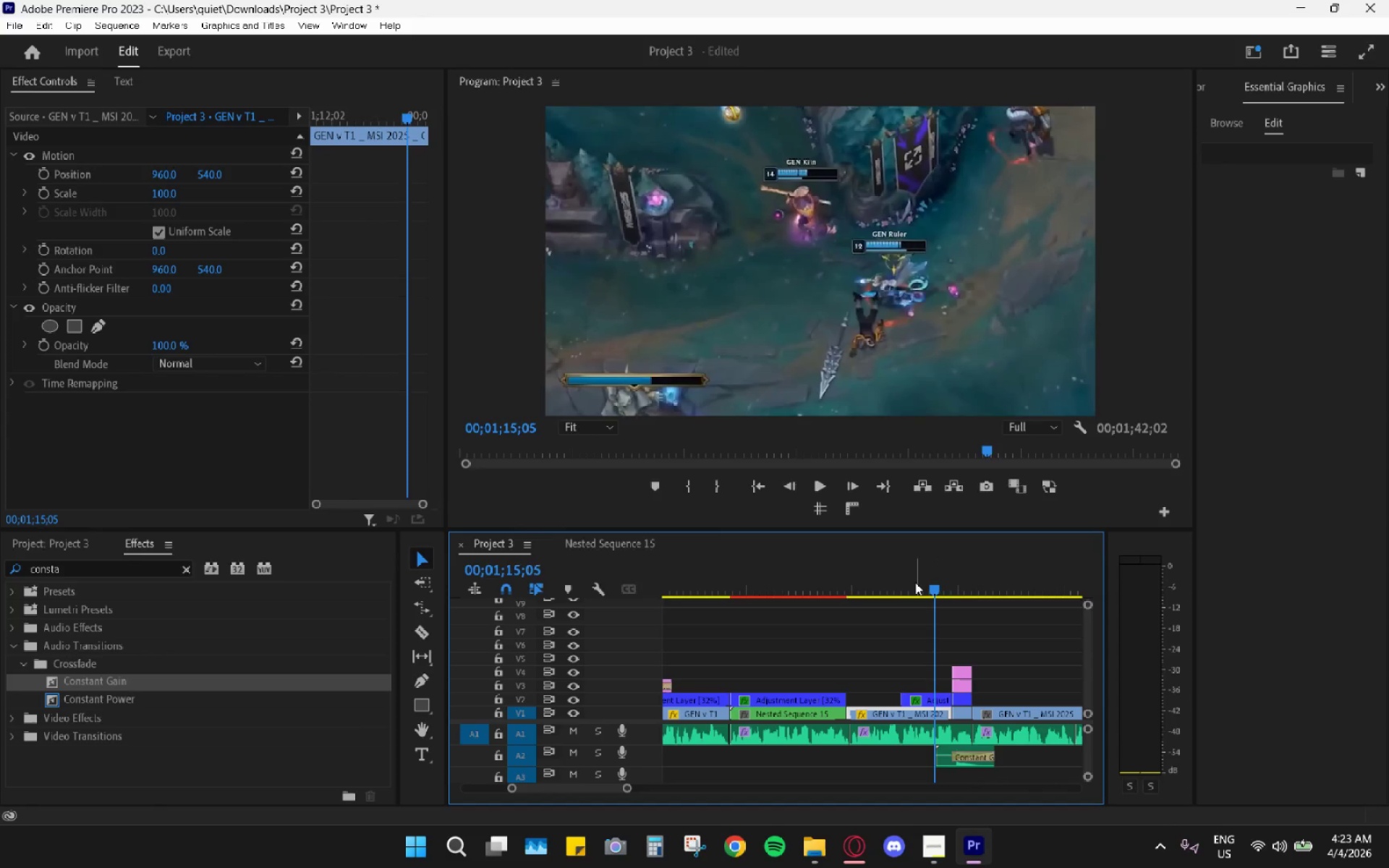 
left_click_drag(start_coordinate=[914, 582], to_coordinate=[896, 581])
 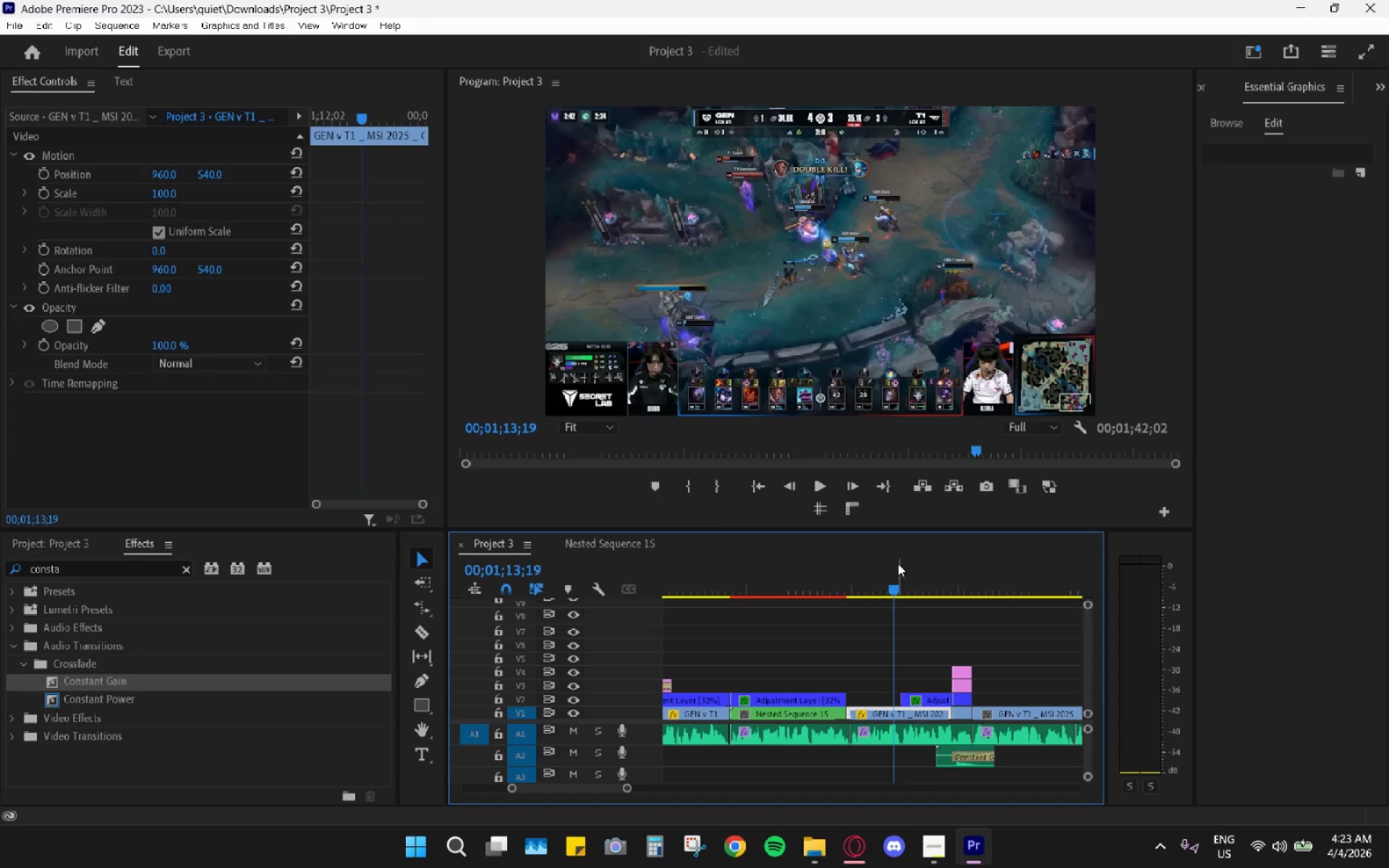 
key(Space)
 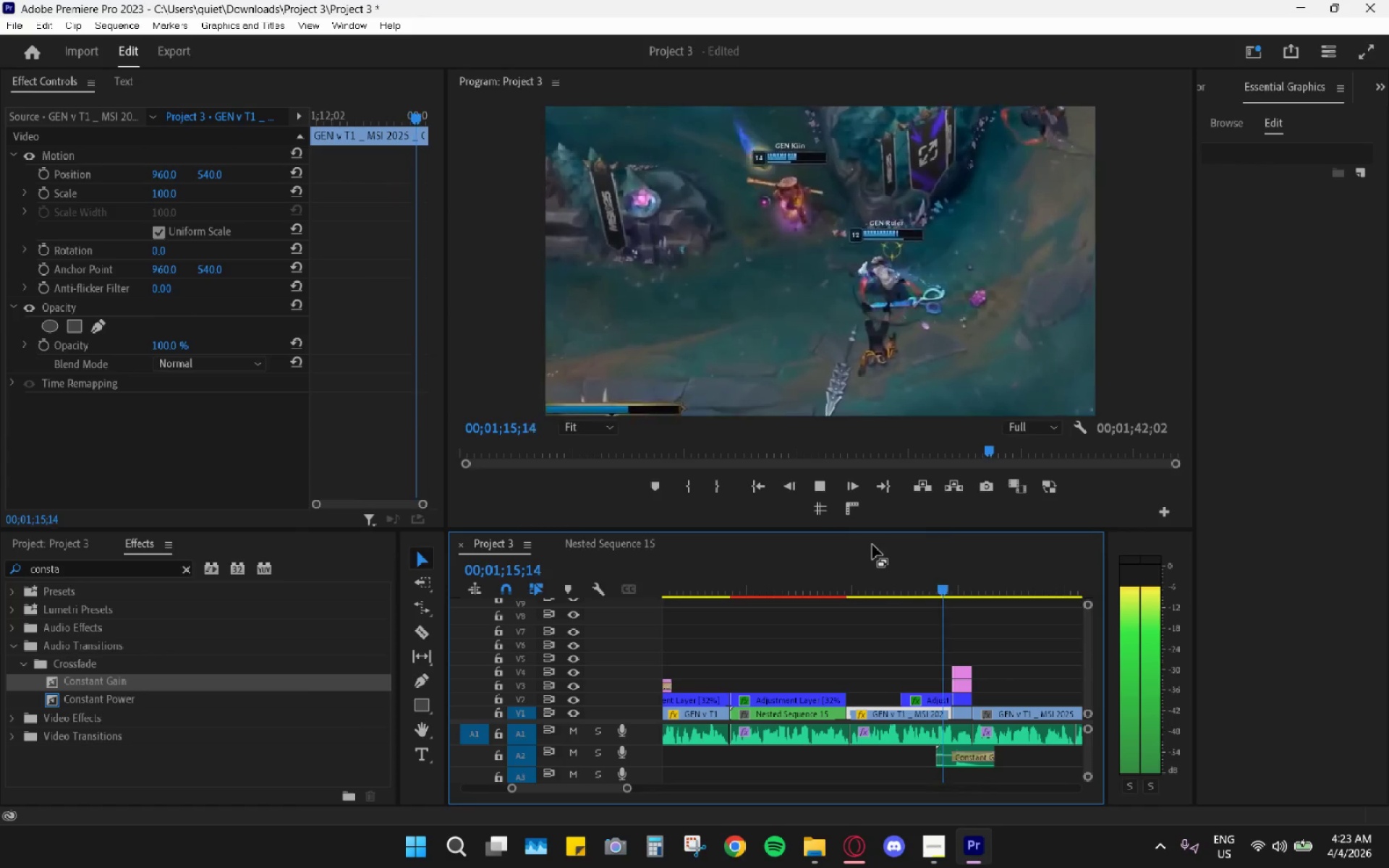 
key(Space)
 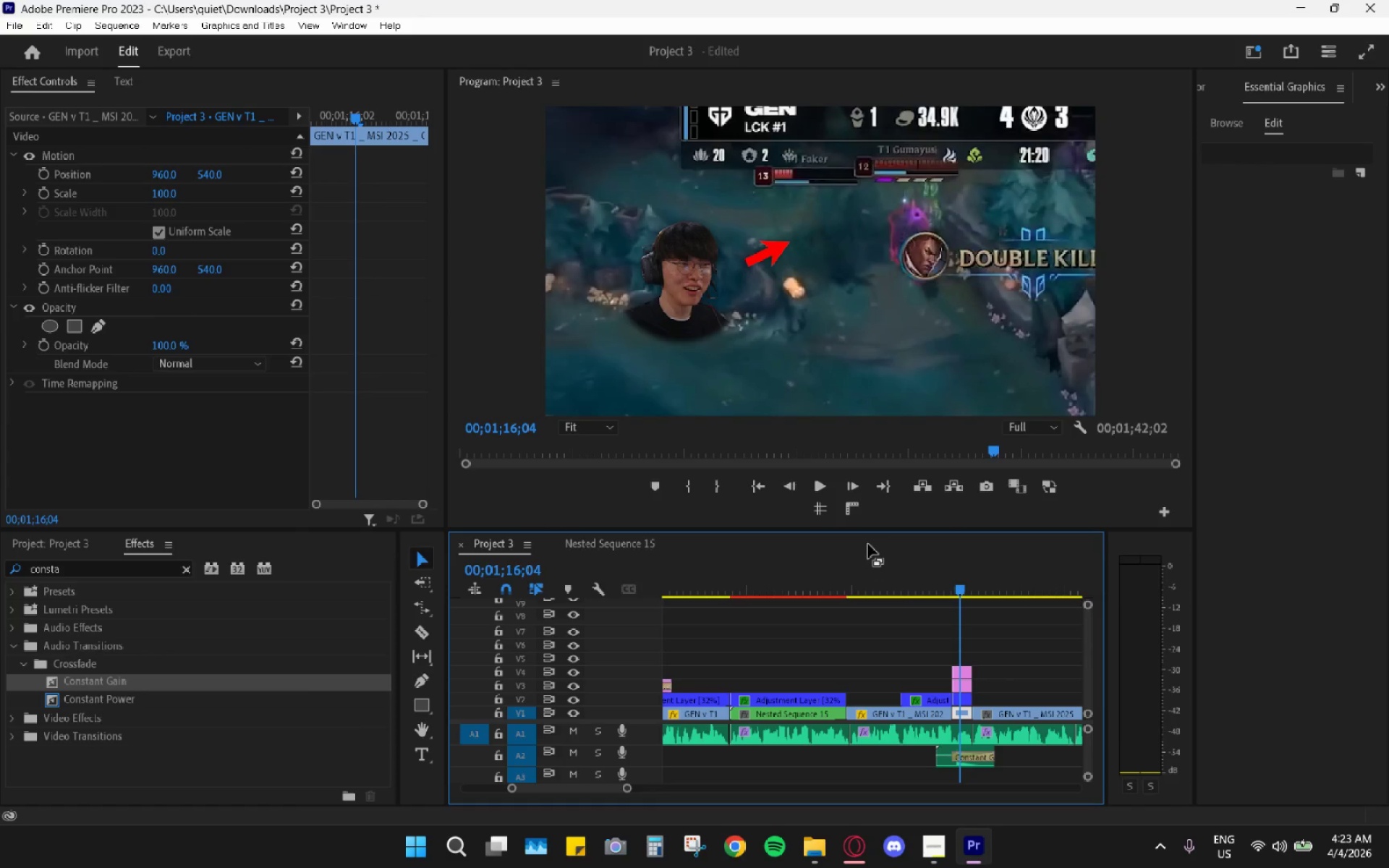 
wait(6.47)
 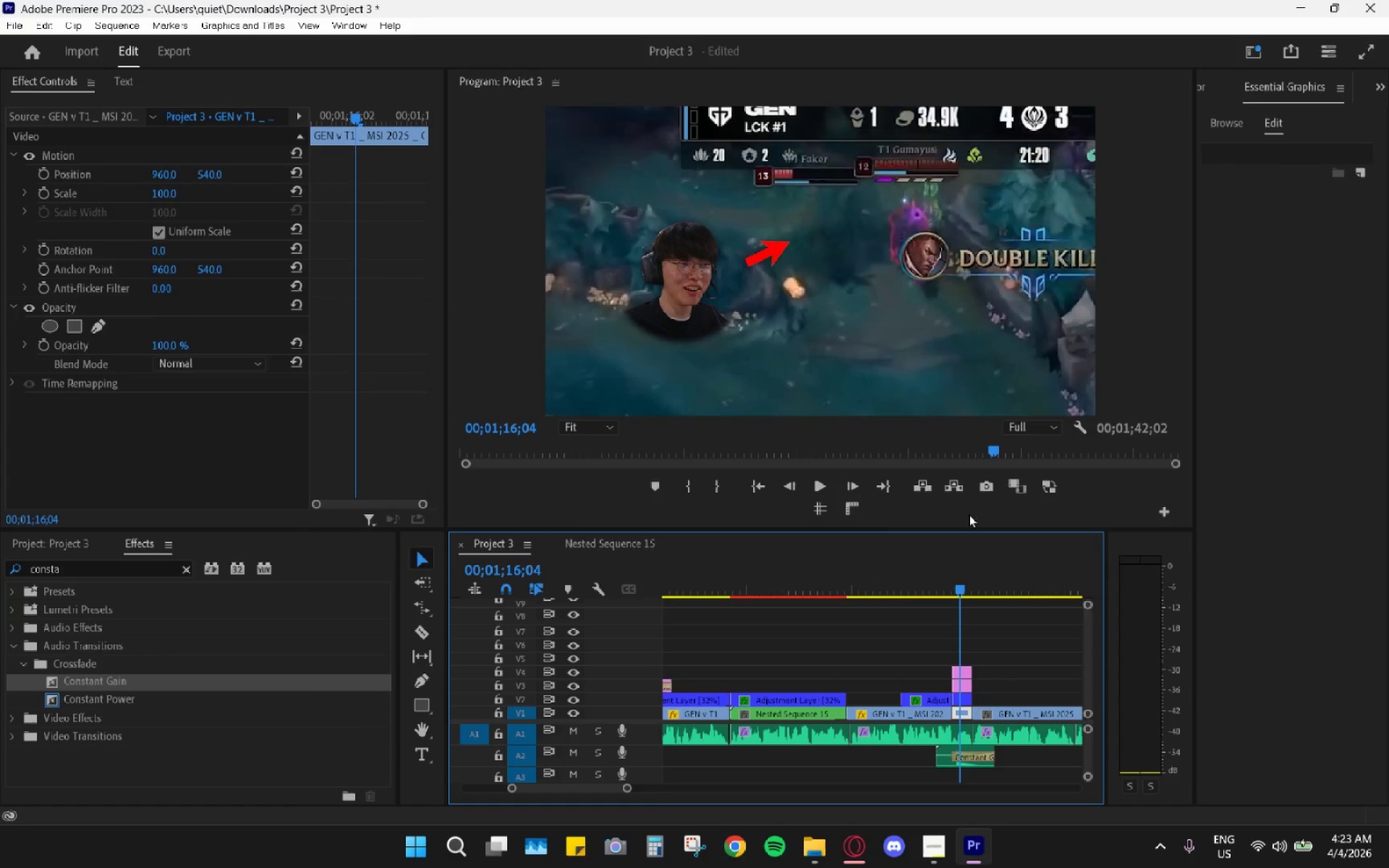 
key(Space)
 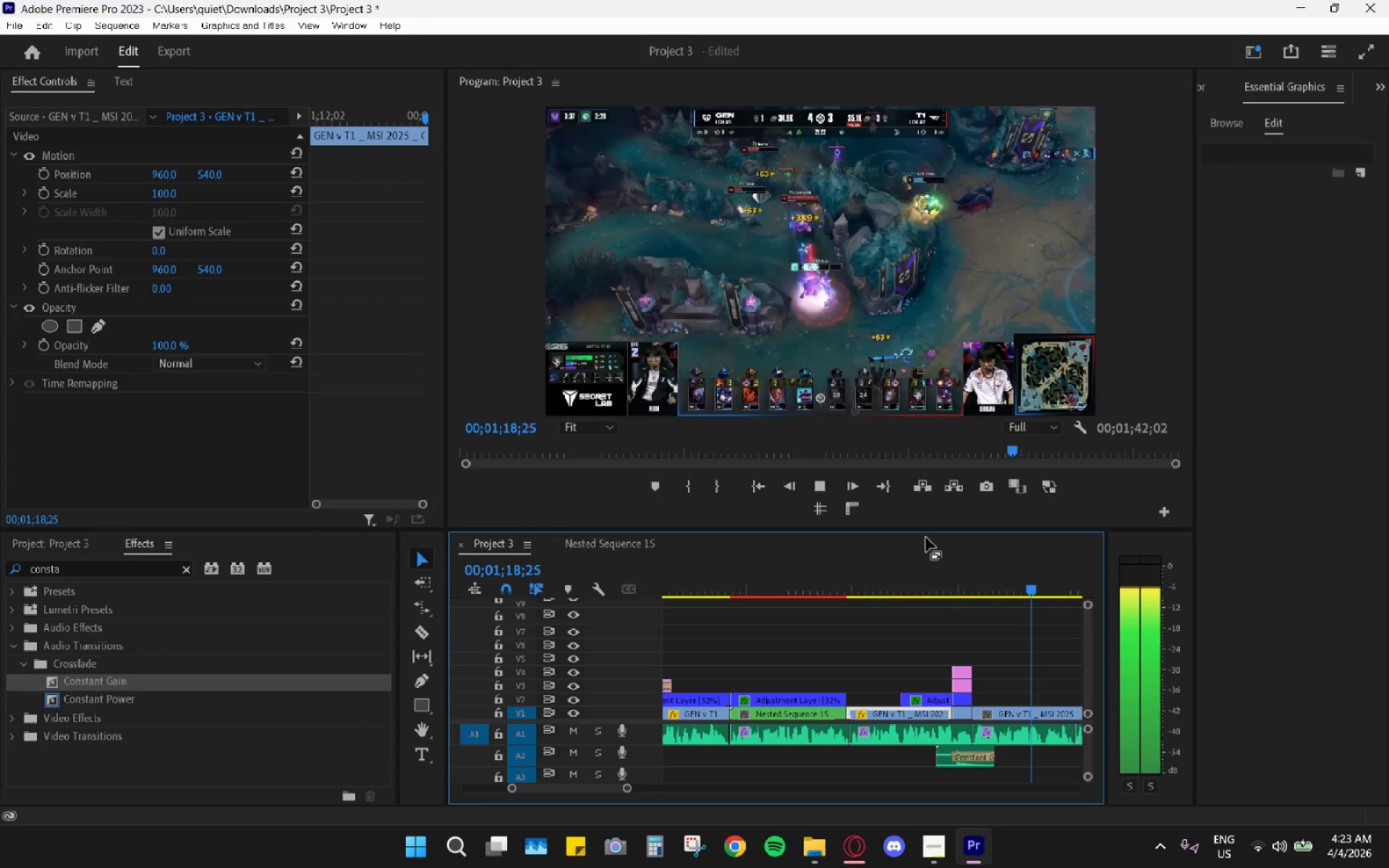 
wait(6.28)
 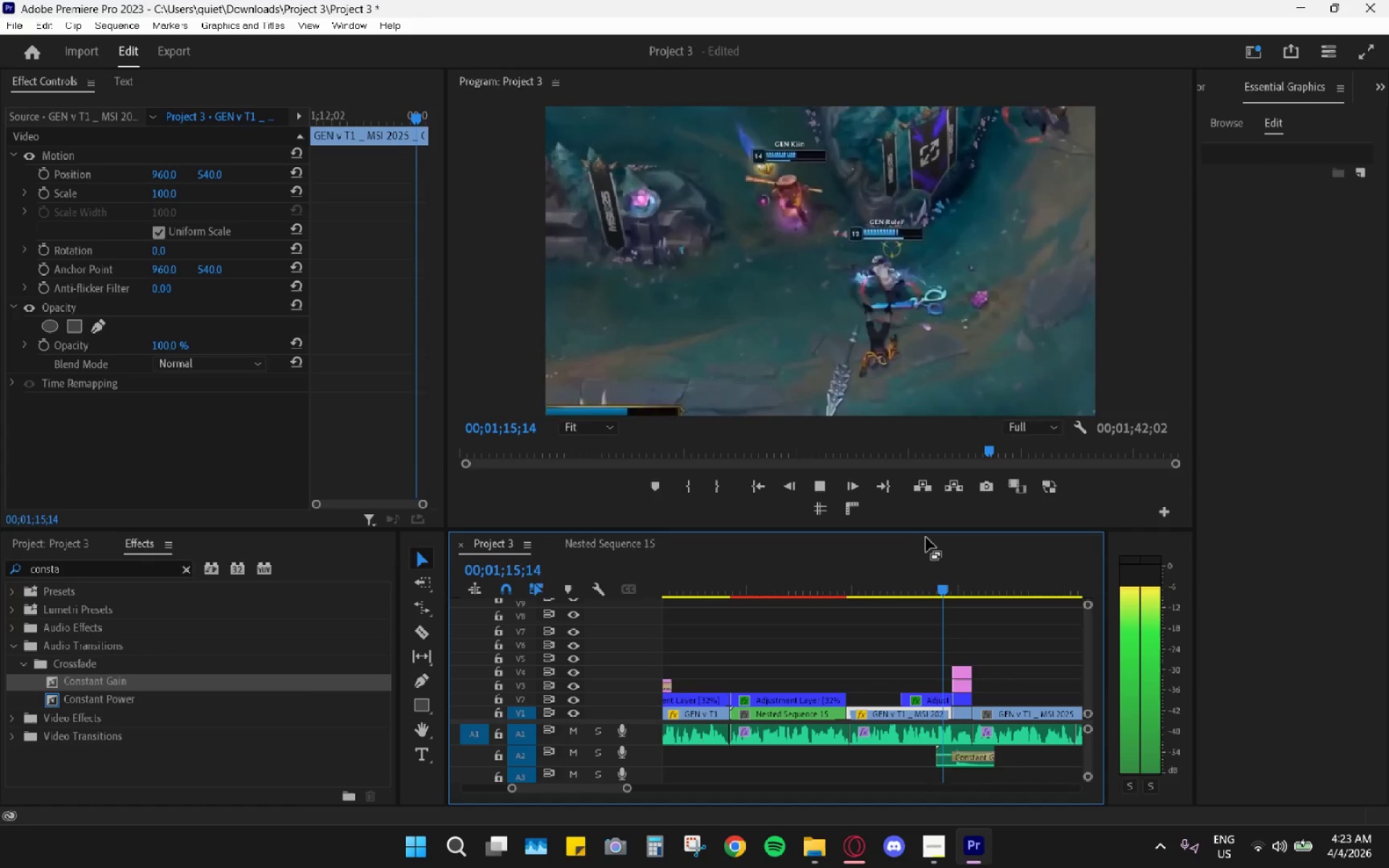 
key(Space)
 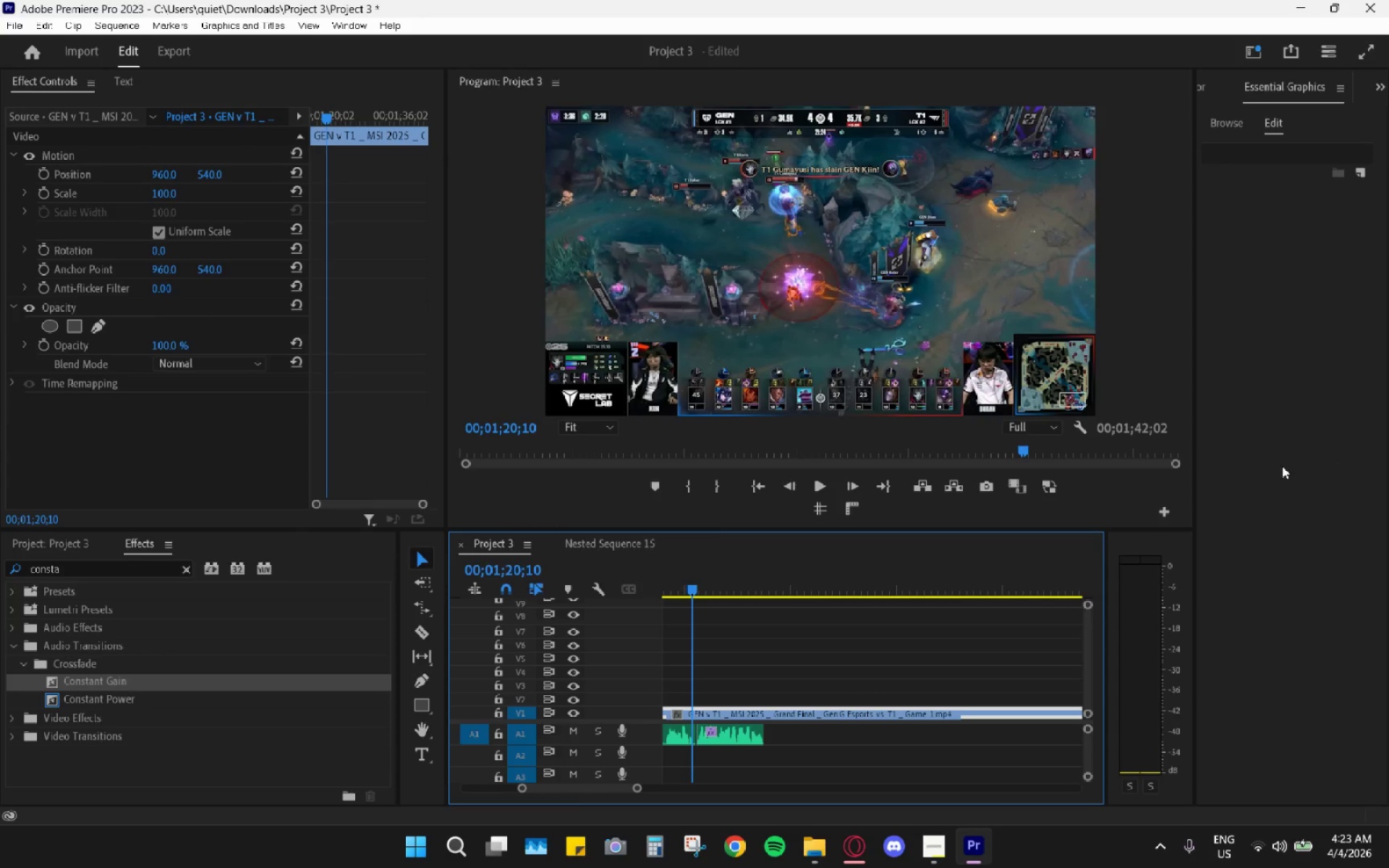 
hold_key(key=AltLeft, duration=1.09)
scroll: coordinate [814, 626], scroll_direction: down, amount: 2.0
 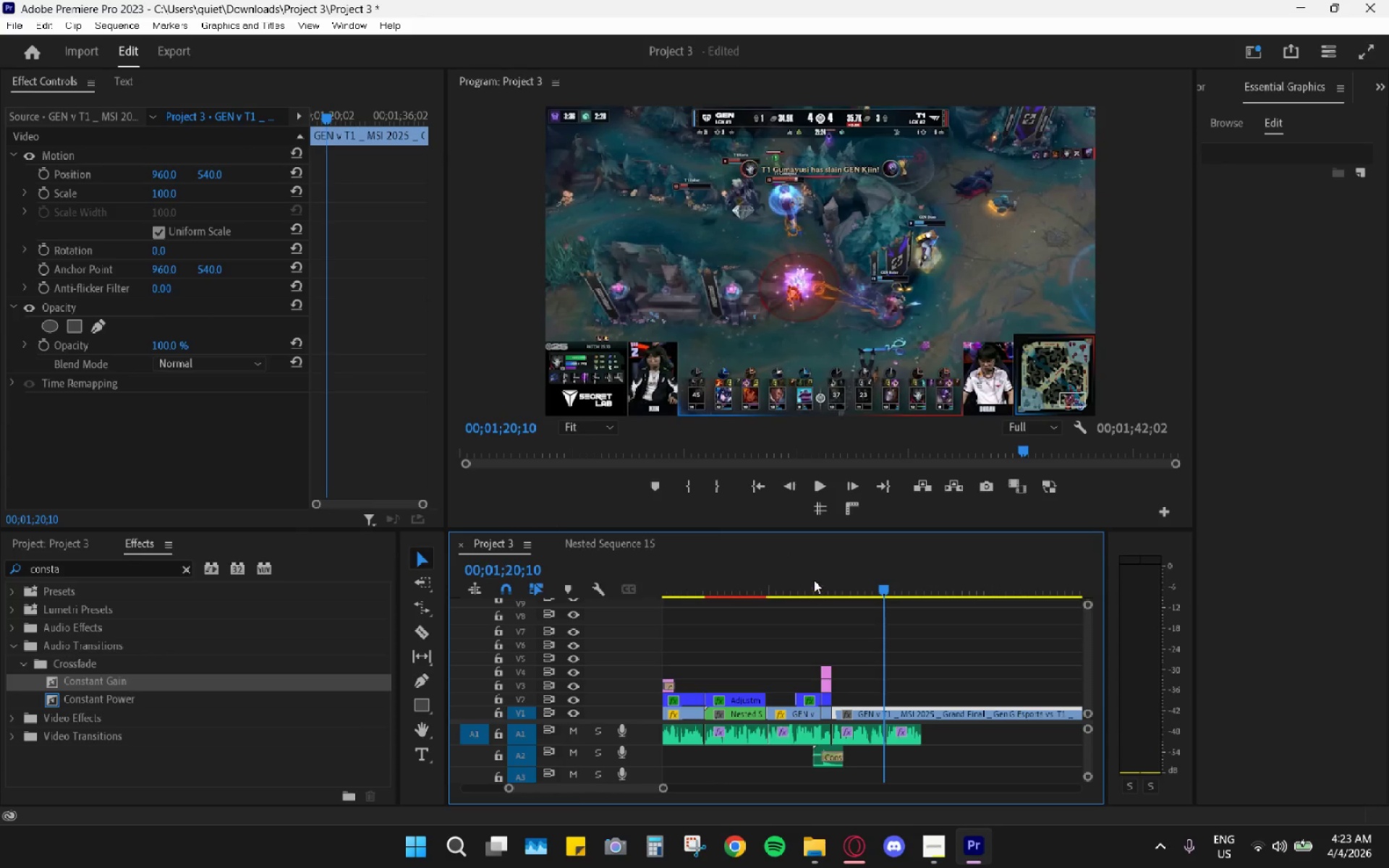 
left_click_drag(start_coordinate=[806, 575], to_coordinate=[705, 580])
 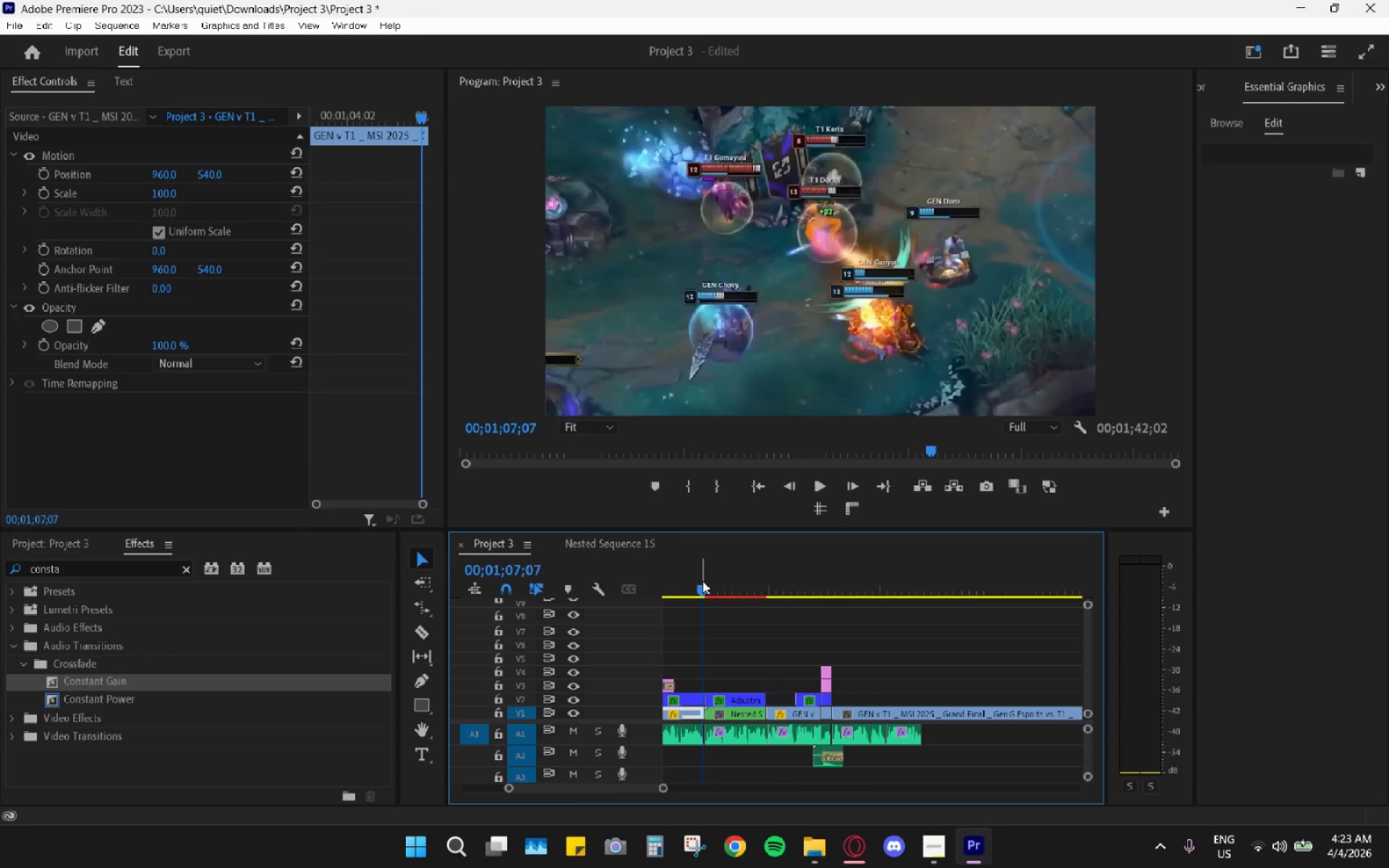 
key(Space)
 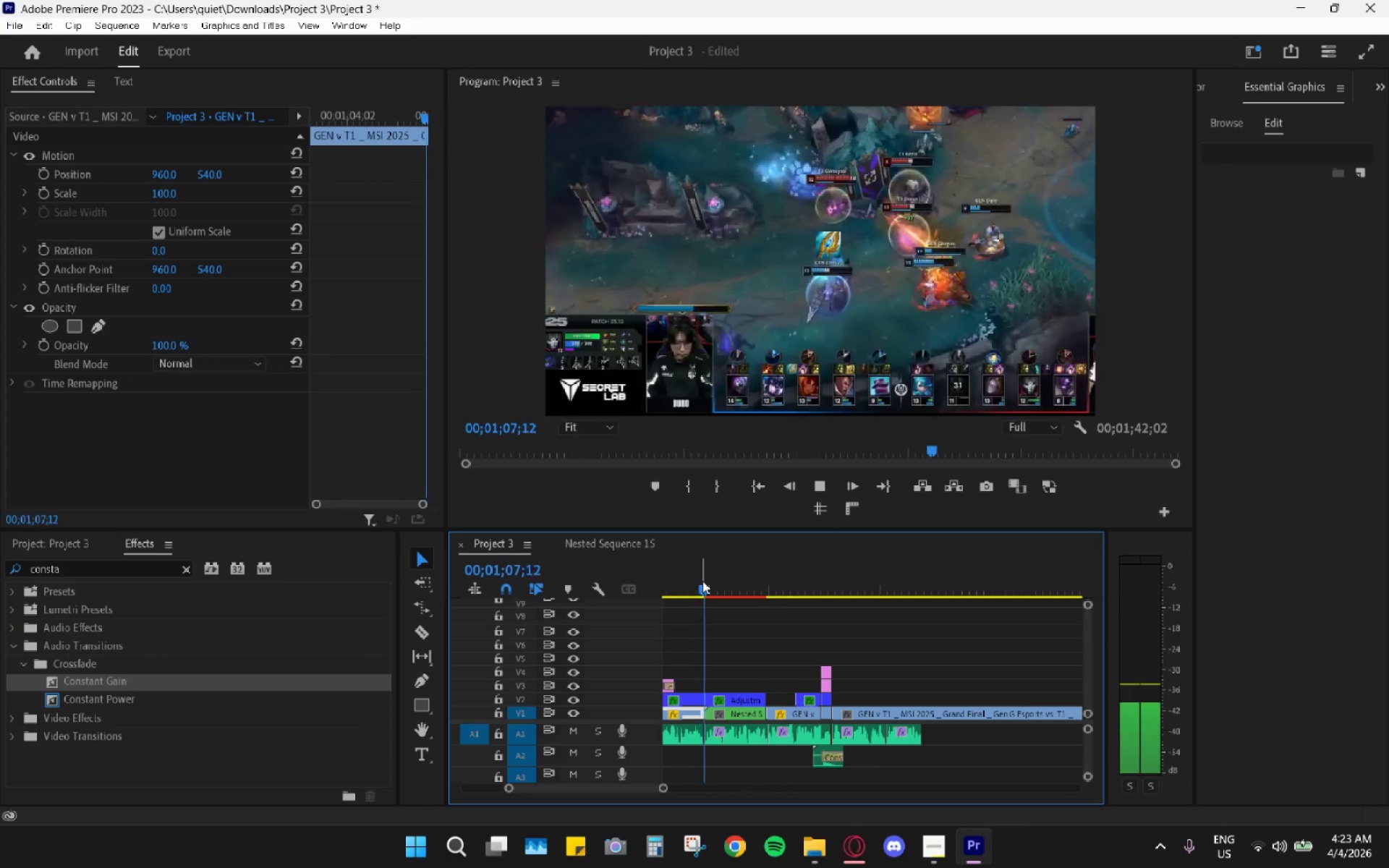 
left_click_drag(start_coordinate=[702, 581], to_coordinate=[635, 585])
 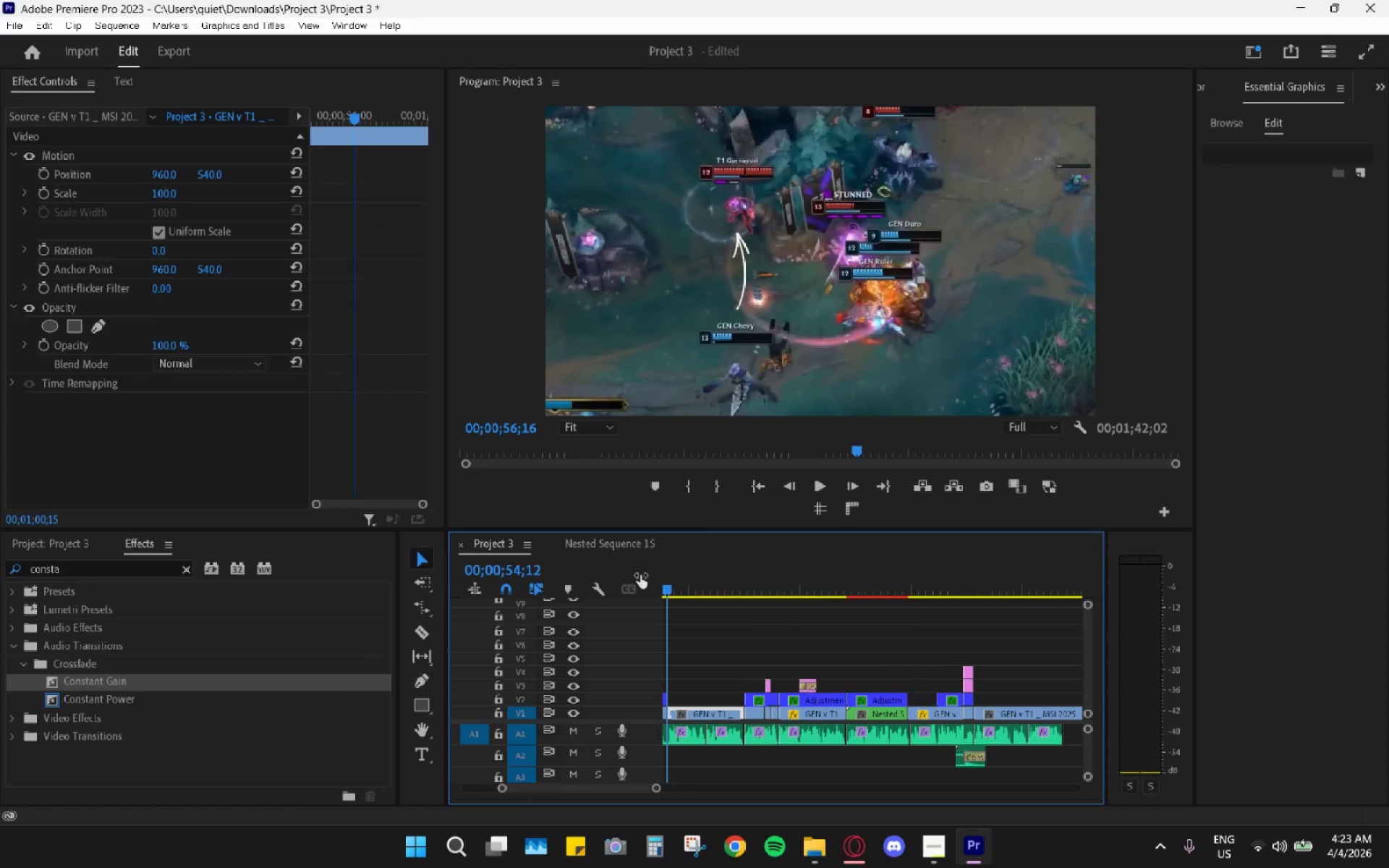 
key(Space)
 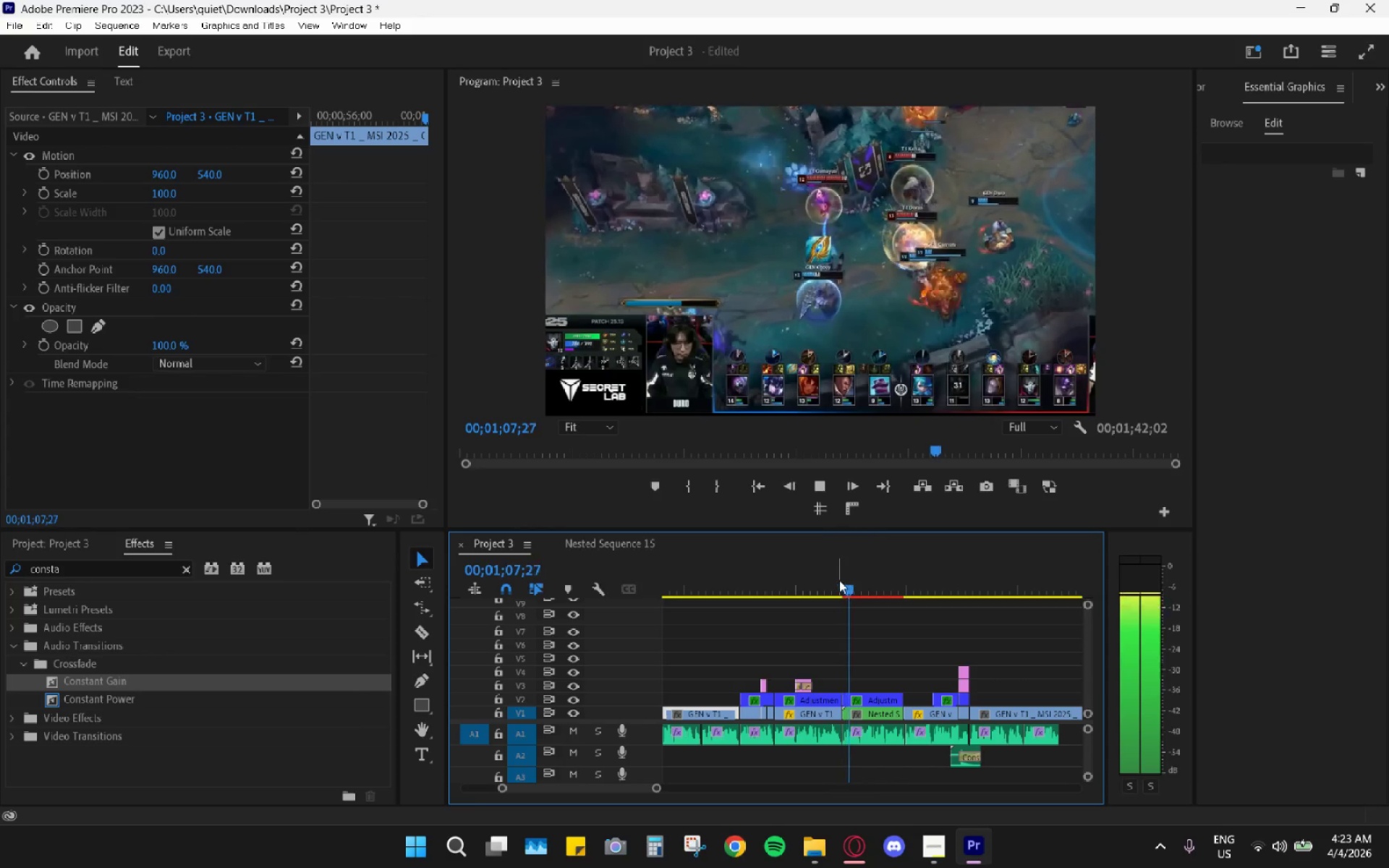 
wait(18.59)
 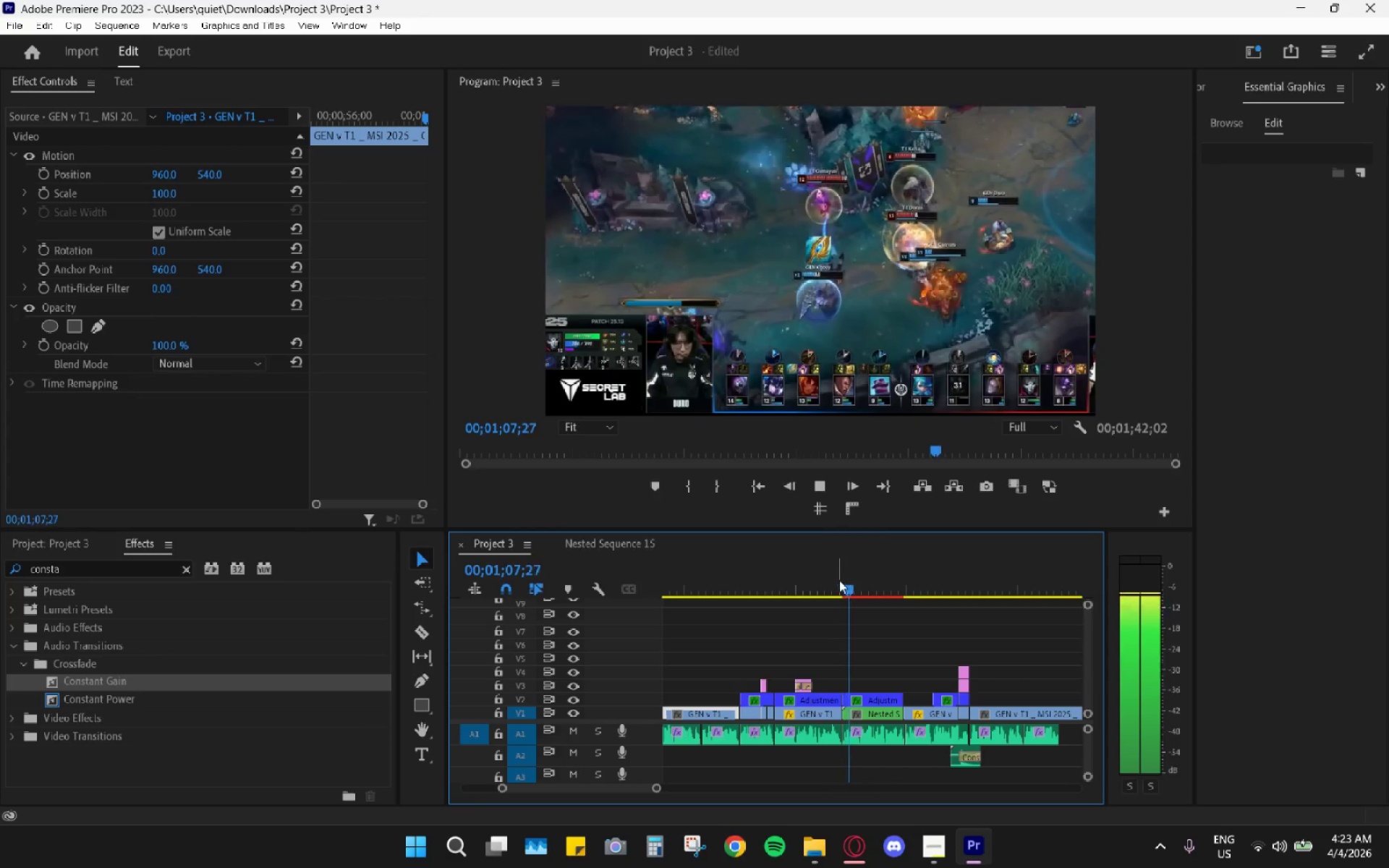 
mouse_move([828, 489])
 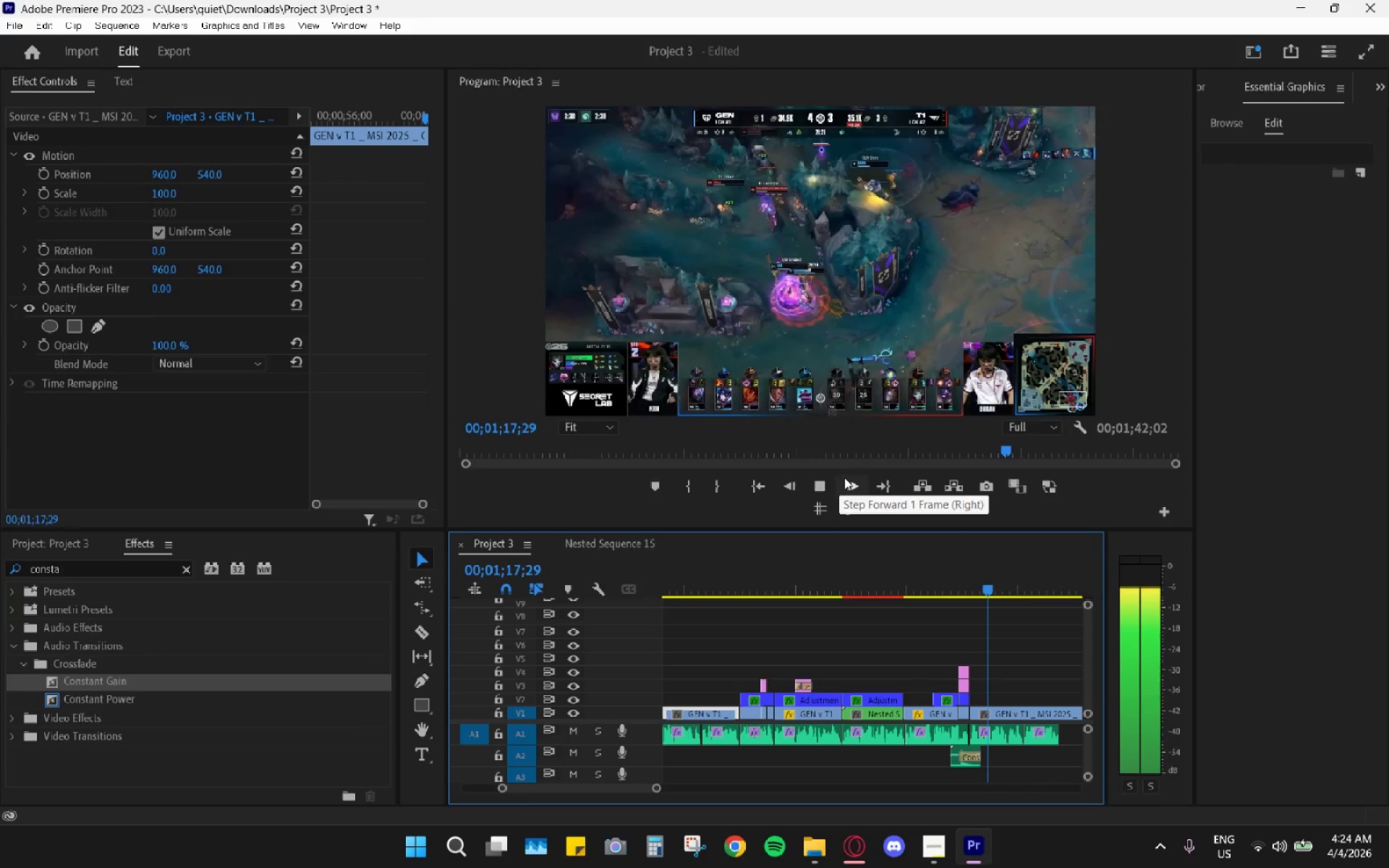 
wait(8.61)
 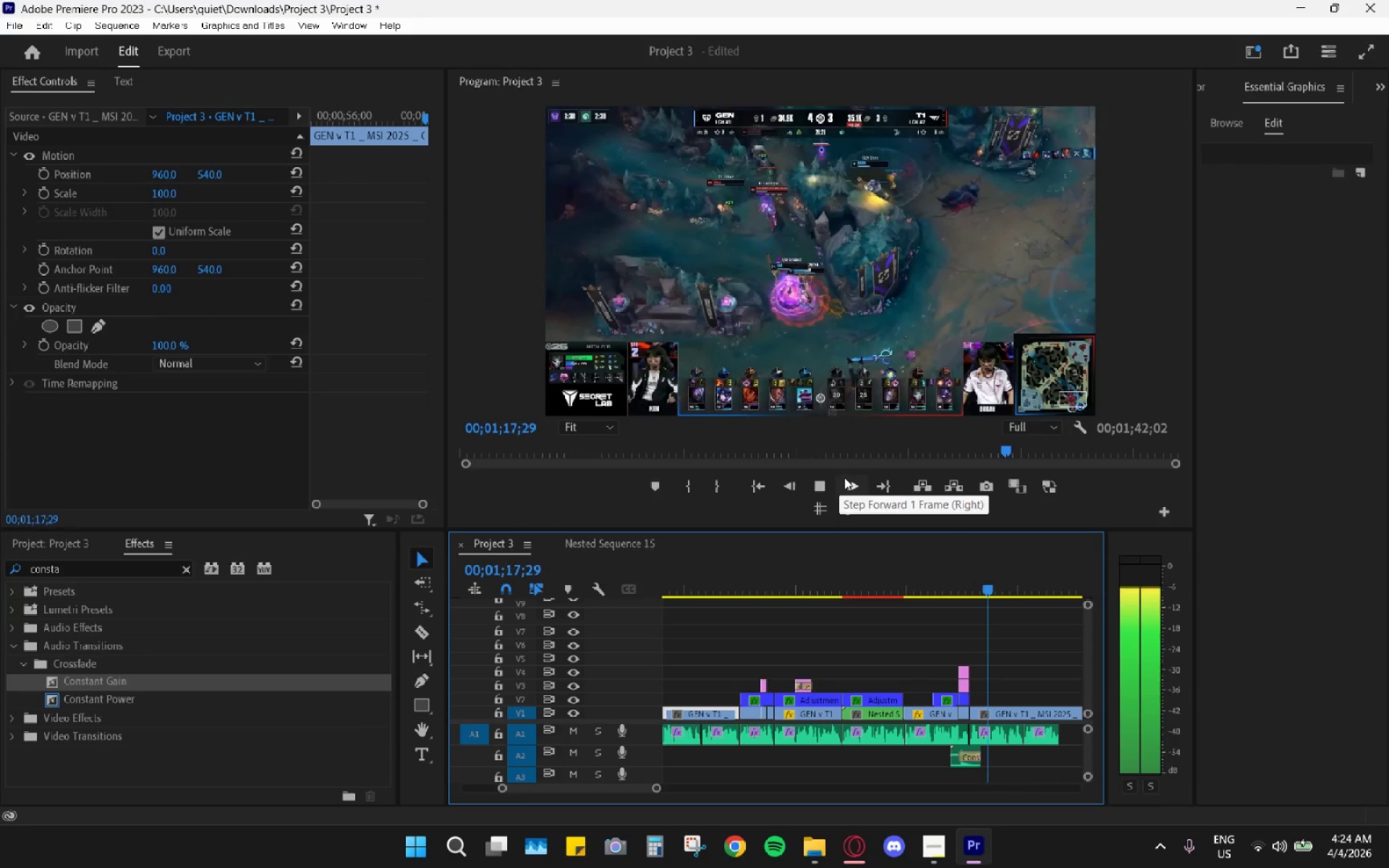 
key(Space)
 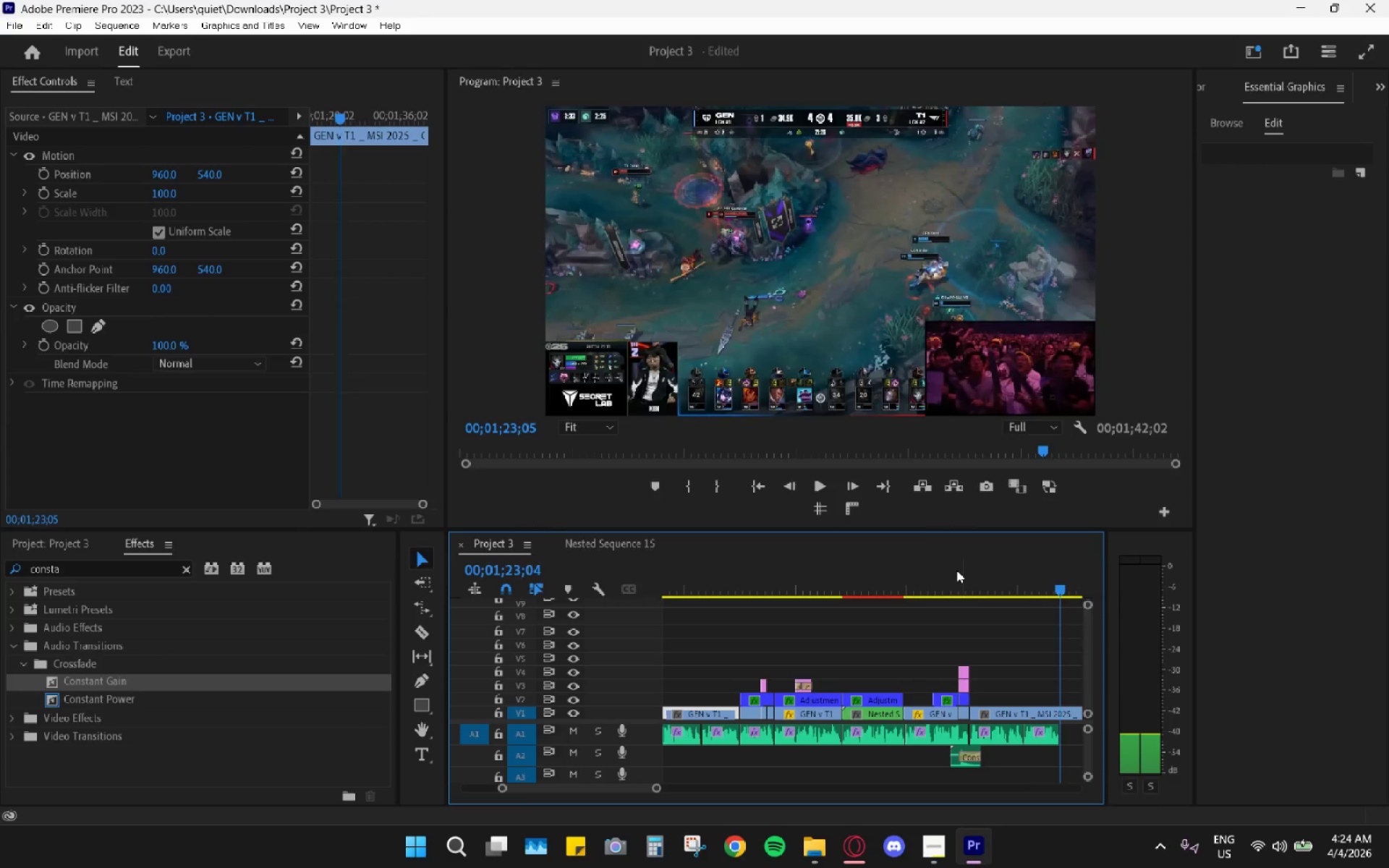 
left_click_drag(start_coordinate=[955, 568], to_coordinate=[959, 569])
 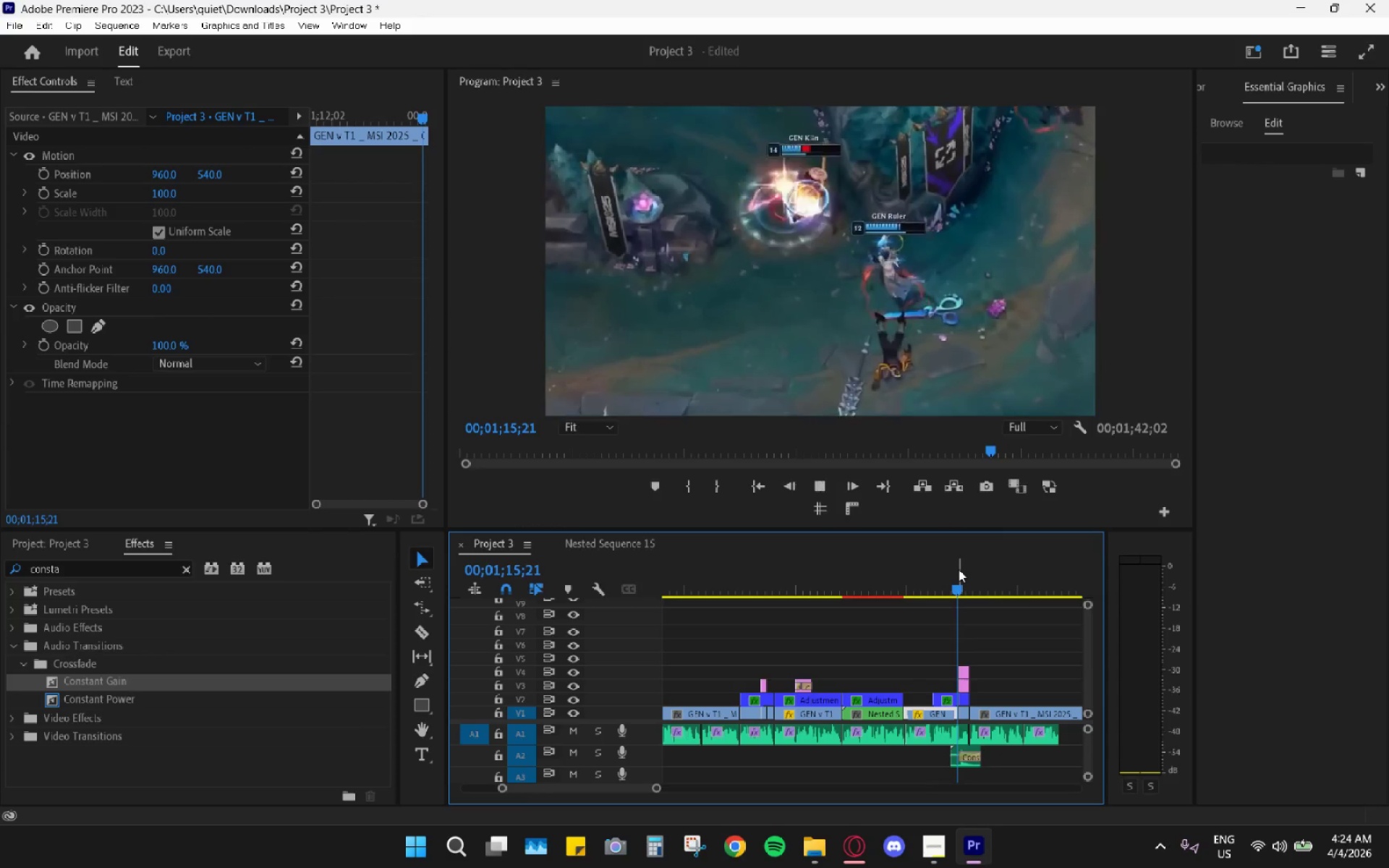 
key(Space)
 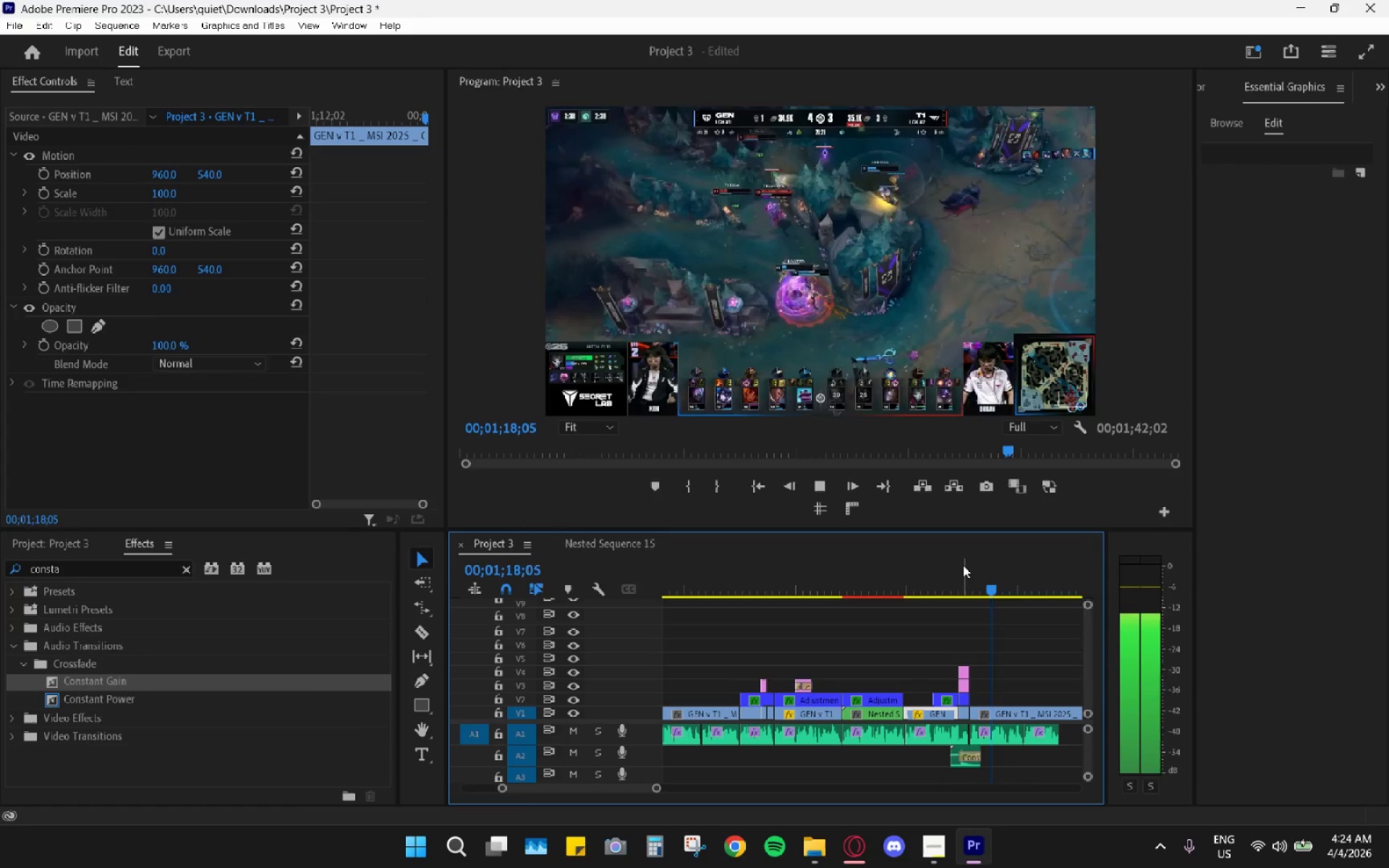 
key(Space)
 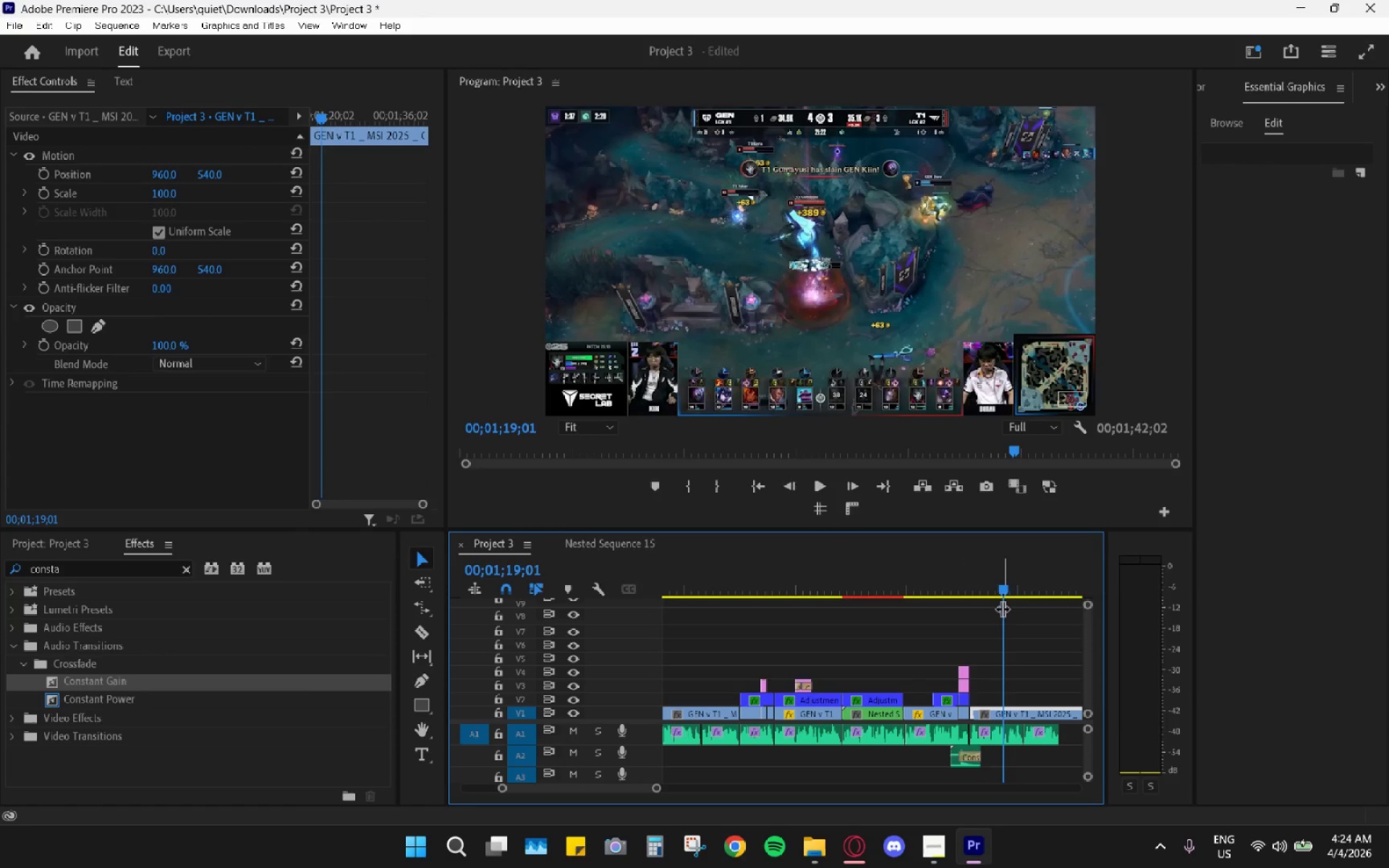 
hold_key(key=AltLeft, duration=1.3)
hold_key(key=AltLeft, duration=0.45)
scroll: coordinate [936, 644], scroll_direction: up, amount: 4.0
 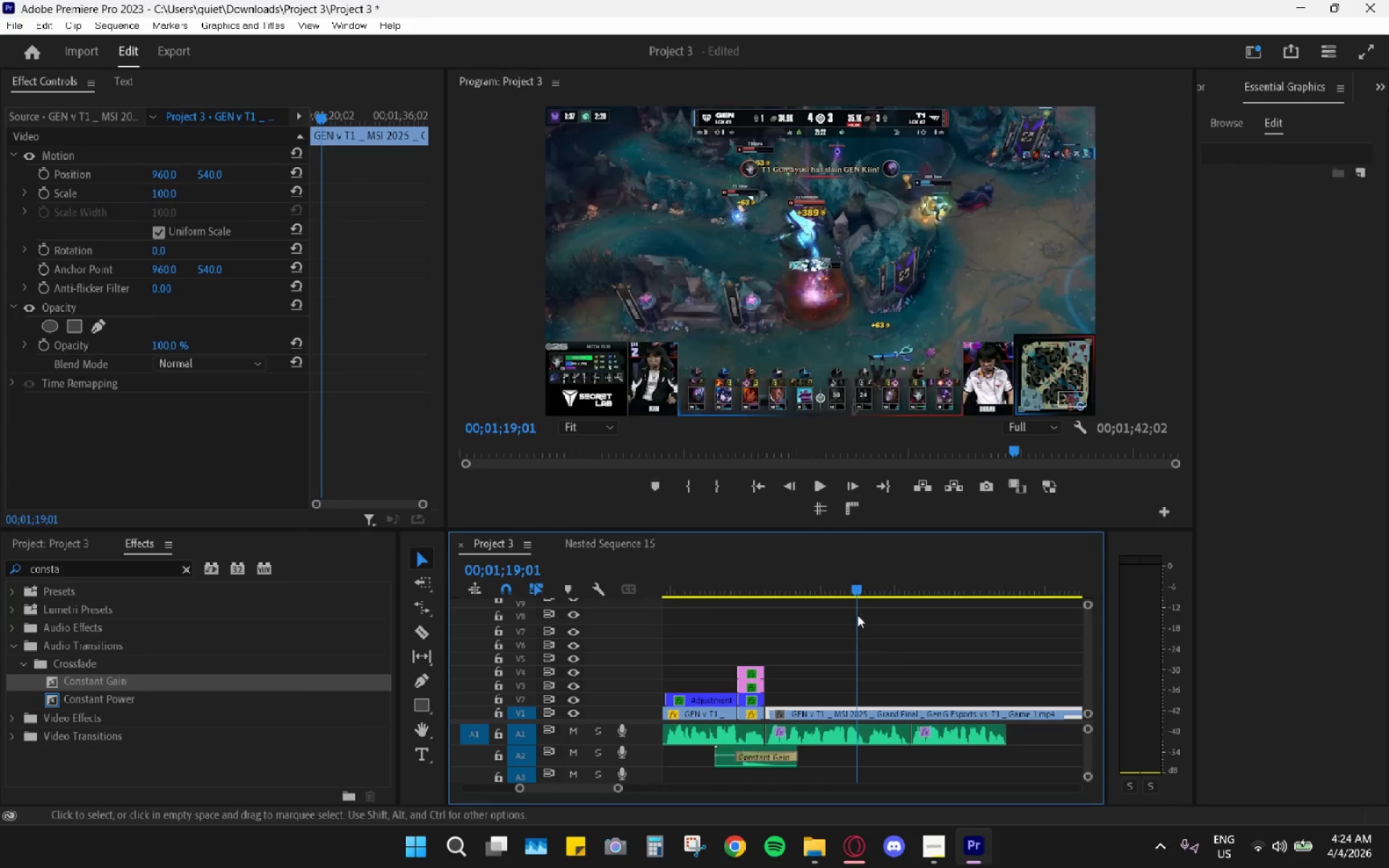 
left_click_drag(start_coordinate=[857, 586], to_coordinate=[774, 577])
 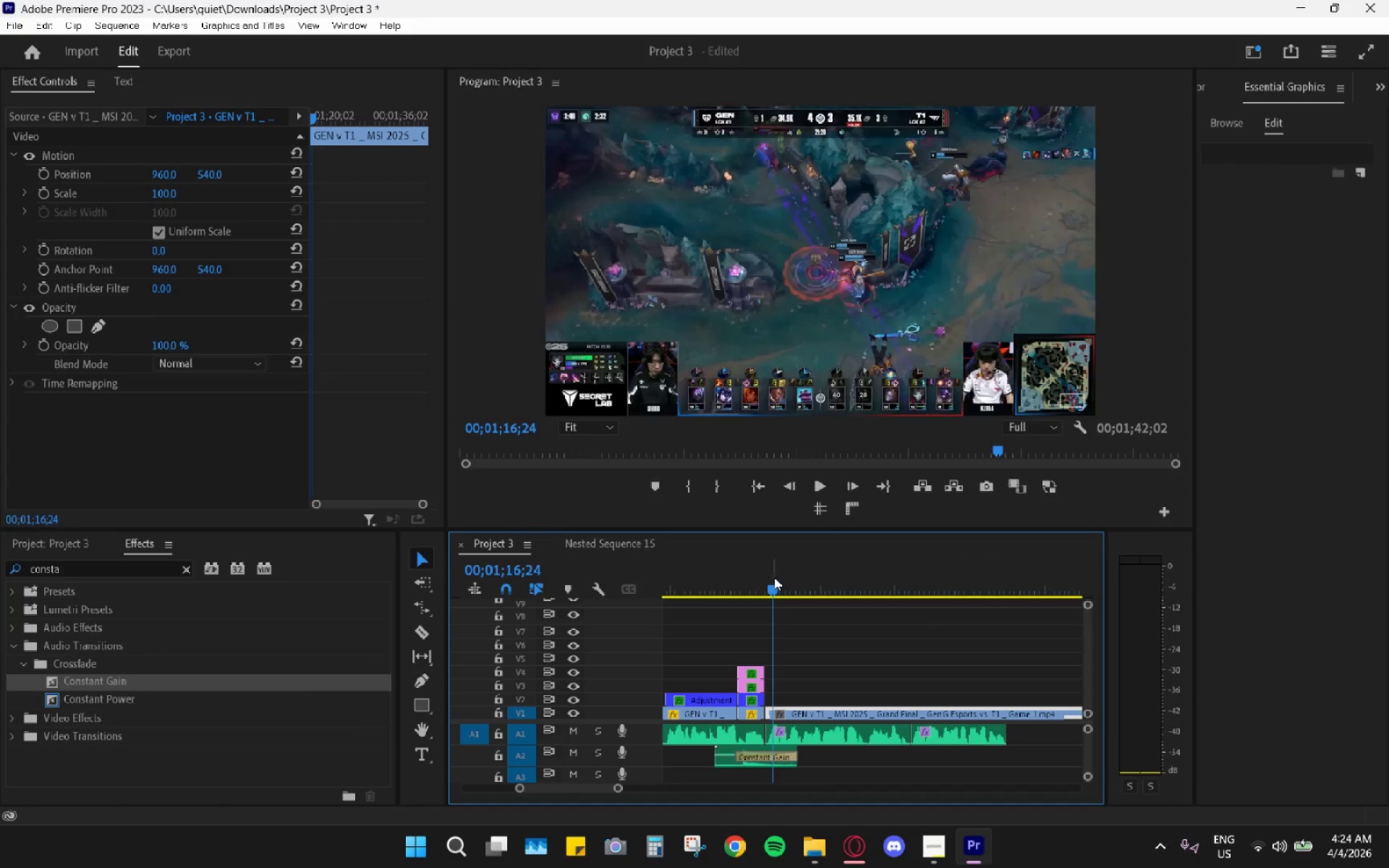 
key(Space)
 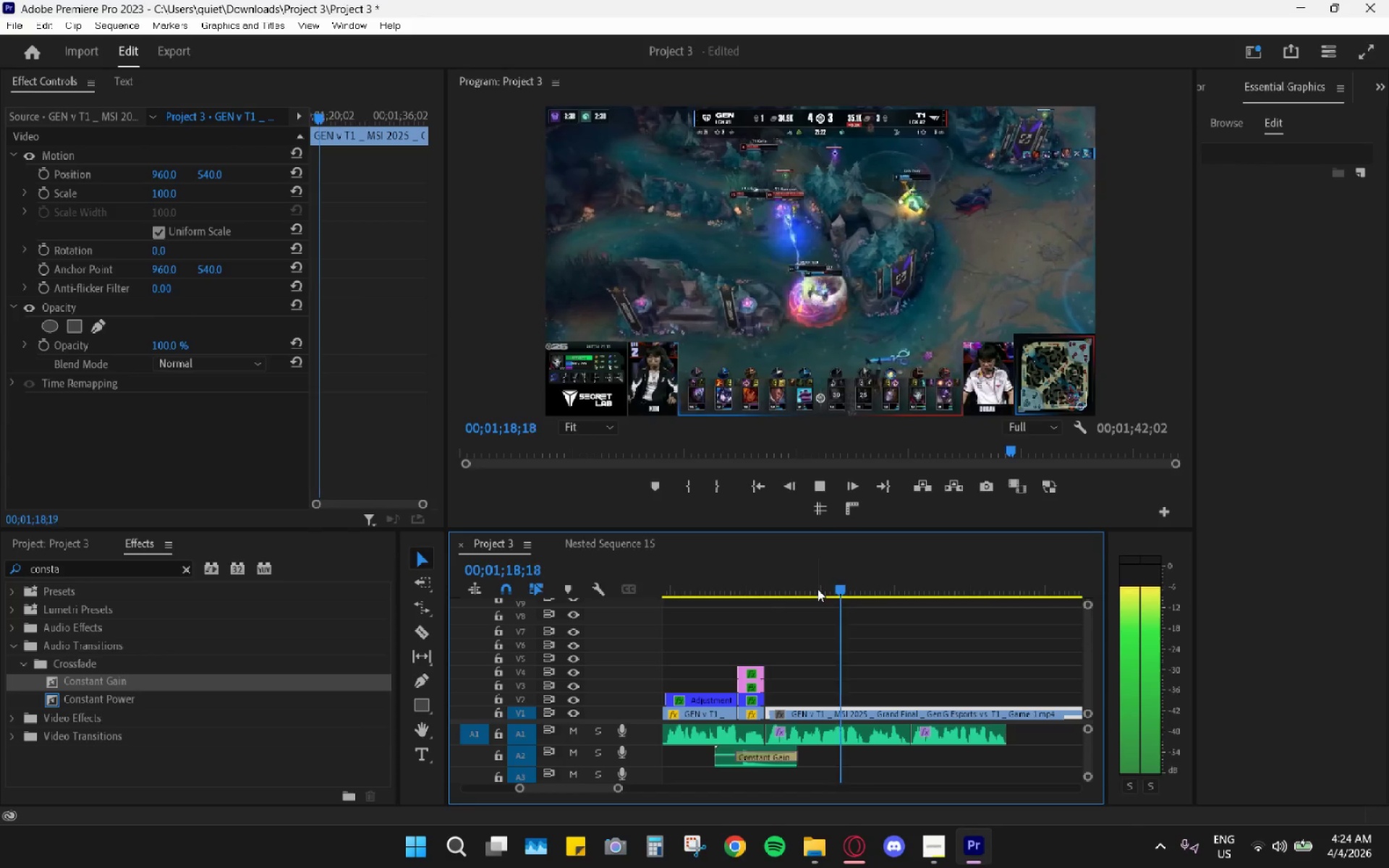 
key(Space)
 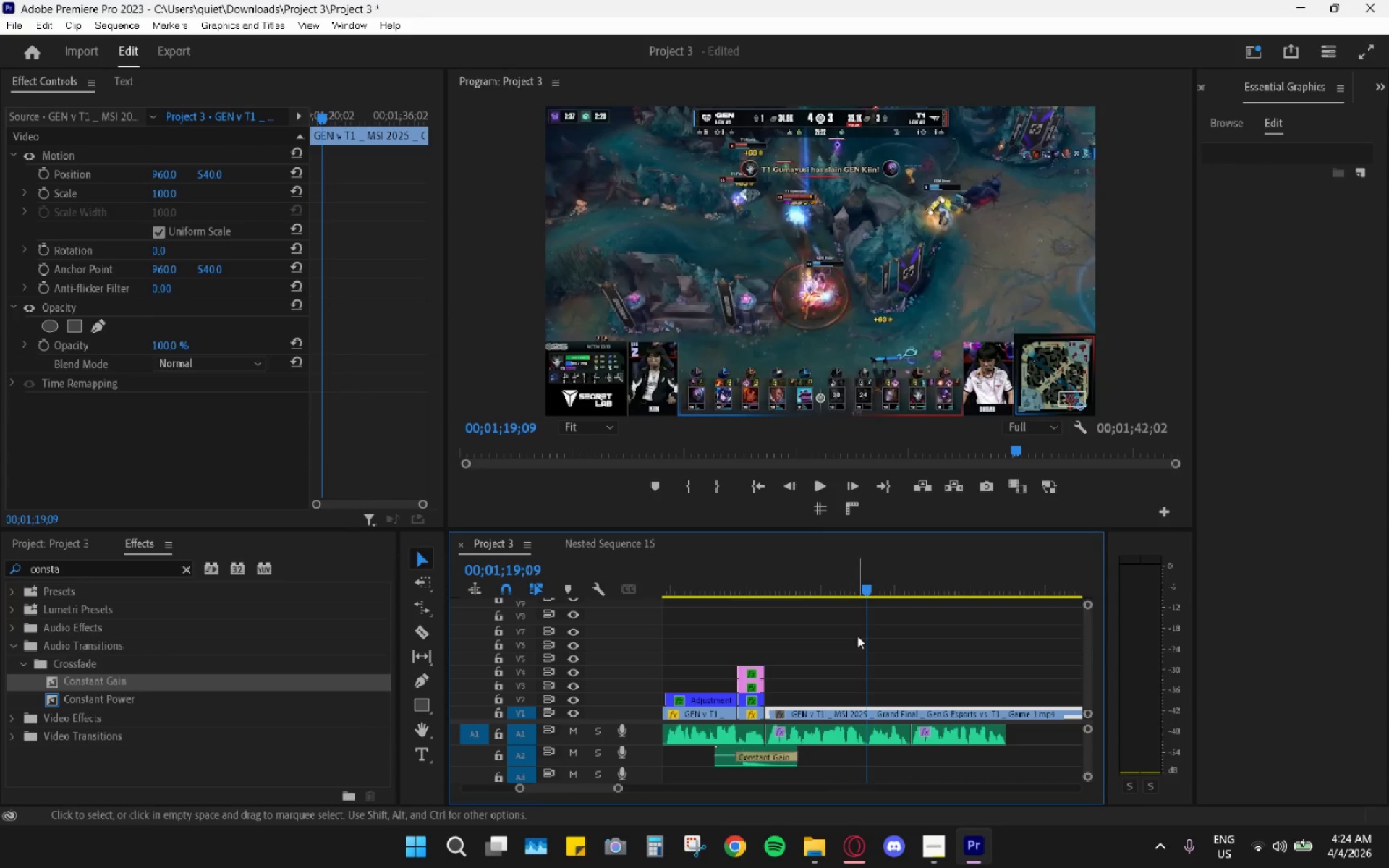 
hold_key(key=AltLeft, duration=0.38)
 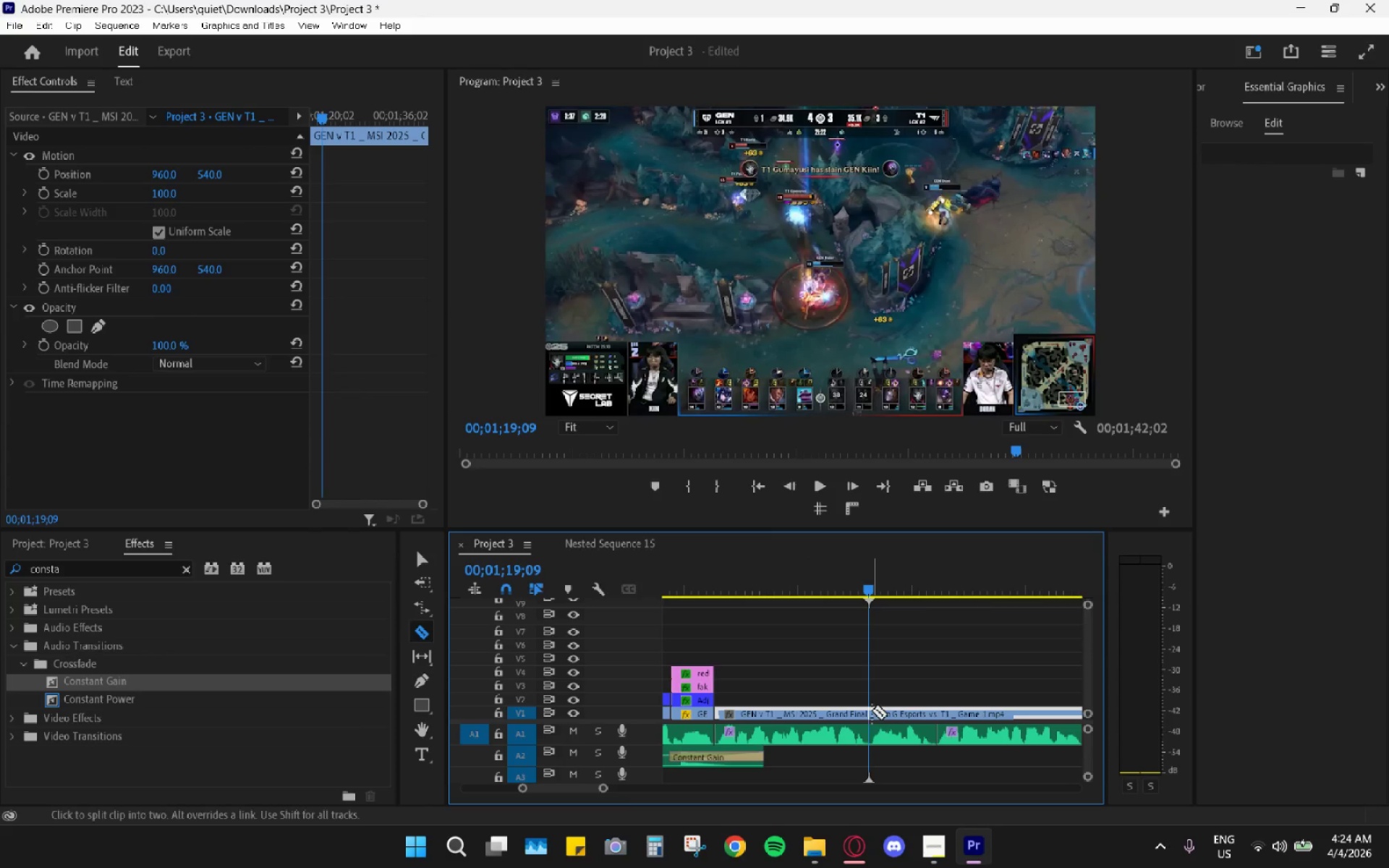 
key(C)
 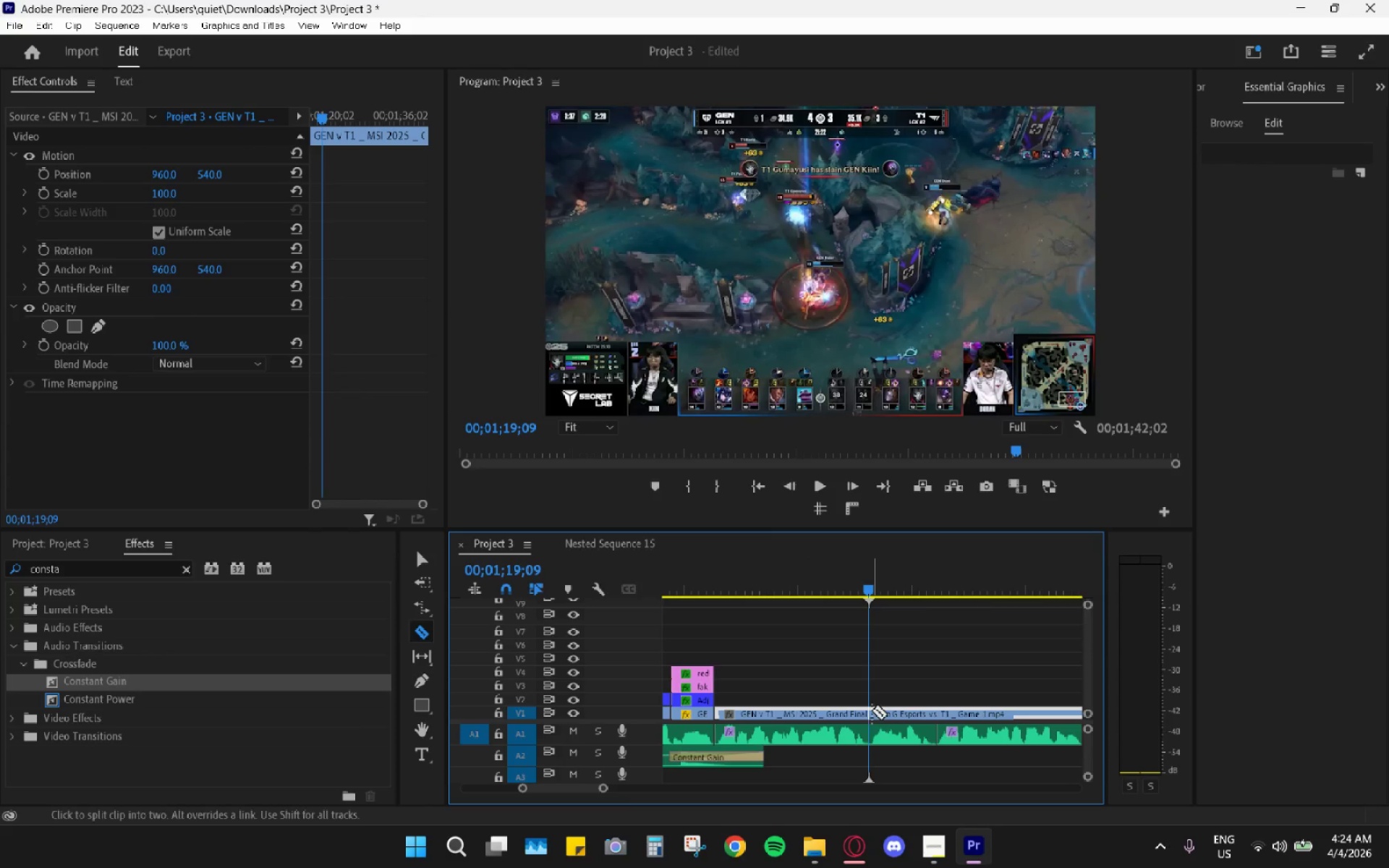 
scroll: coordinate [862, 652], scroll_direction: up, amount: 4.0
 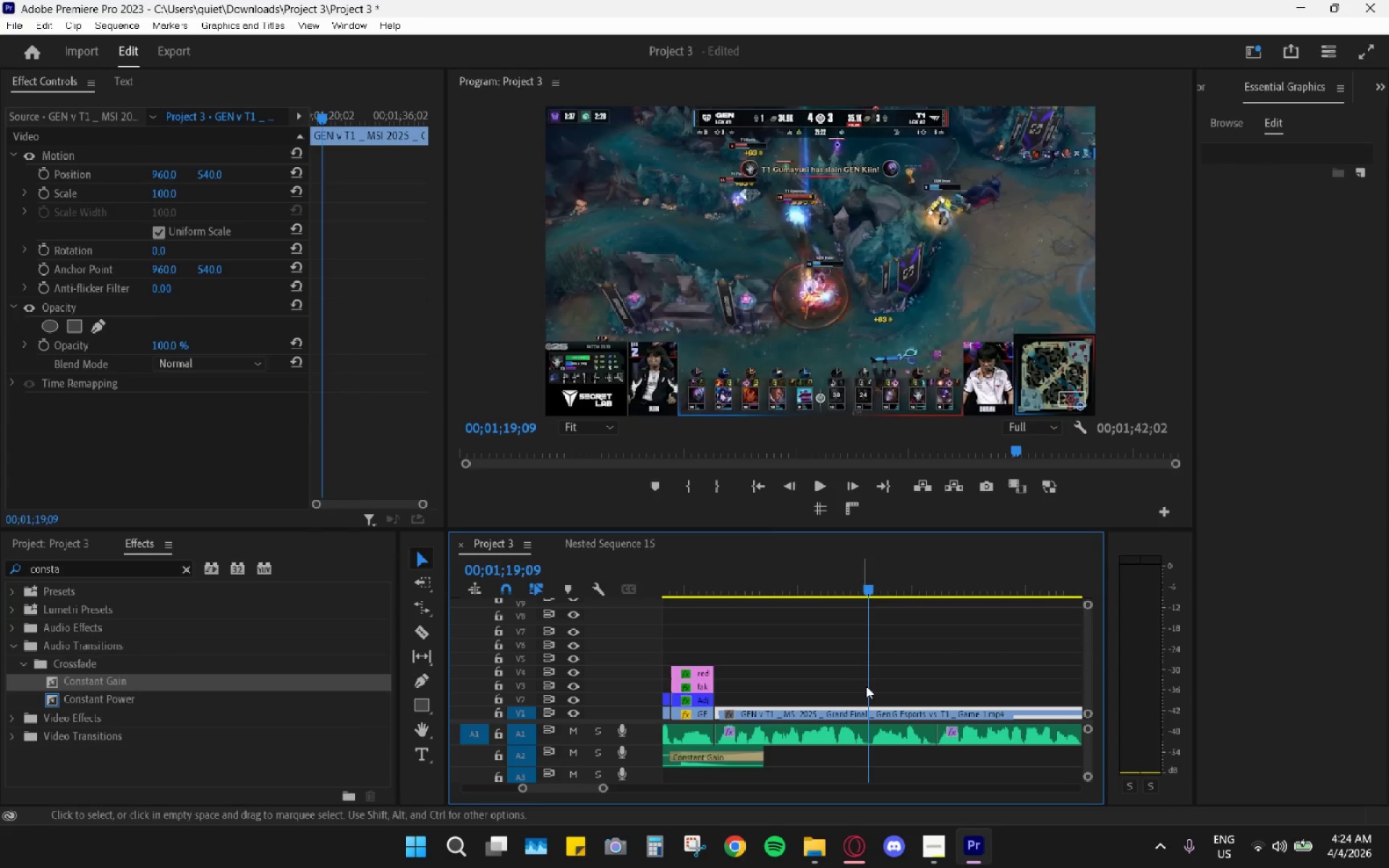 
left_click([870, 711])
 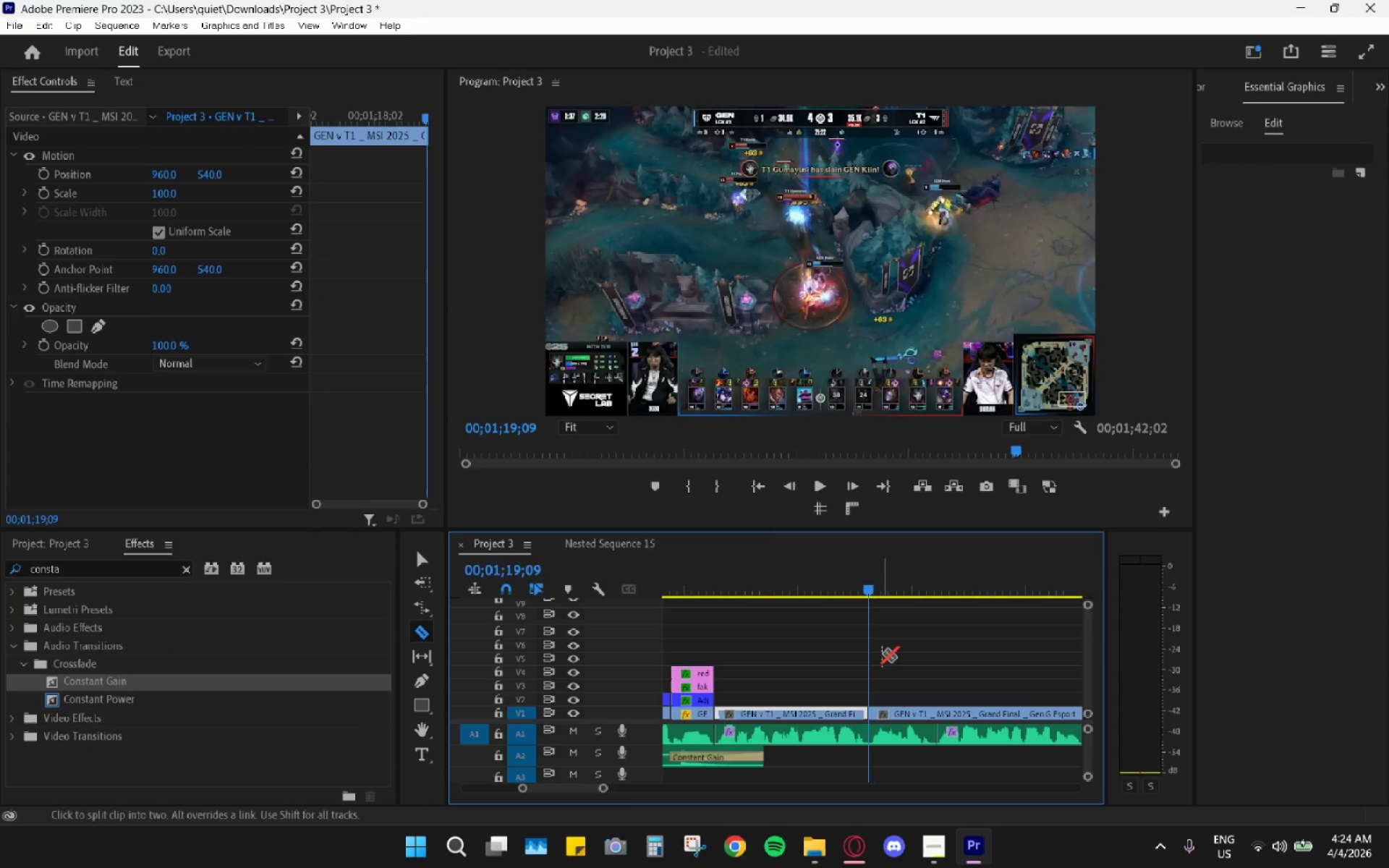 
hold_key(key=AltLeft, duration=0.61)
 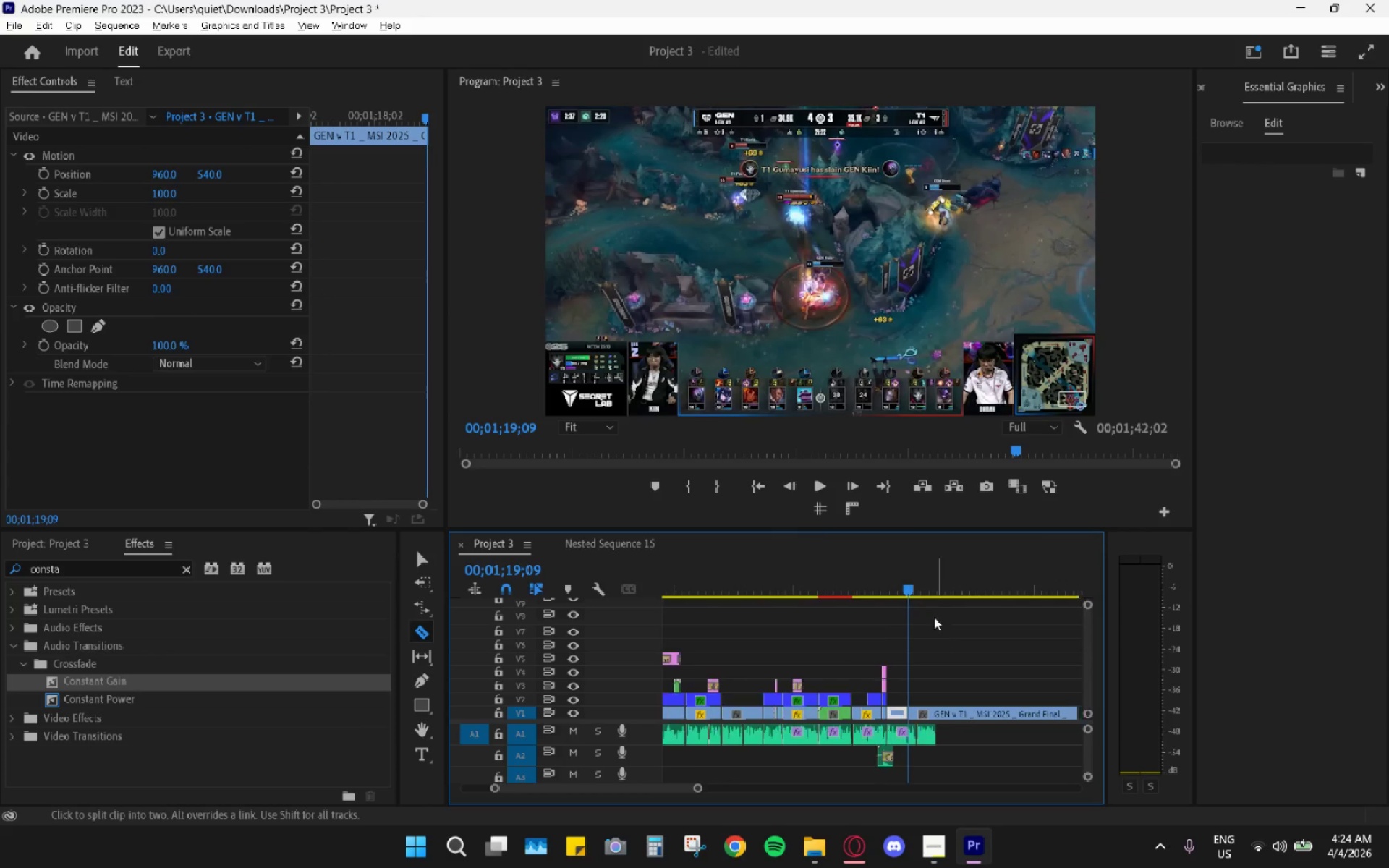 
hold_key(key=AltLeft, duration=0.34)
 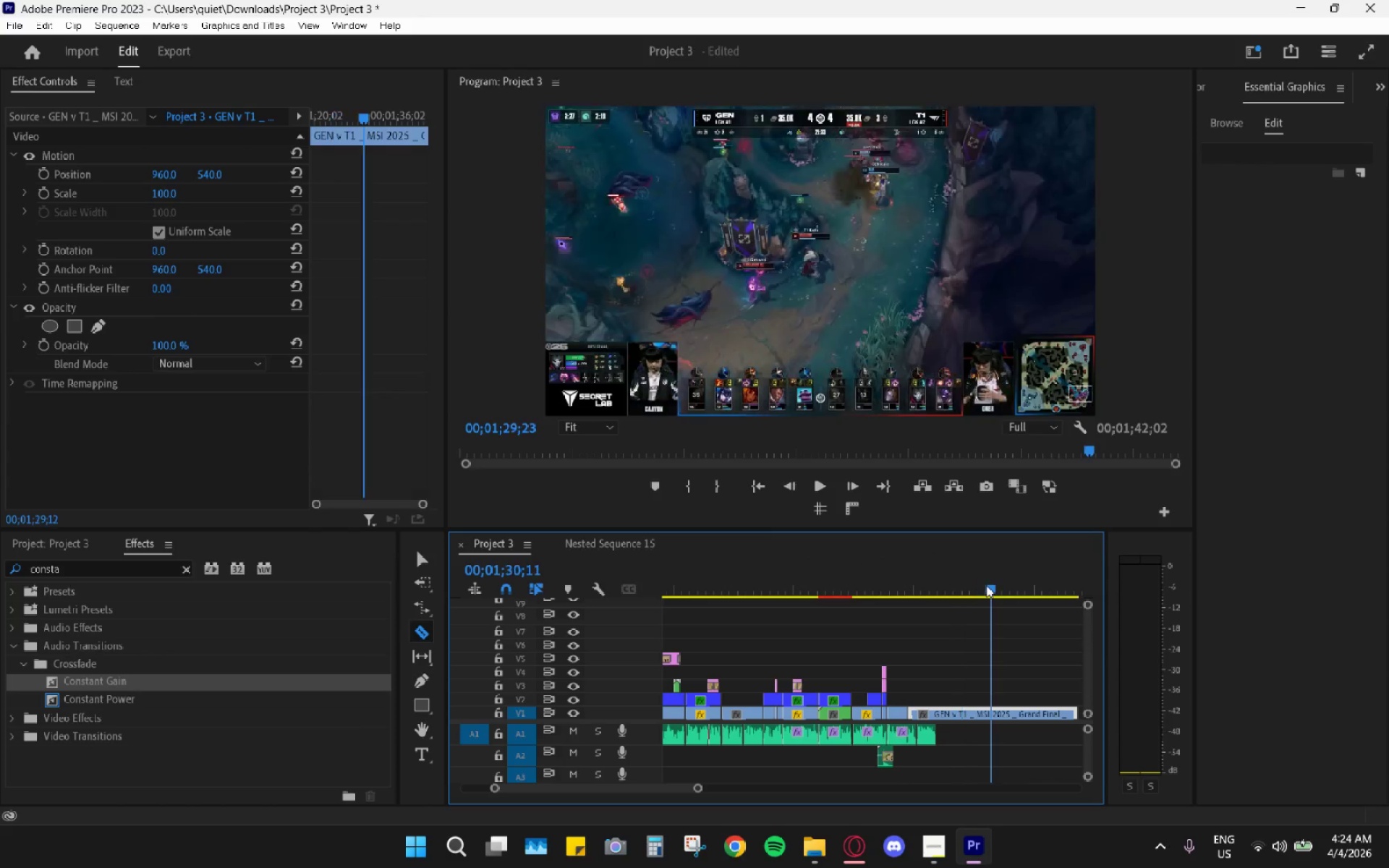 
scroll: coordinate [935, 614], scroll_direction: down, amount: 17.0
 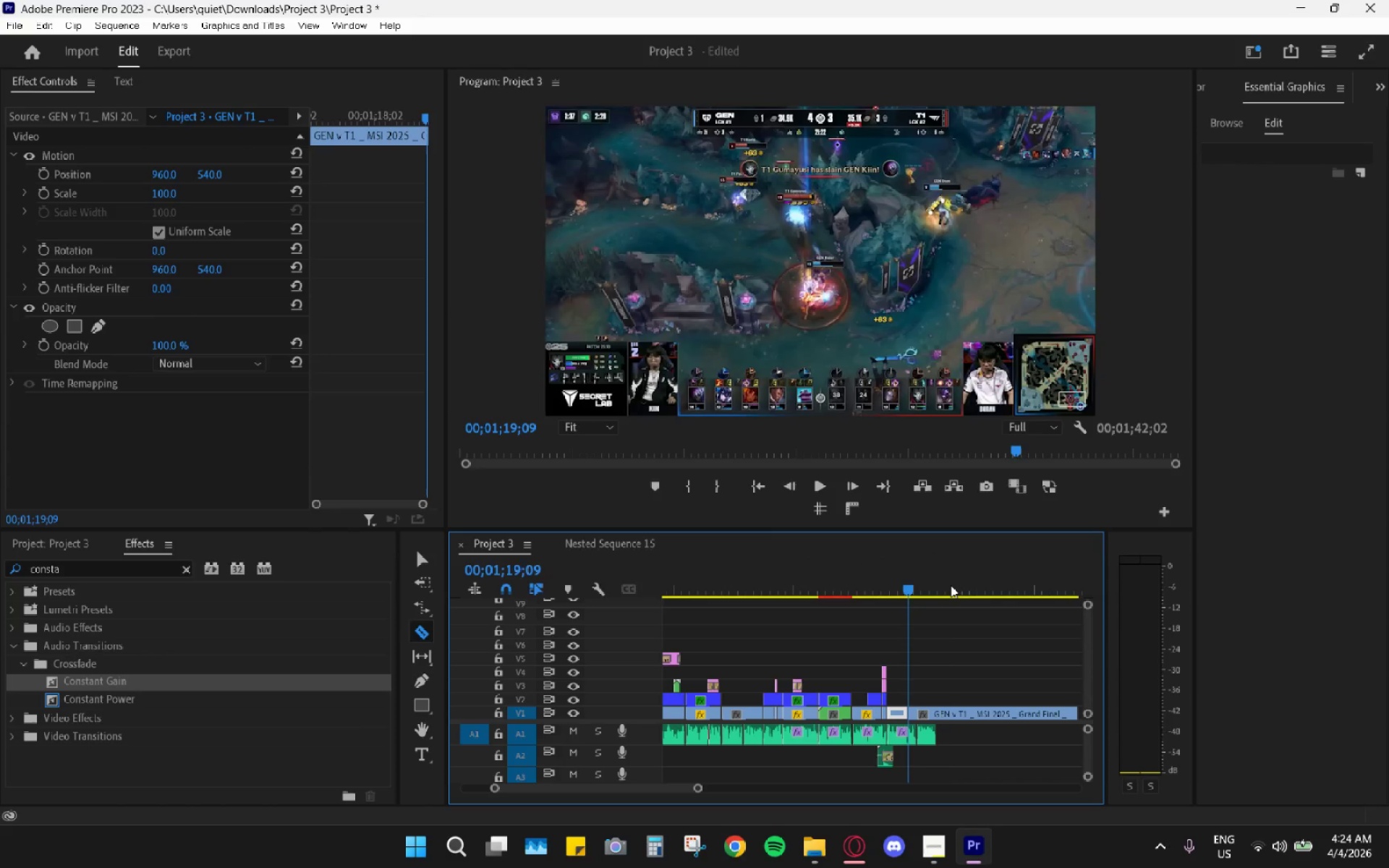 
left_click_drag(start_coordinate=[952, 584], to_coordinate=[1024, 588])
 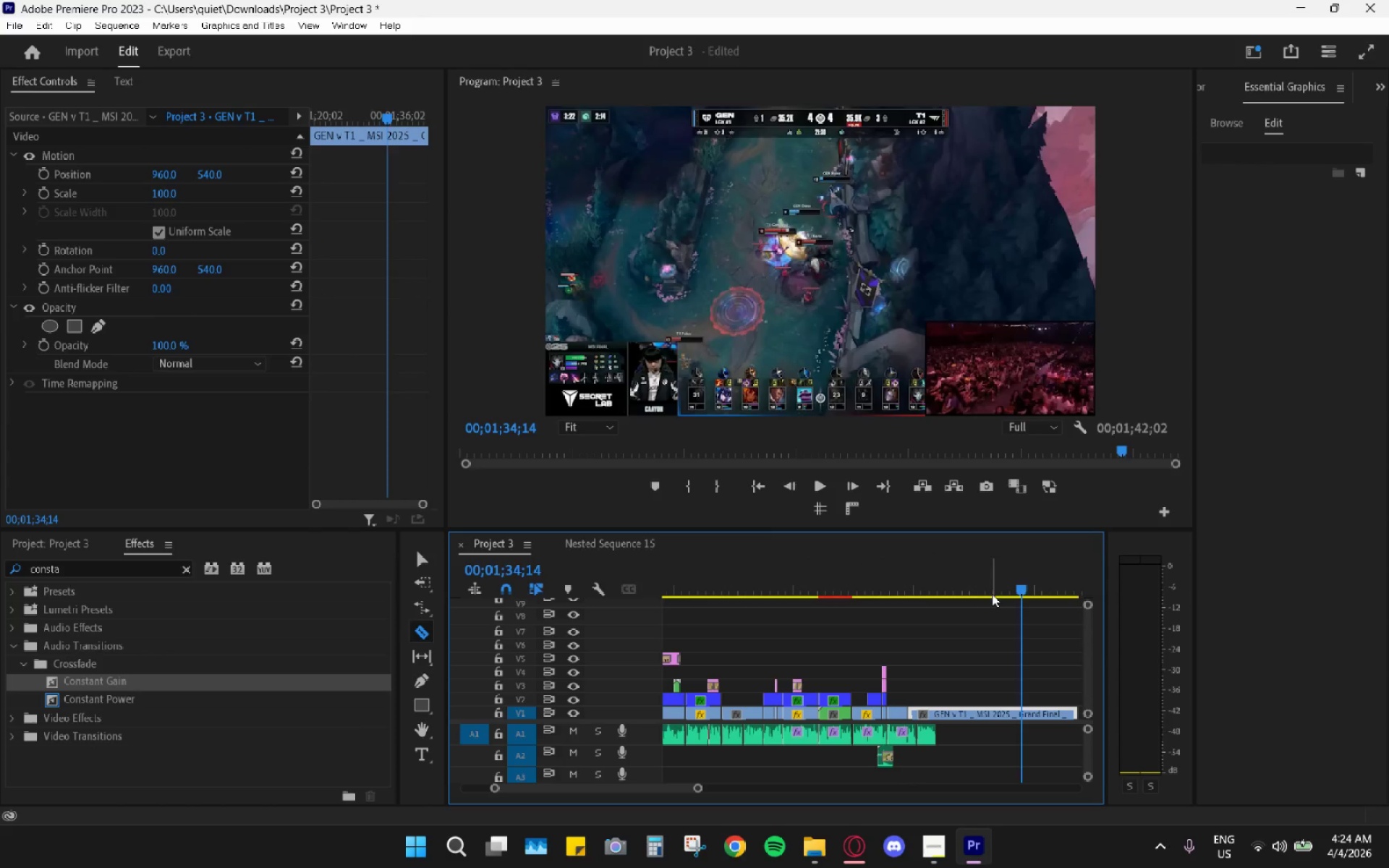 
left_click_drag(start_coordinate=[988, 594], to_coordinate=[997, 638])
 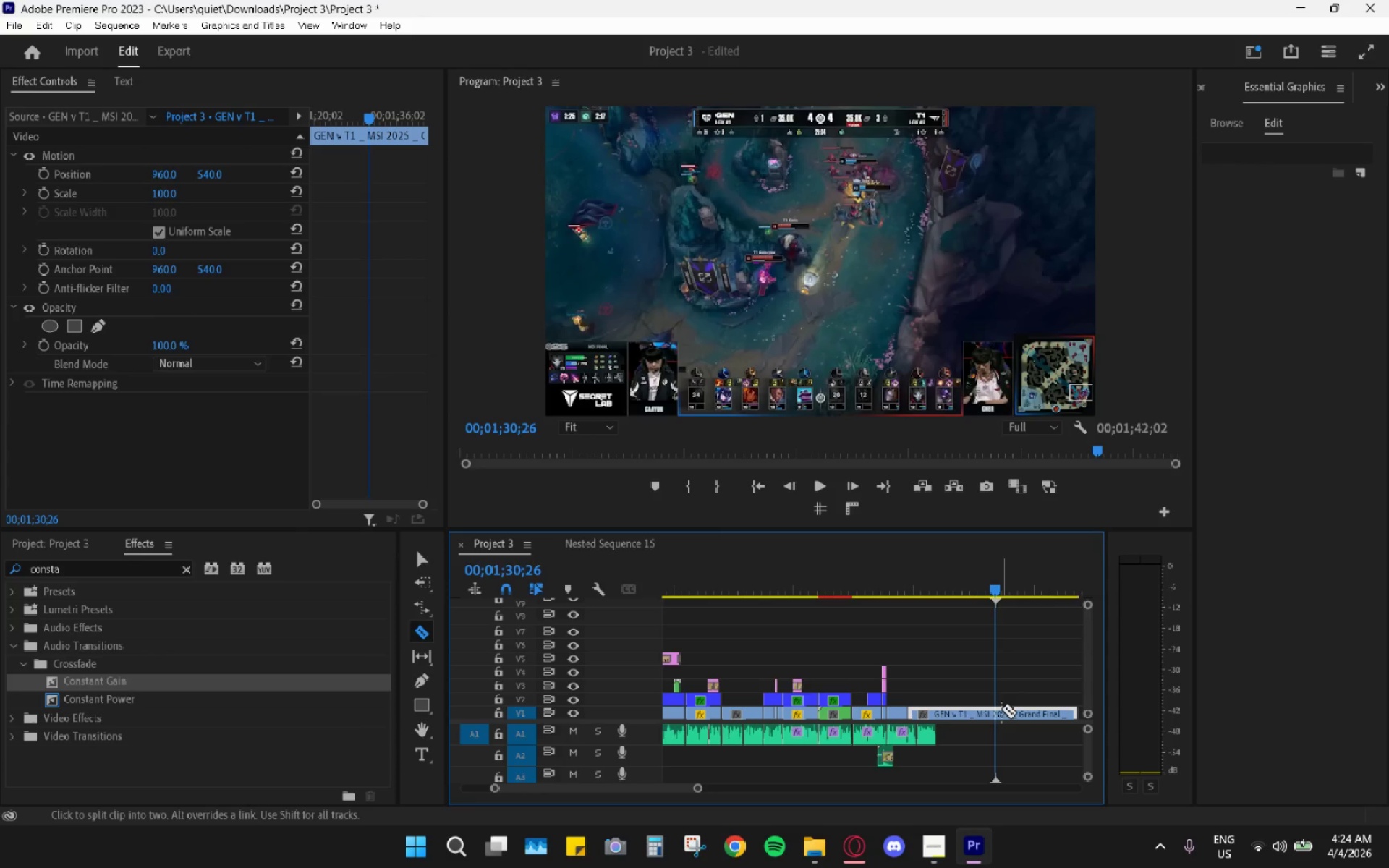 
left_click([997, 712])
 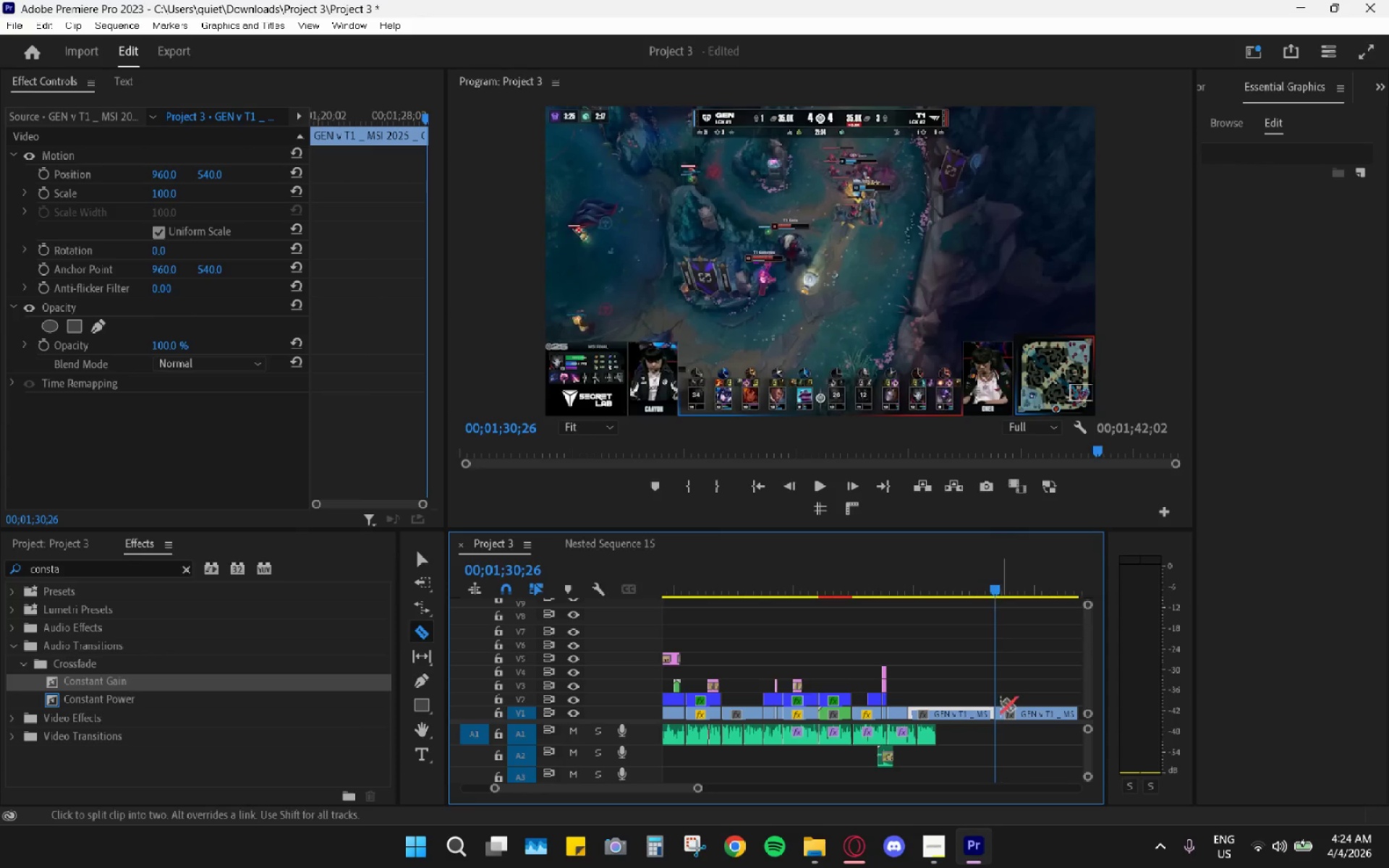 
key(H)
 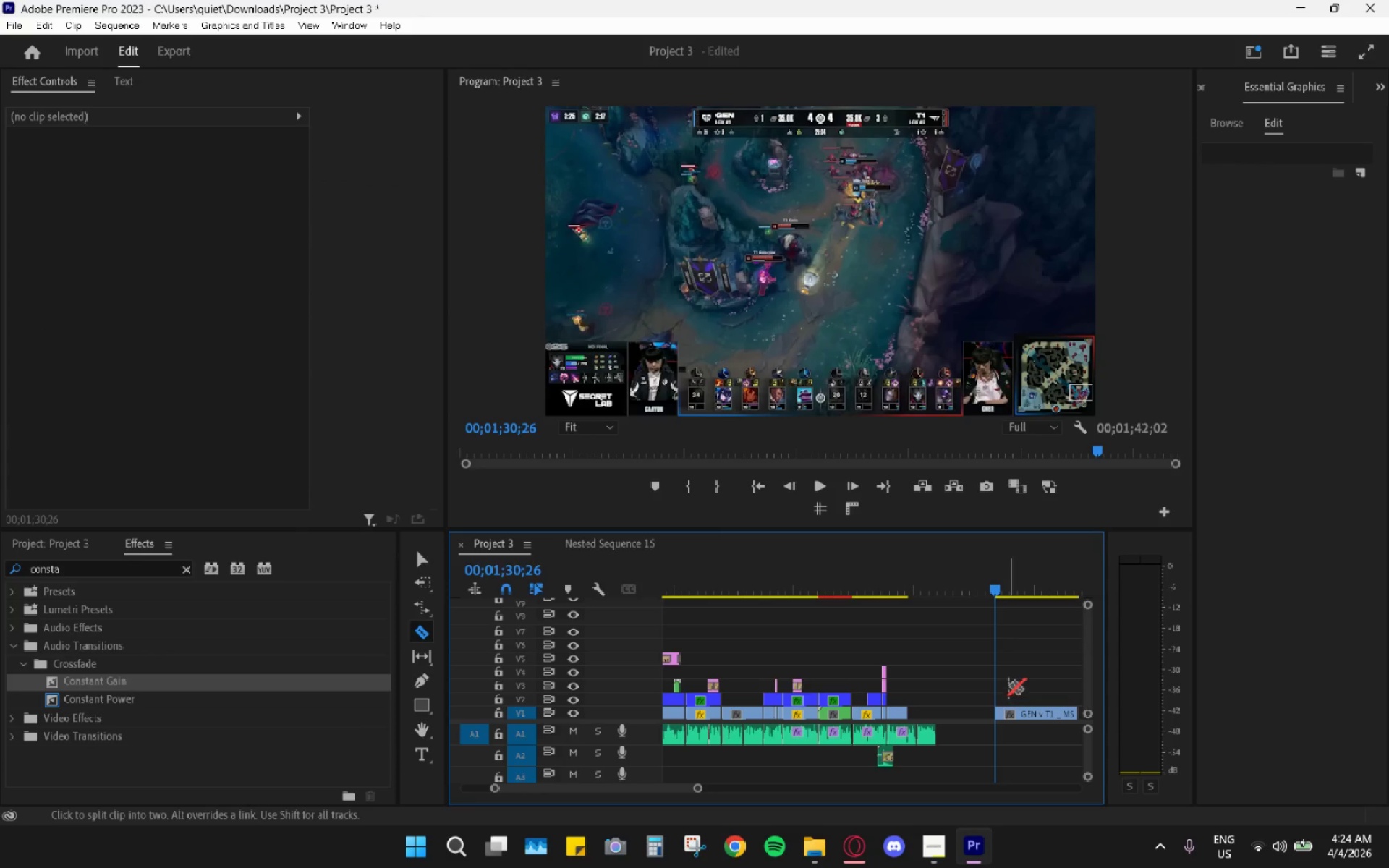 
scroll: coordinate [1006, 683], scroll_direction: down, amount: 5.0
 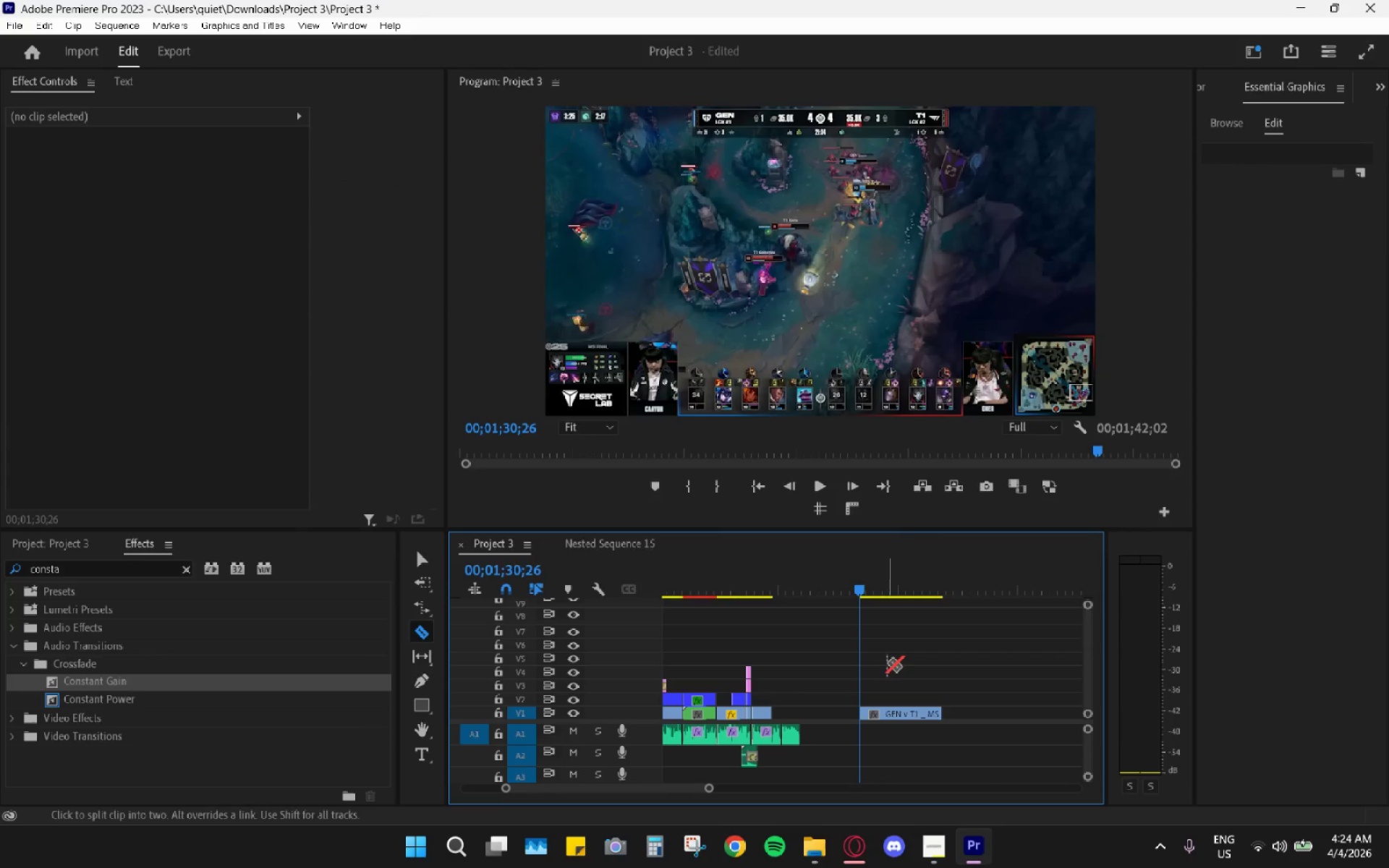 
key(R)
 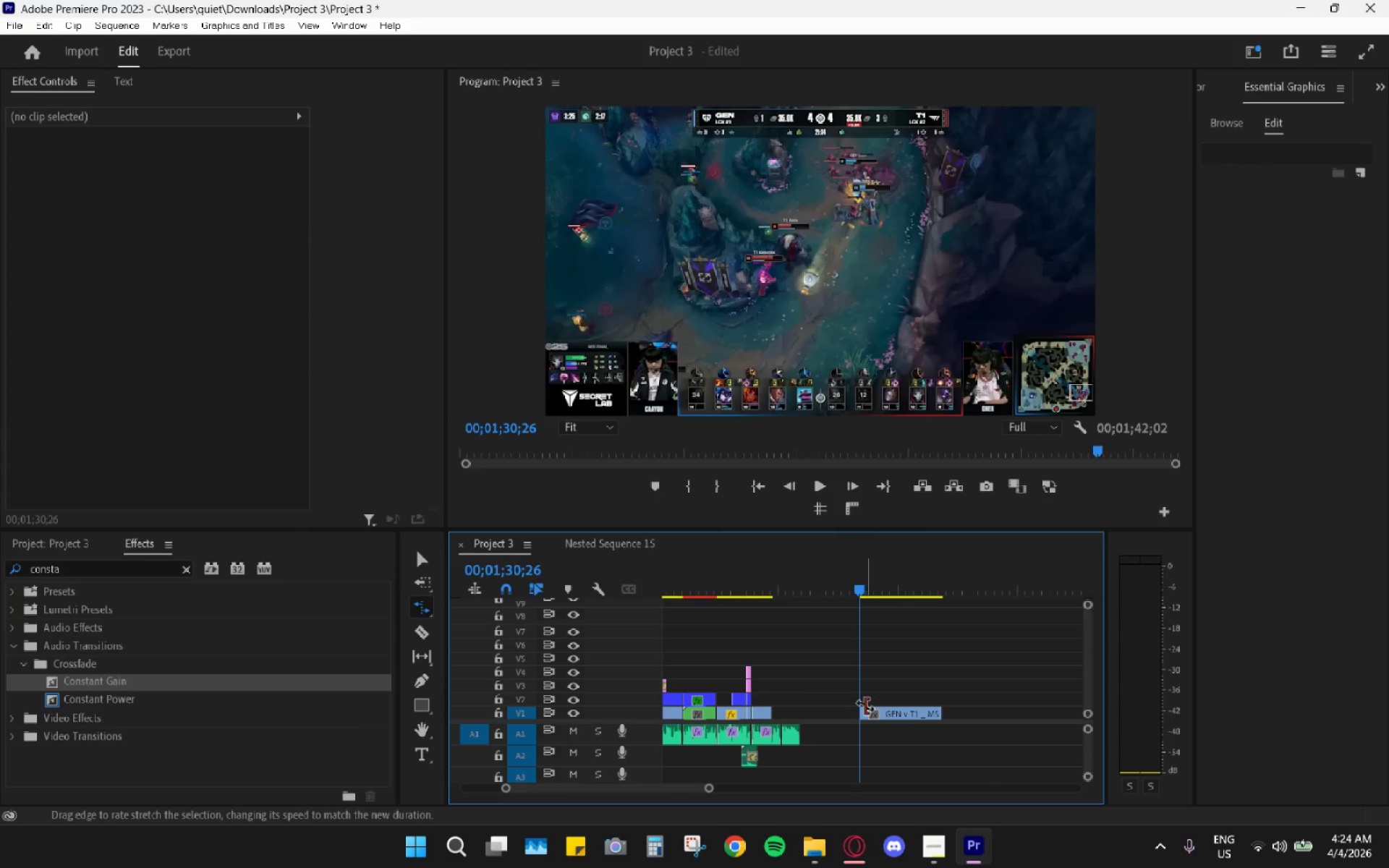 
left_click_drag(start_coordinate=[867, 707], to_coordinate=[910, 715])
 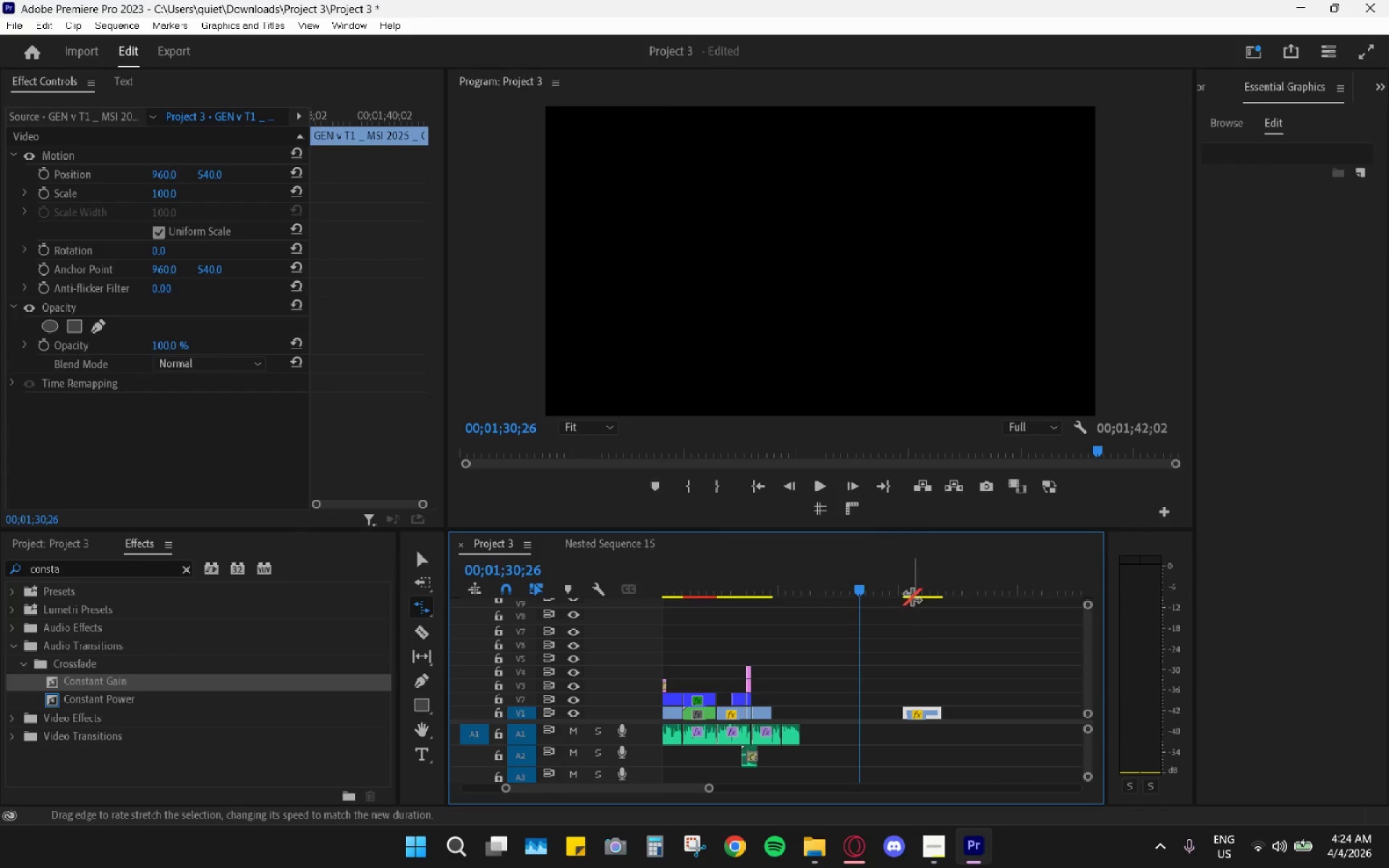 
left_click([914, 590])
 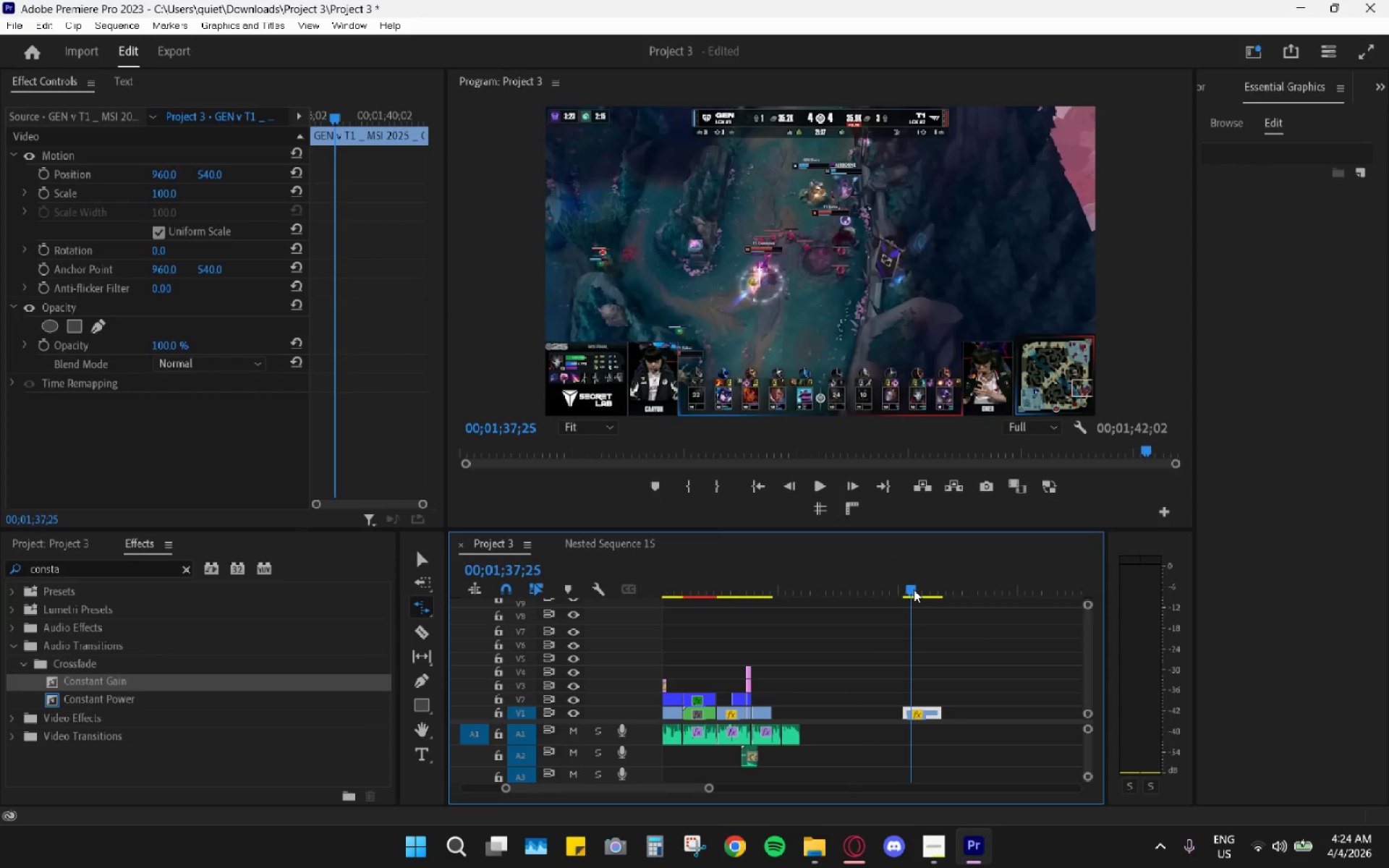 
key(Space)
 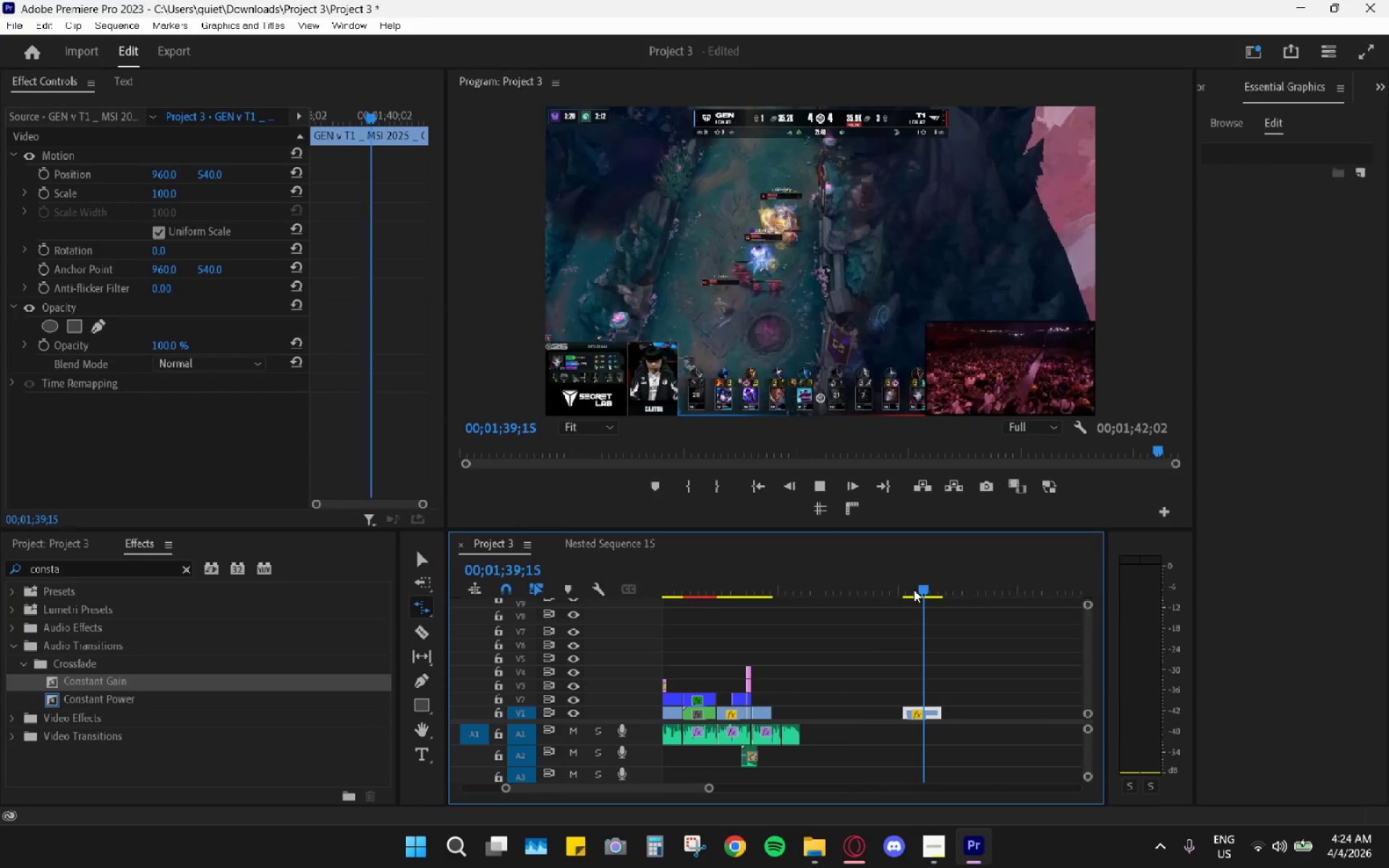 
key(Space)
 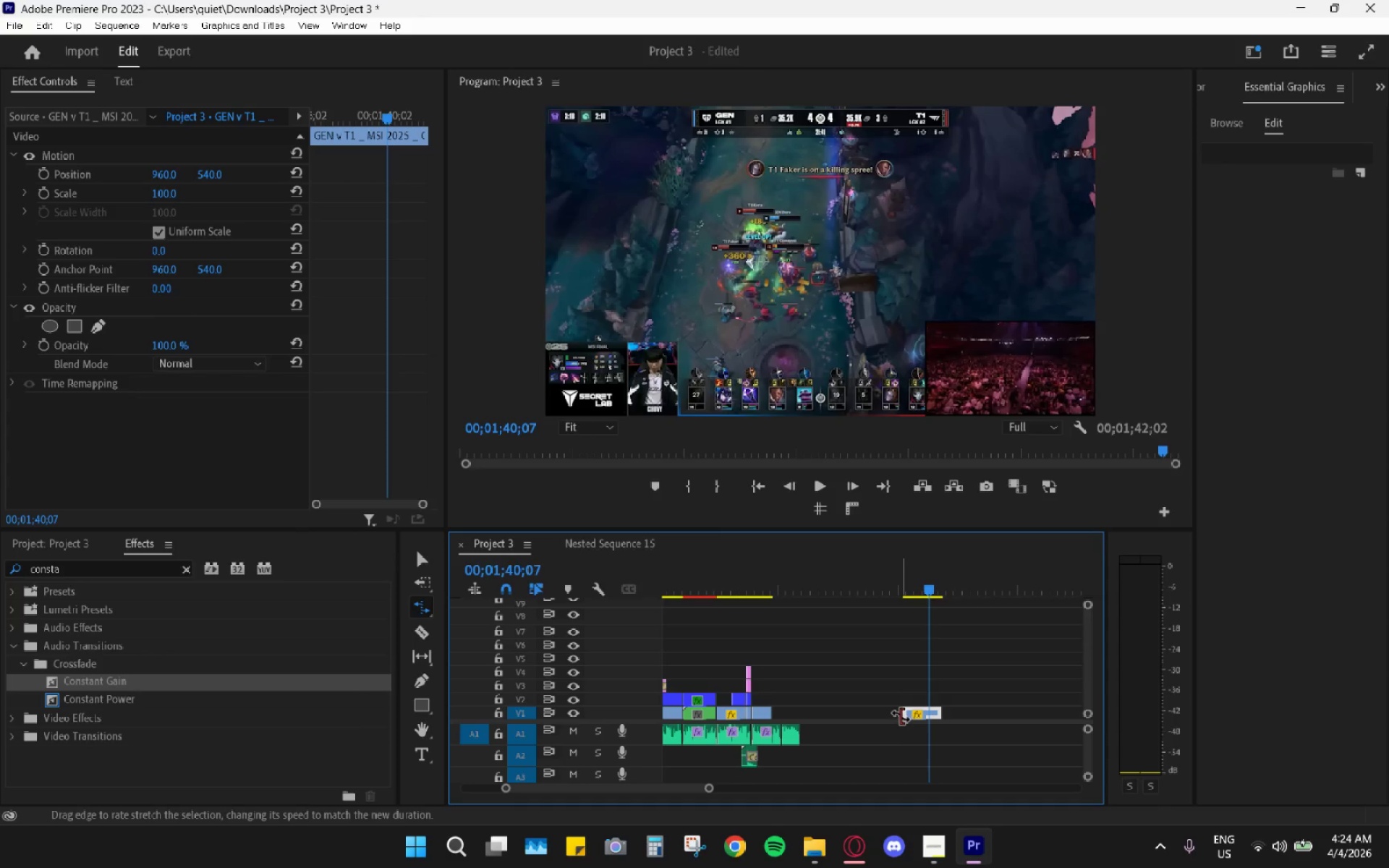 
type(vbv)
 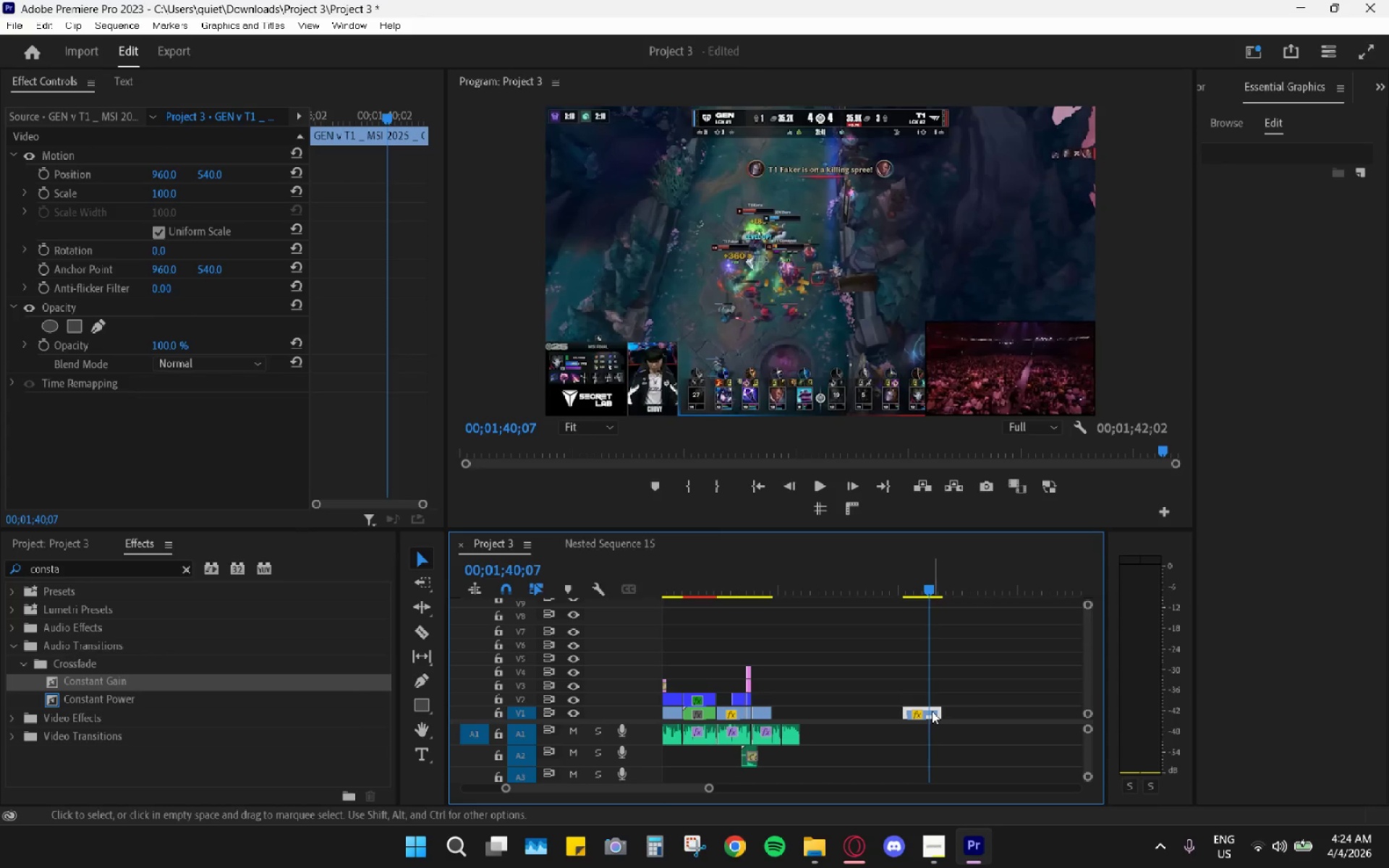 
left_click_drag(start_coordinate=[932, 711], to_coordinate=[805, 710])
 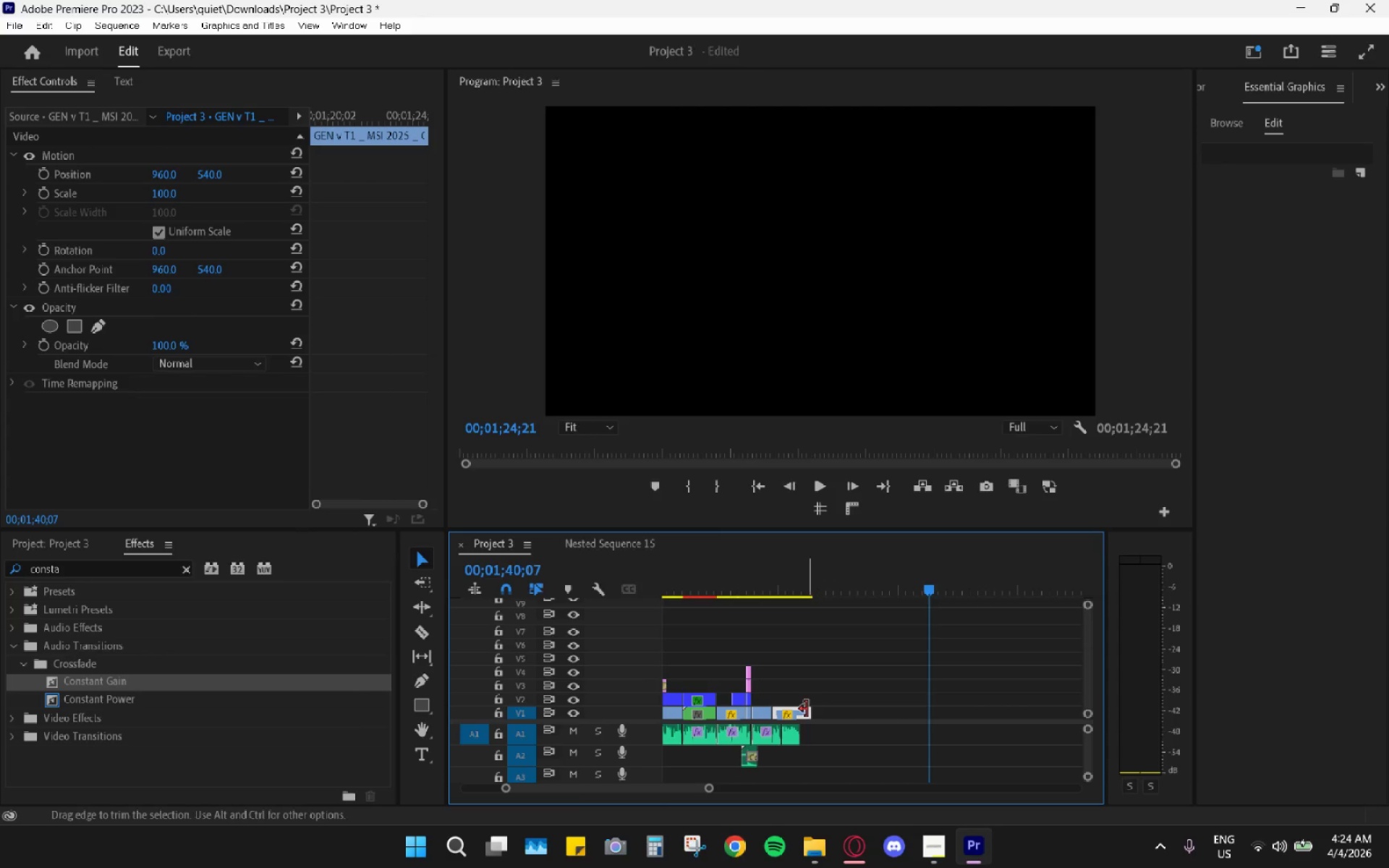 
hold_key(key=AltLeft, duration=0.44)
scroll: coordinate [815, 700], scroll_direction: up, amount: 10.0
 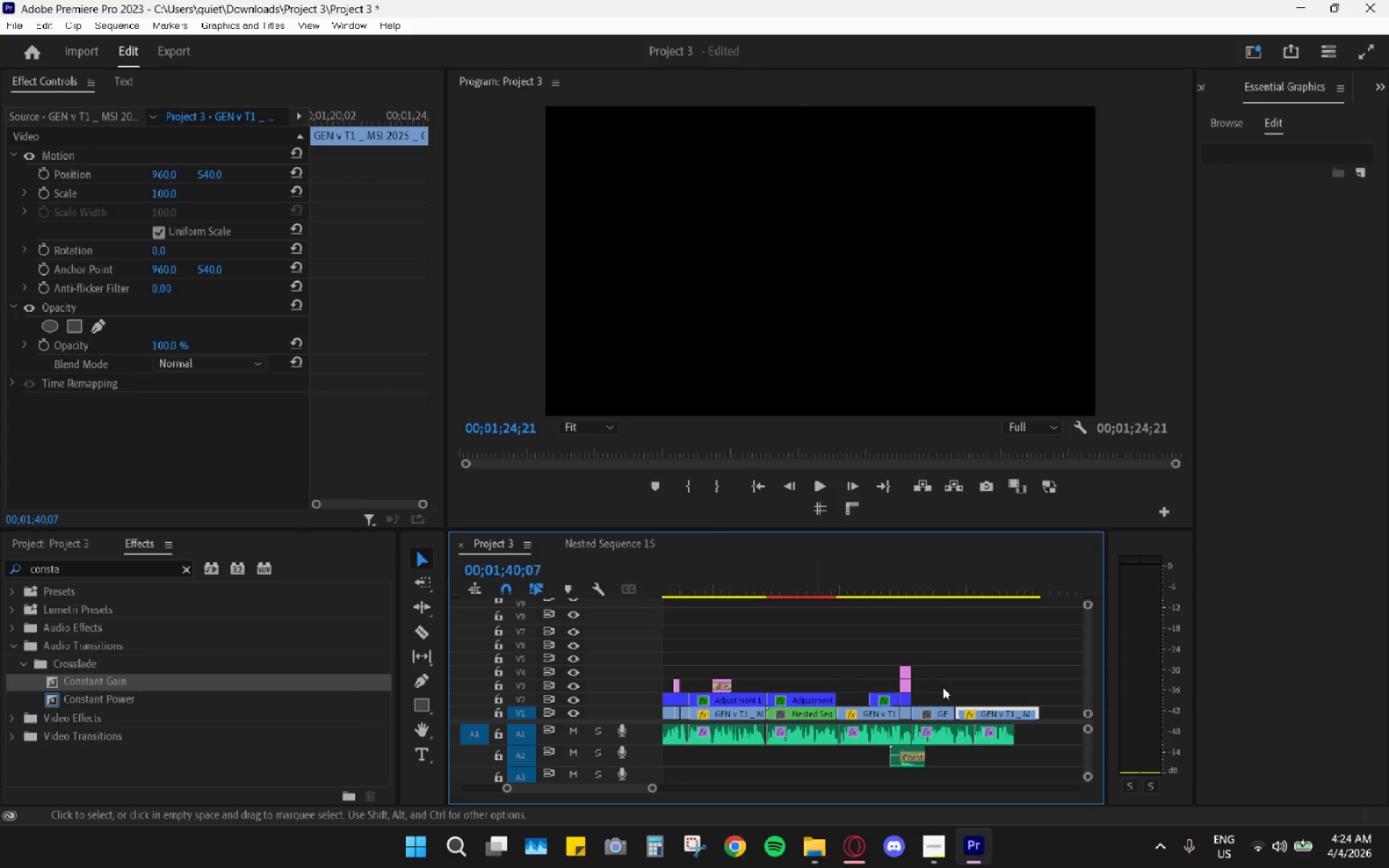 
hold_key(key=AltLeft, duration=0.45)
scroll: coordinate [942, 702], scroll_direction: up, amount: 4.0
 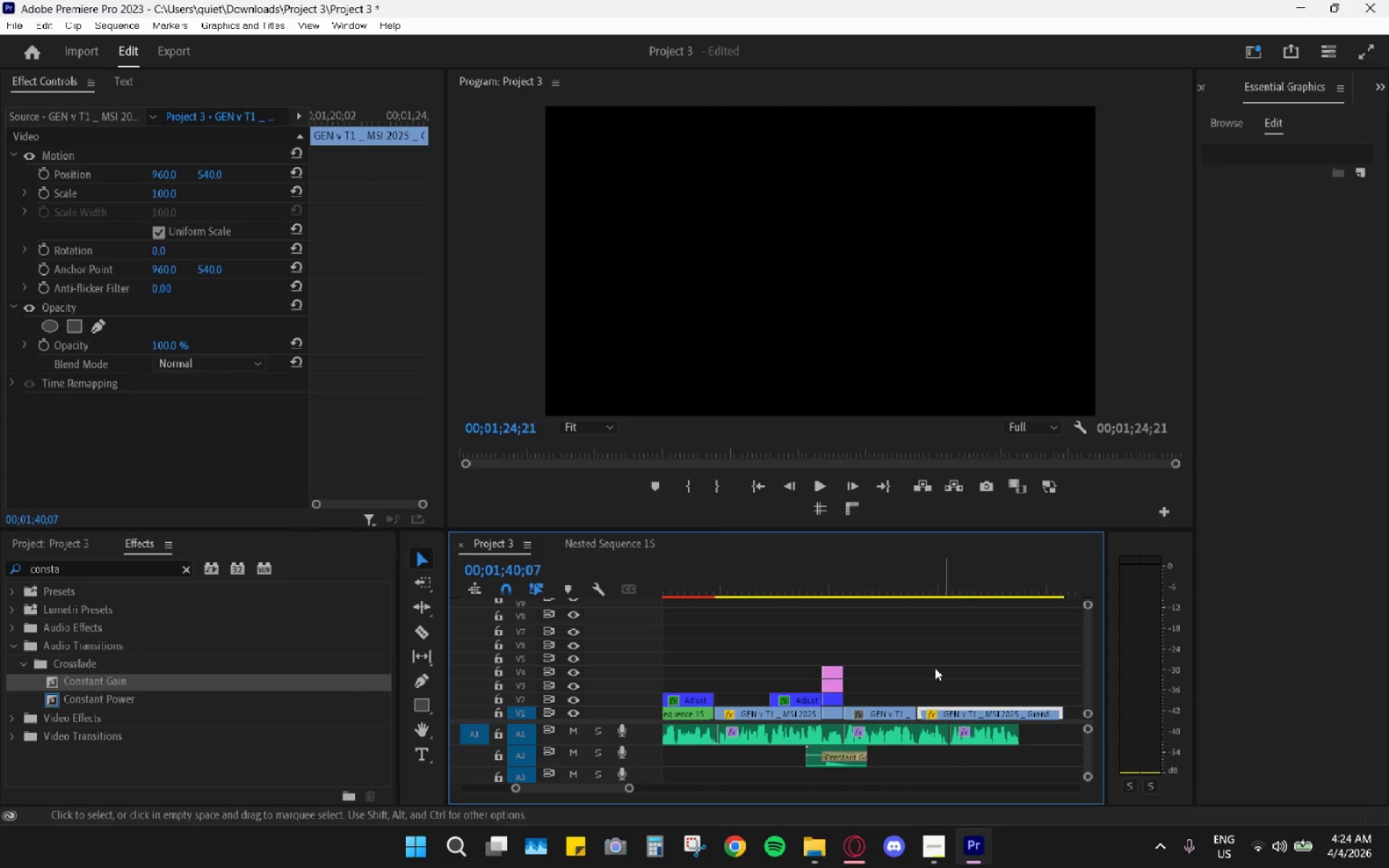 
type(rv )
 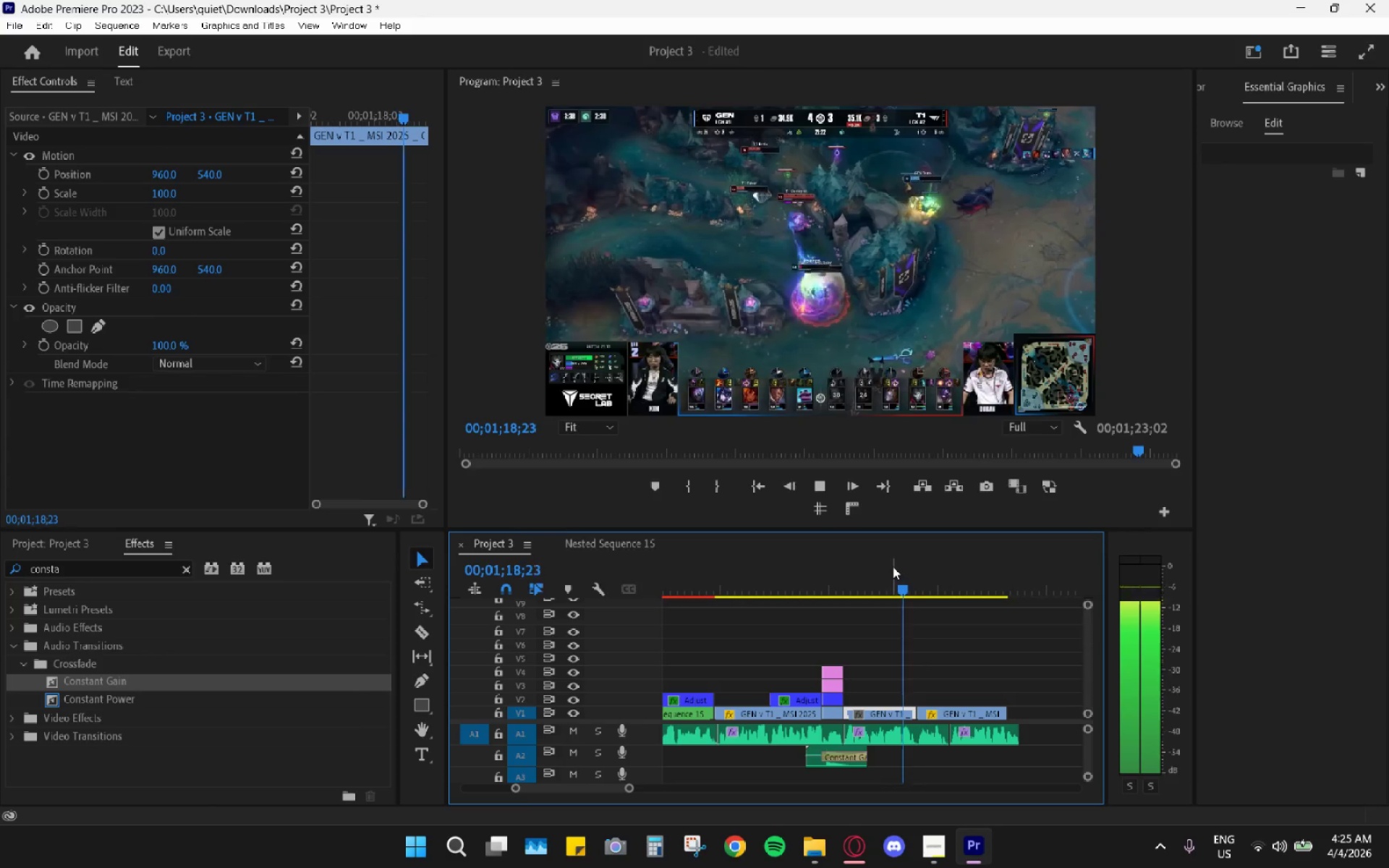 
left_click_drag(start_coordinate=[920, 712], to_coordinate=[977, 719])
 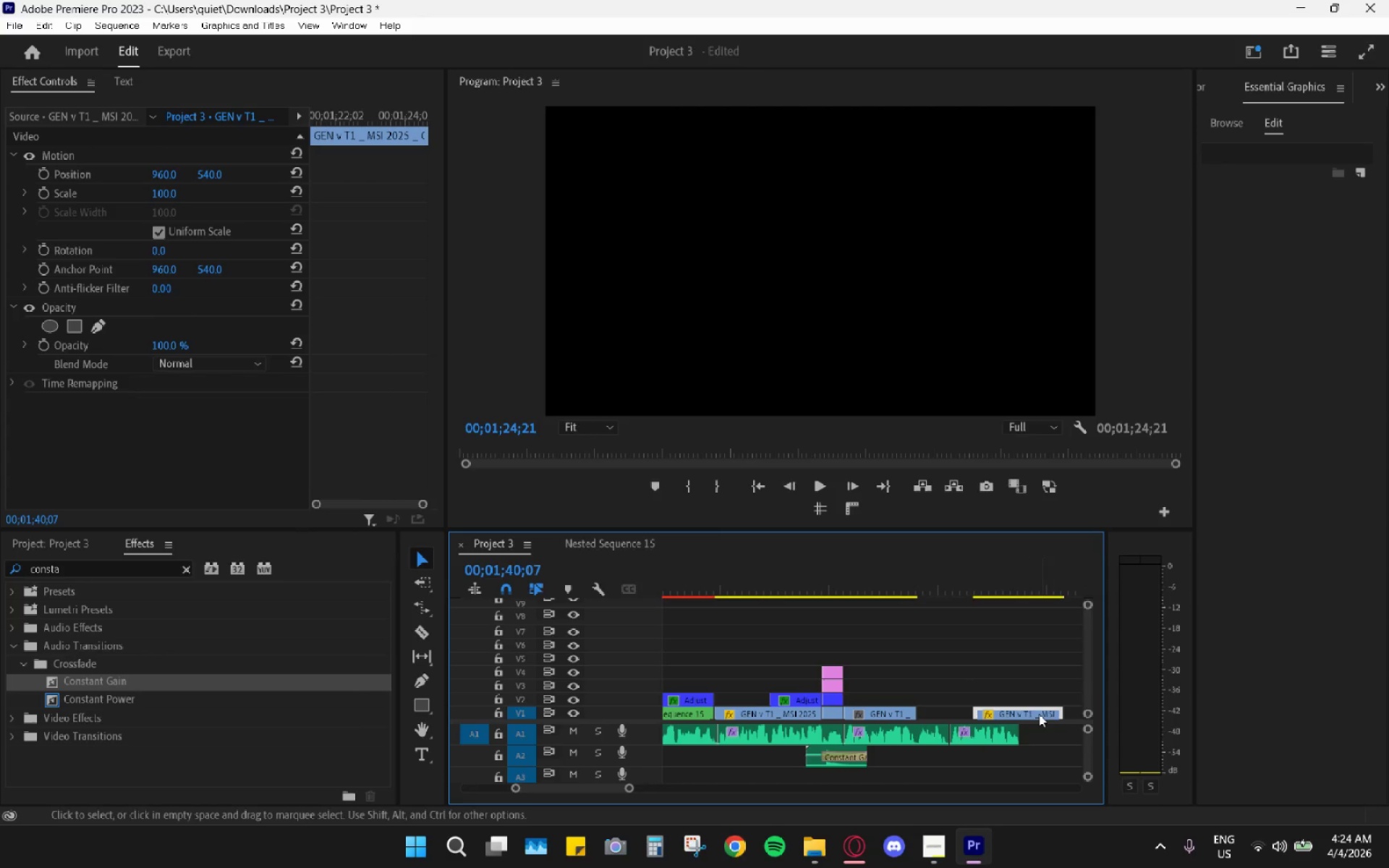 
left_click_drag(start_coordinate=[1032, 714], to_coordinate=[976, 710])
 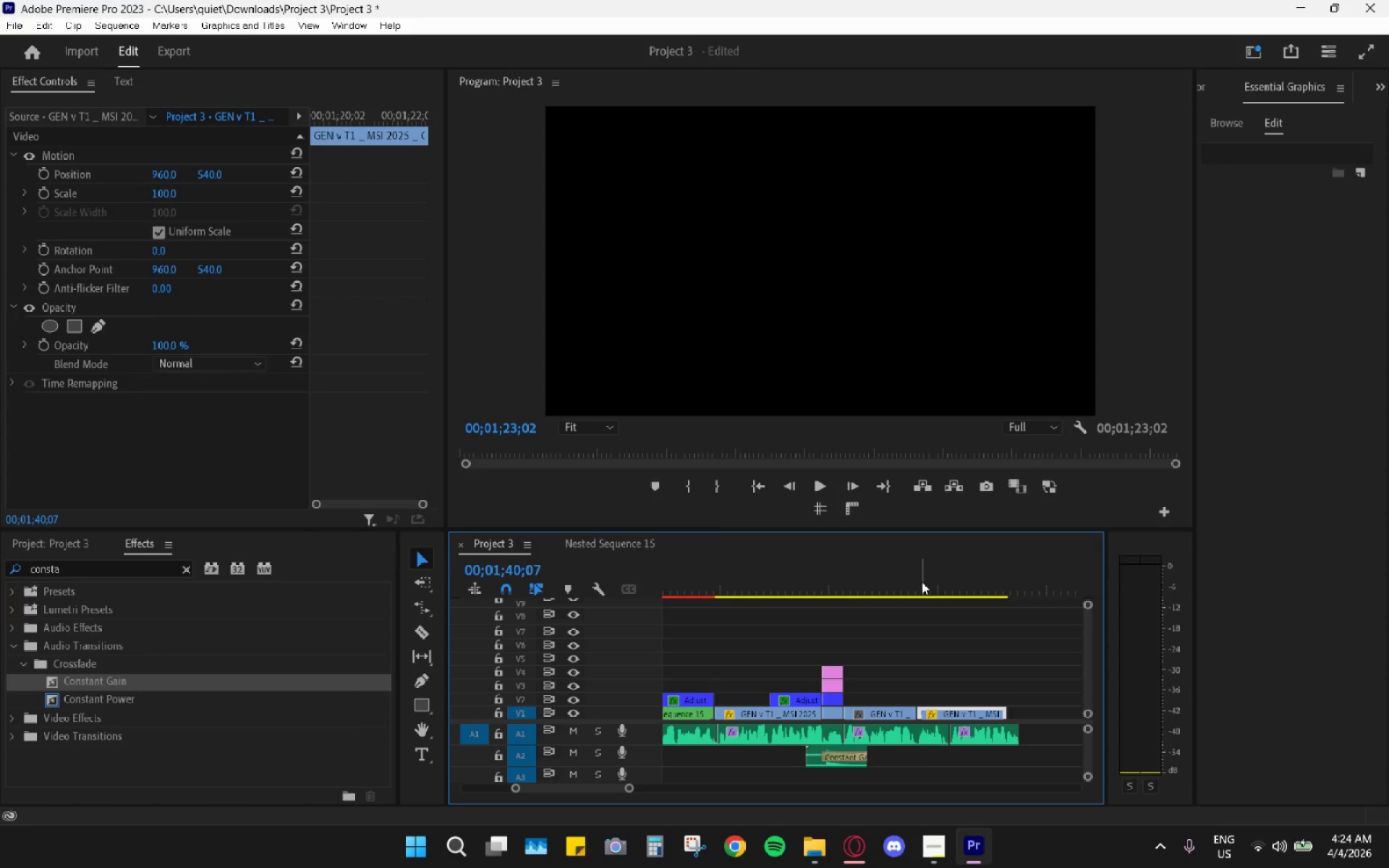 
left_click_drag(start_coordinate=[915, 581], to_coordinate=[893, 582])
 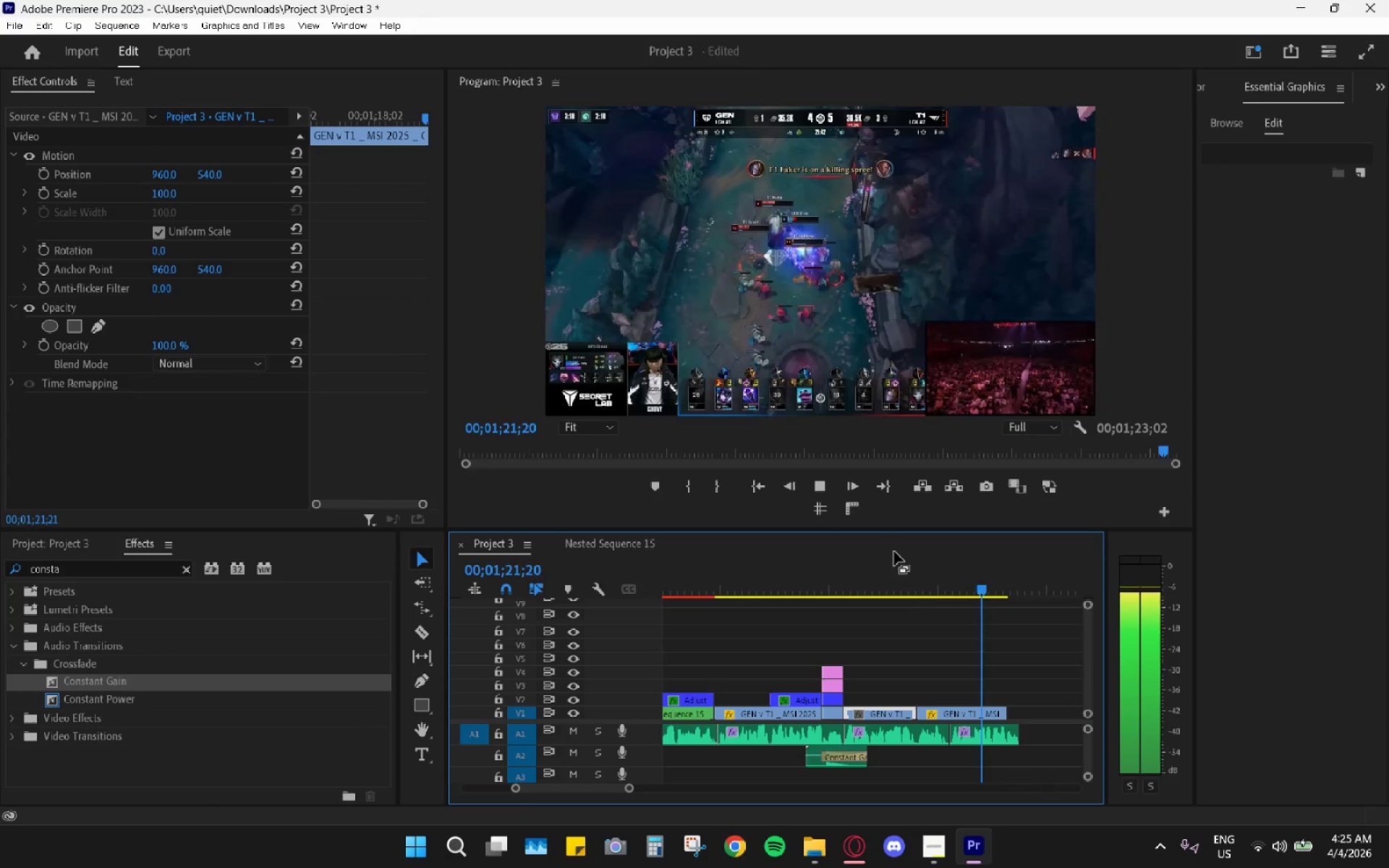 
key(Space)
 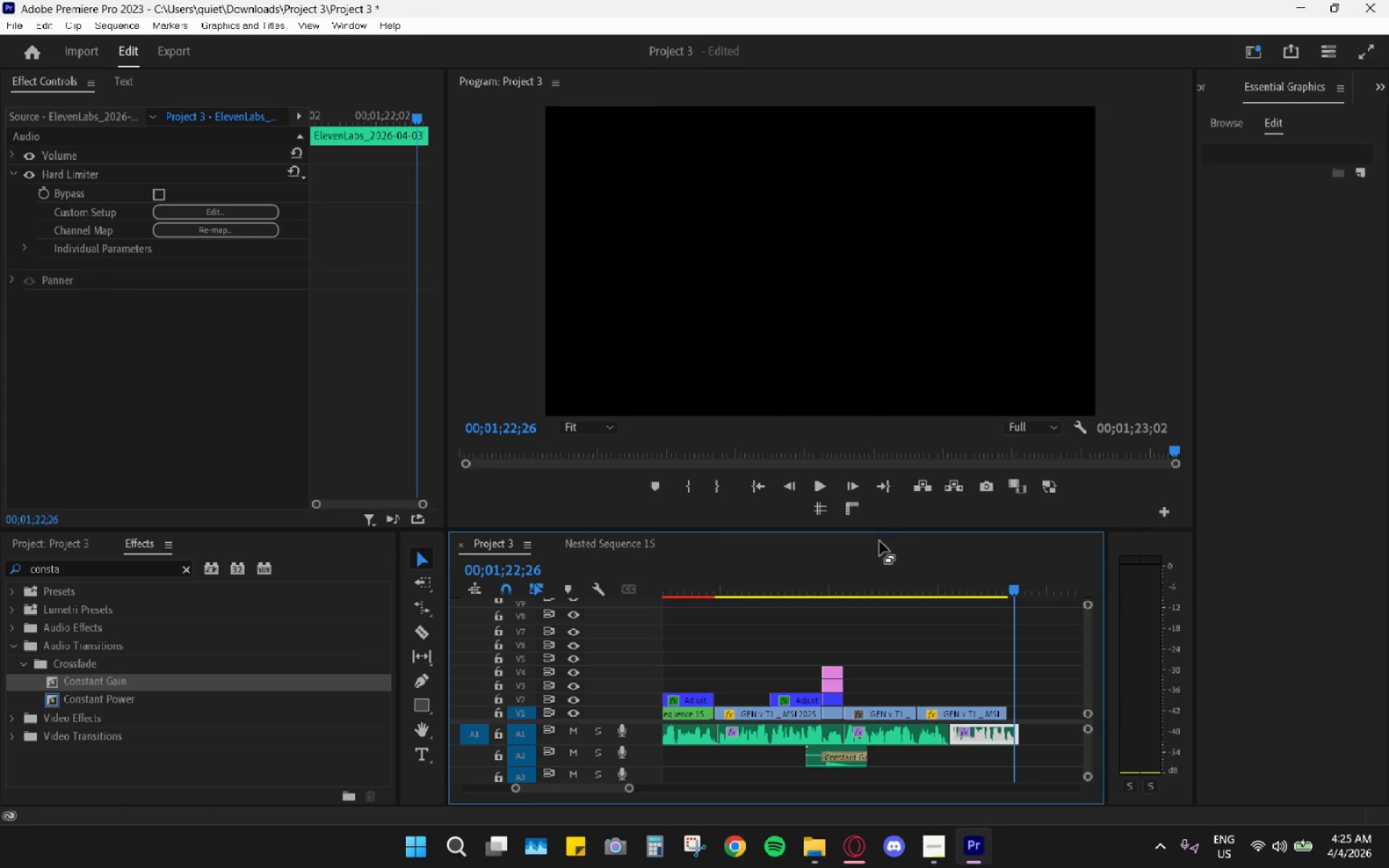 
left_click_drag(start_coordinate=[880, 556], to_coordinate=[890, 571])
 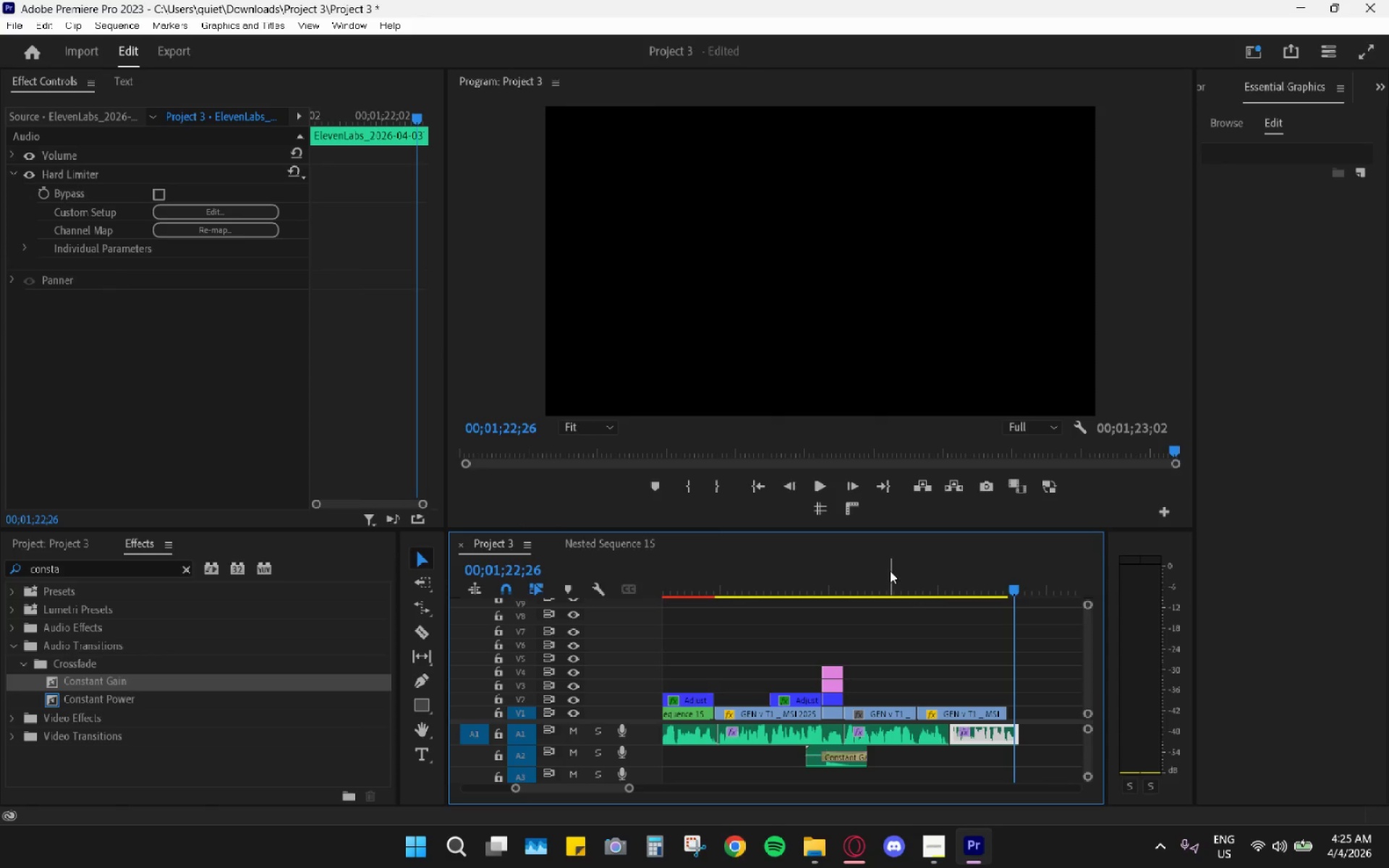 
left_click_drag(start_coordinate=[890, 571], to_coordinate=[856, 571])
 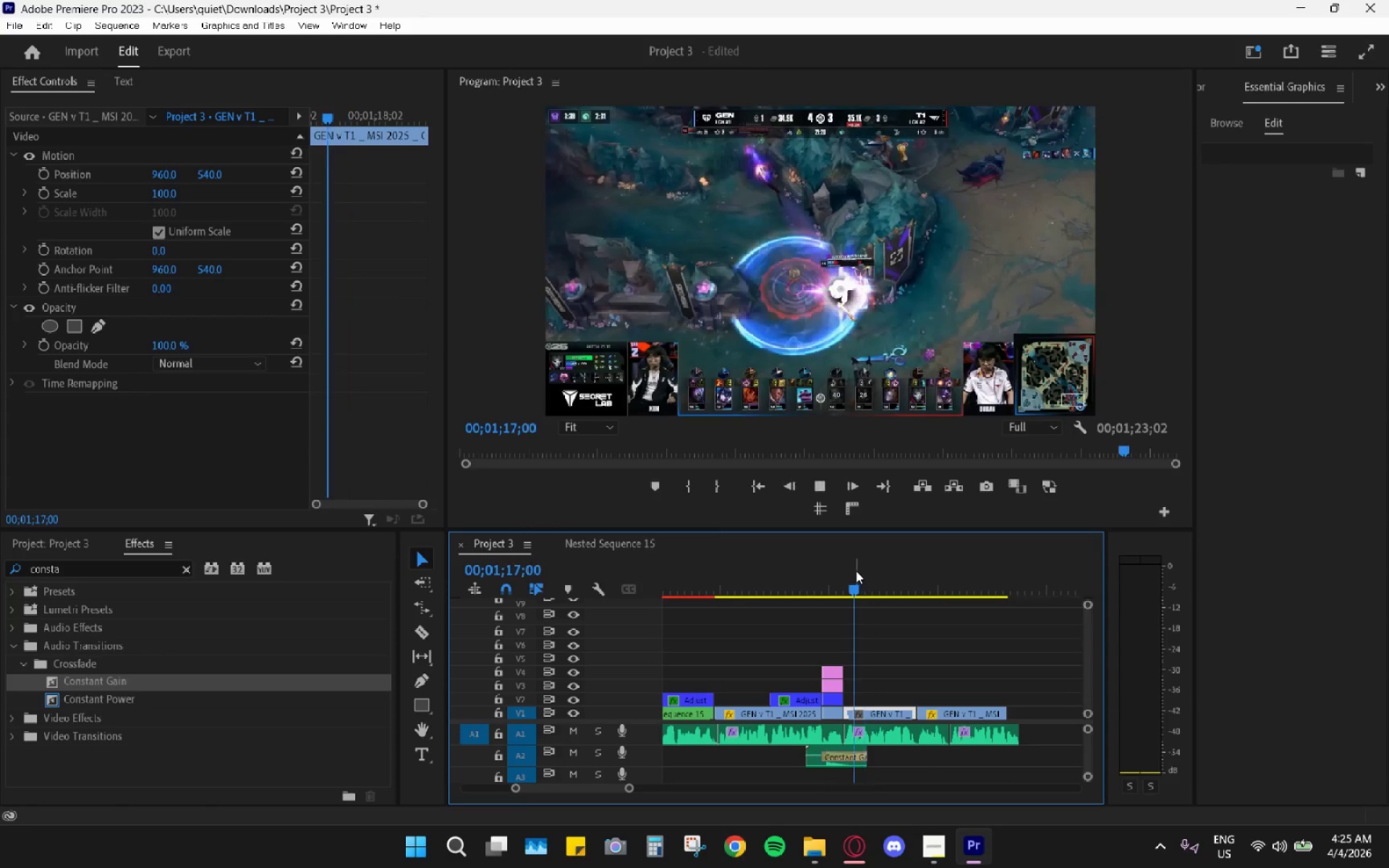 
key(Space)
 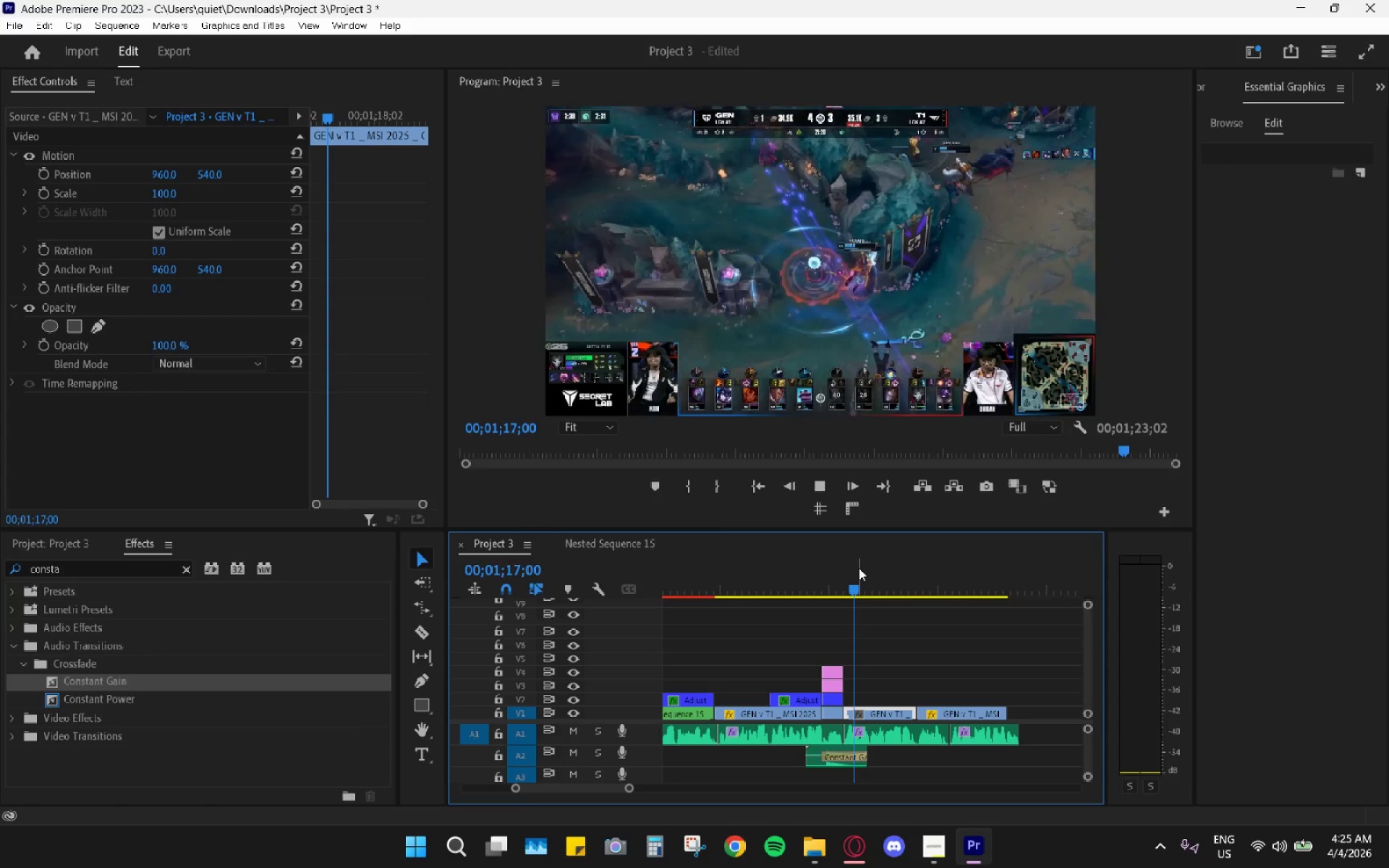 
key(Space)
 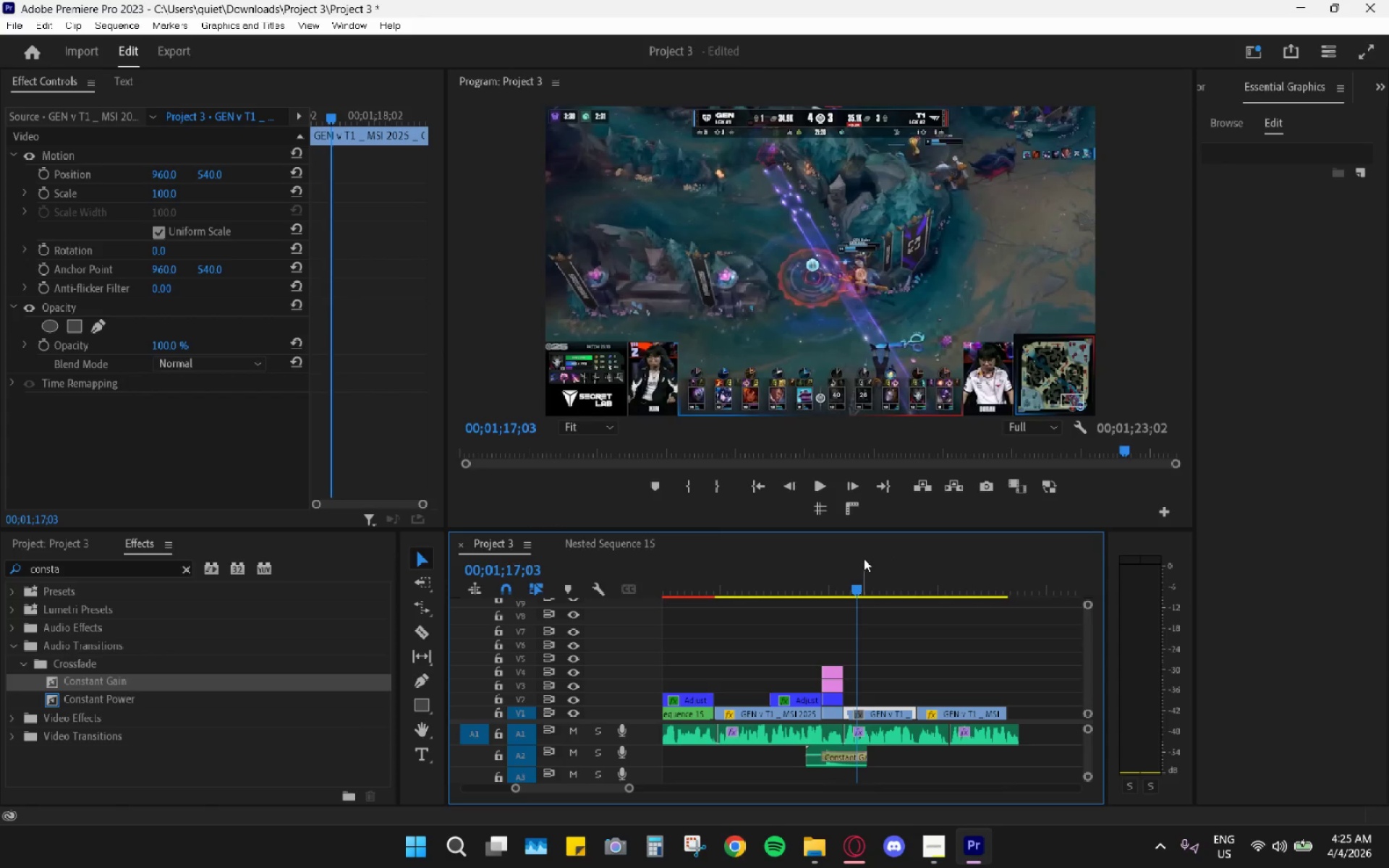 
key(Space)
 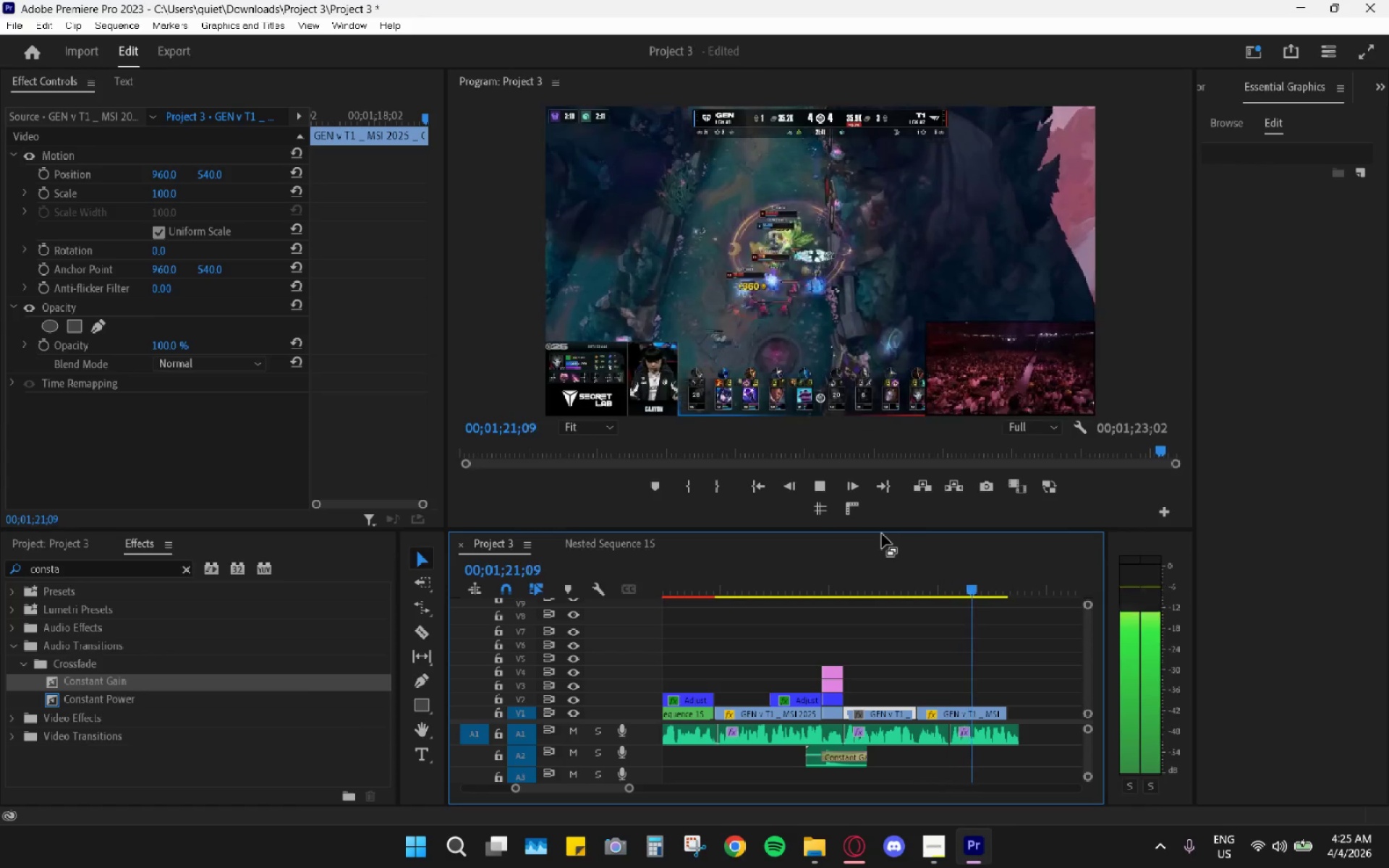 
wait(5.69)
 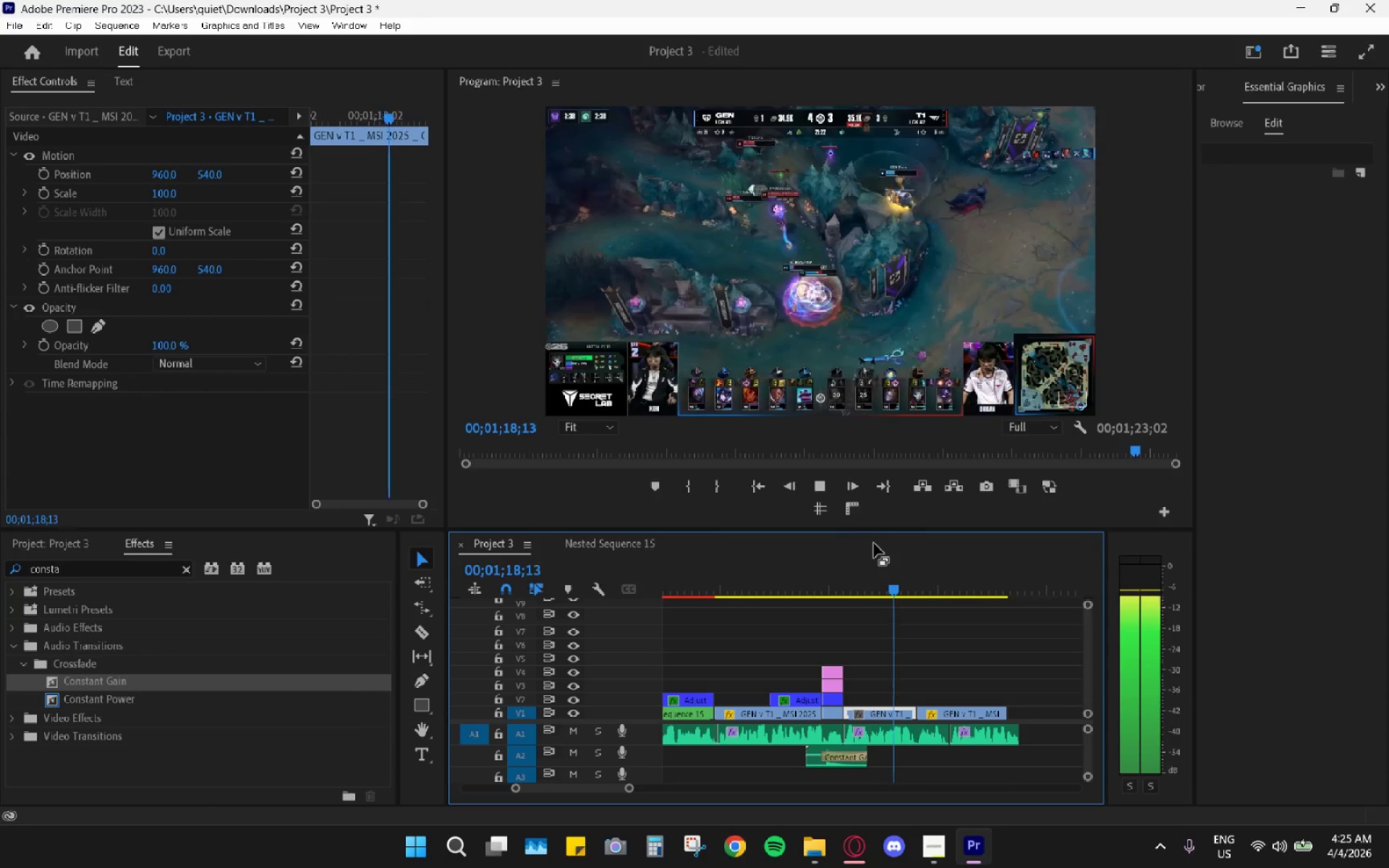 
key(Space)
 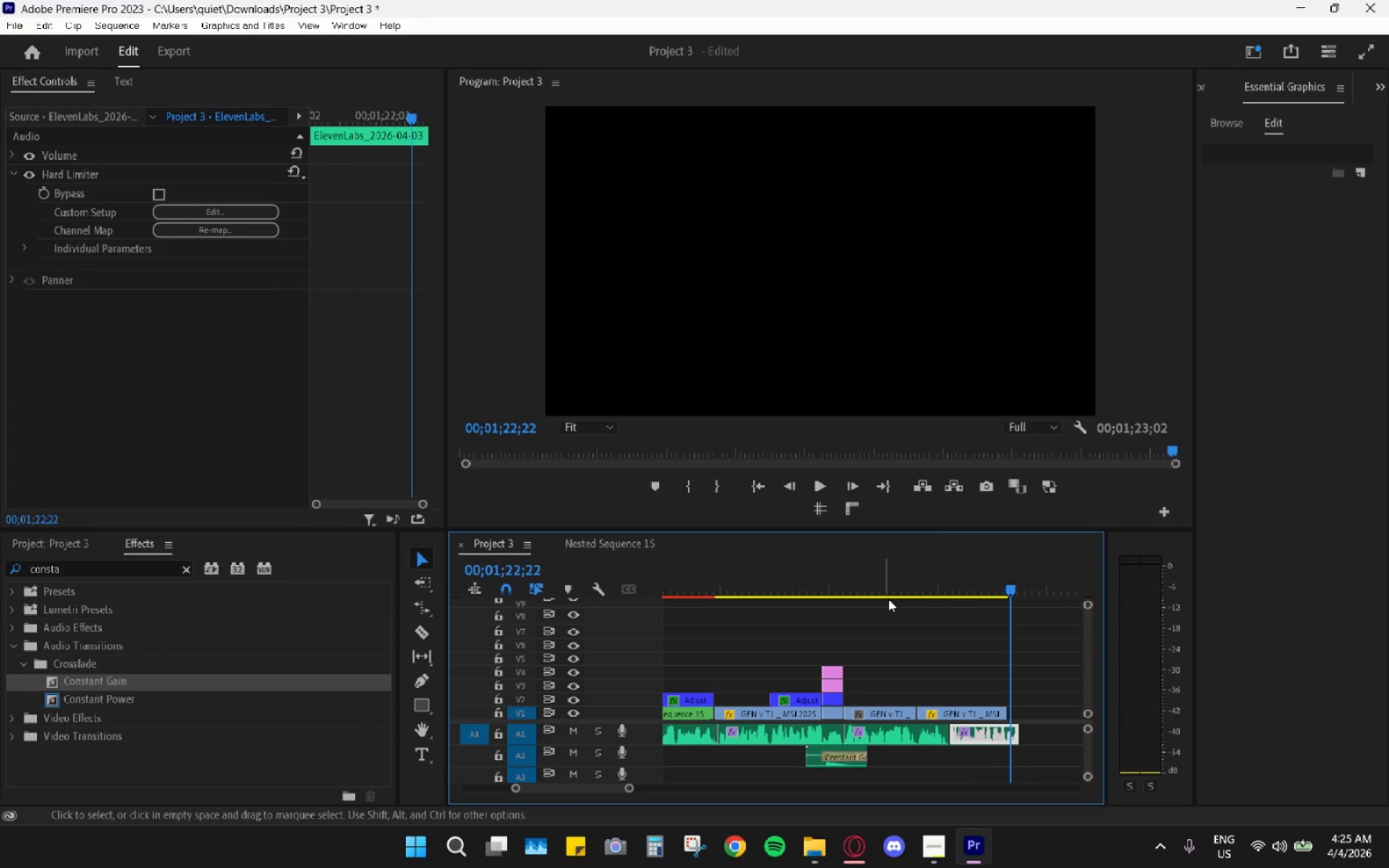 
key(R)
 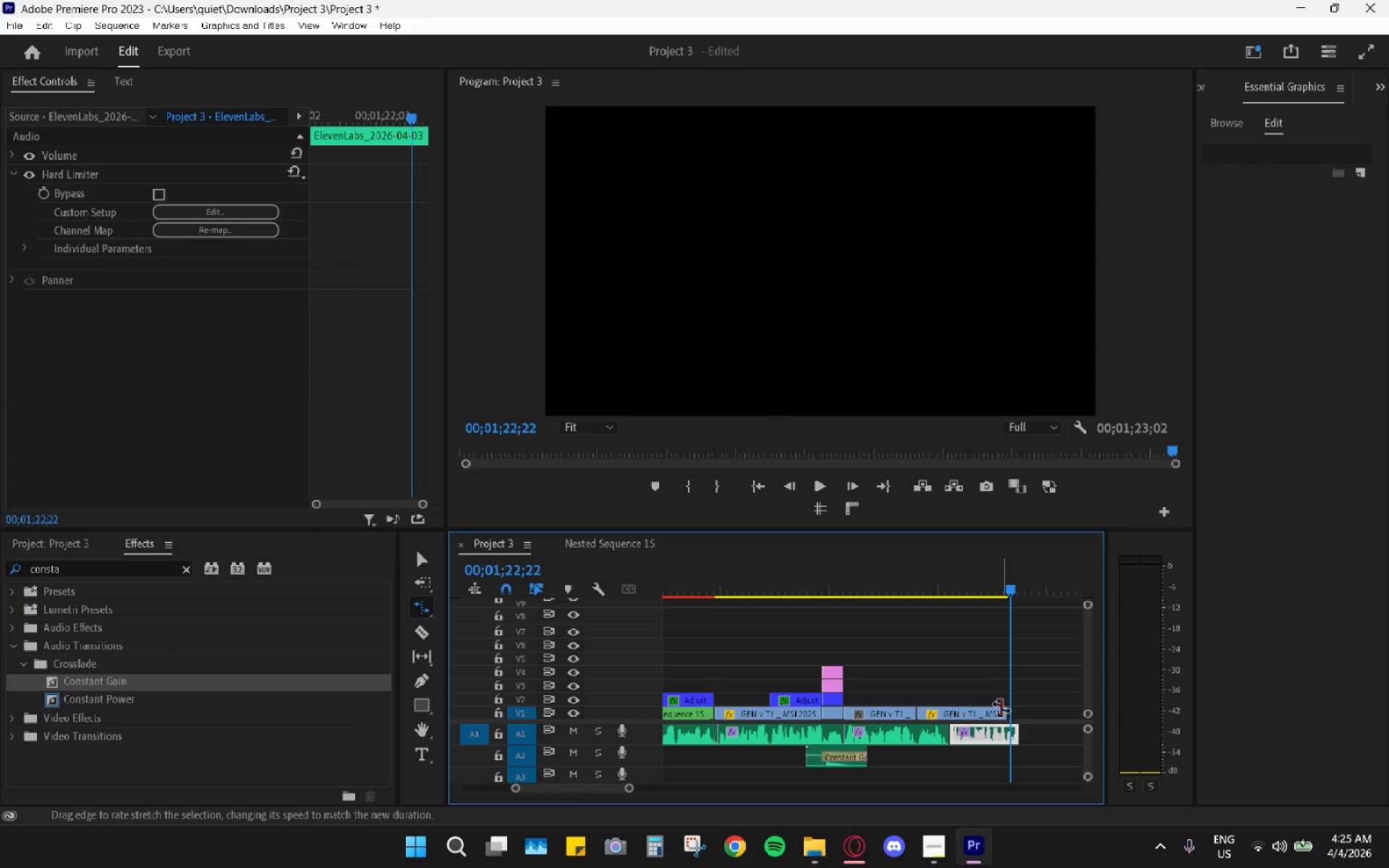 
left_click_drag(start_coordinate=[1002, 709], to_coordinate=[962, 707])
 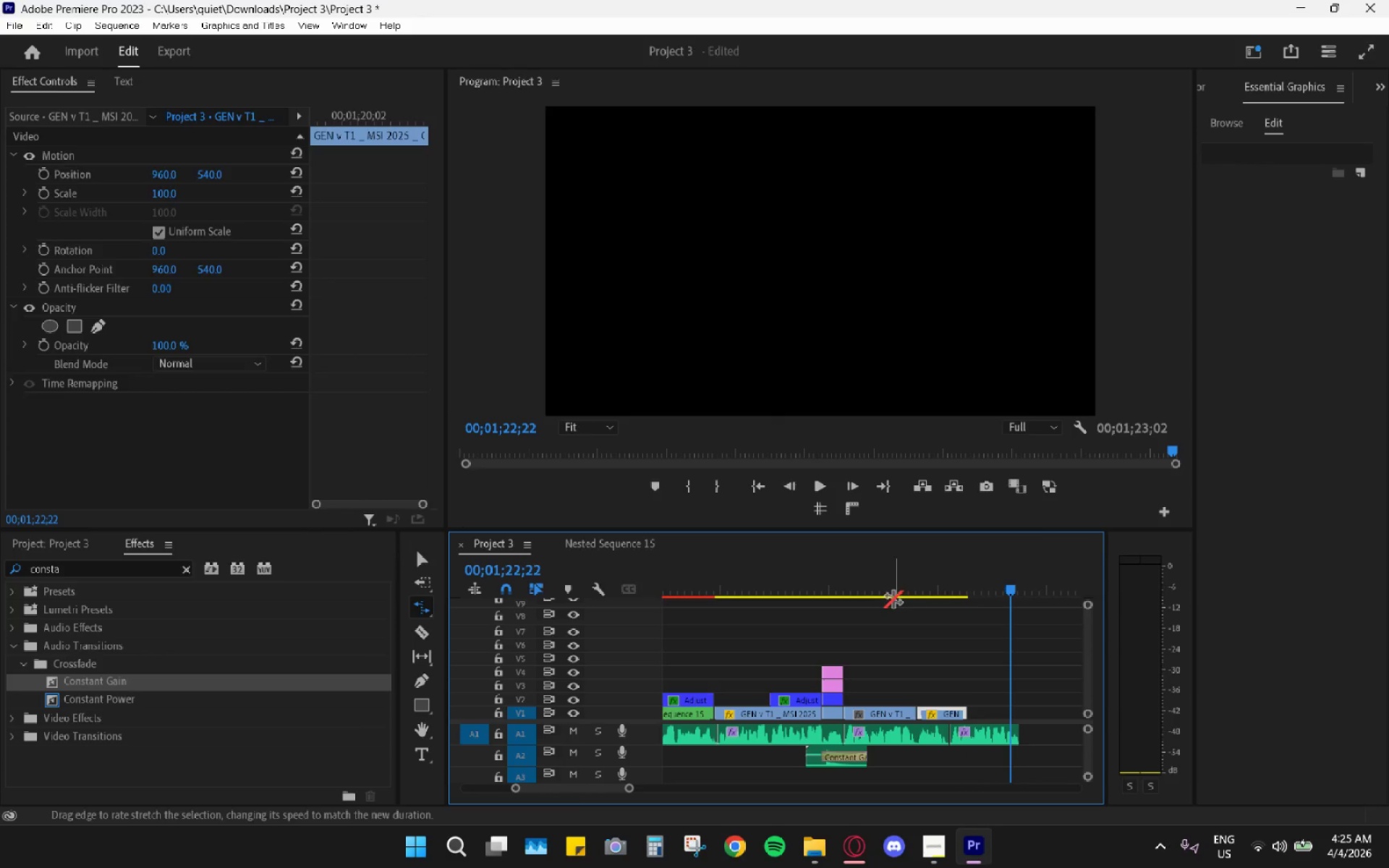 
double_click([901, 586])
 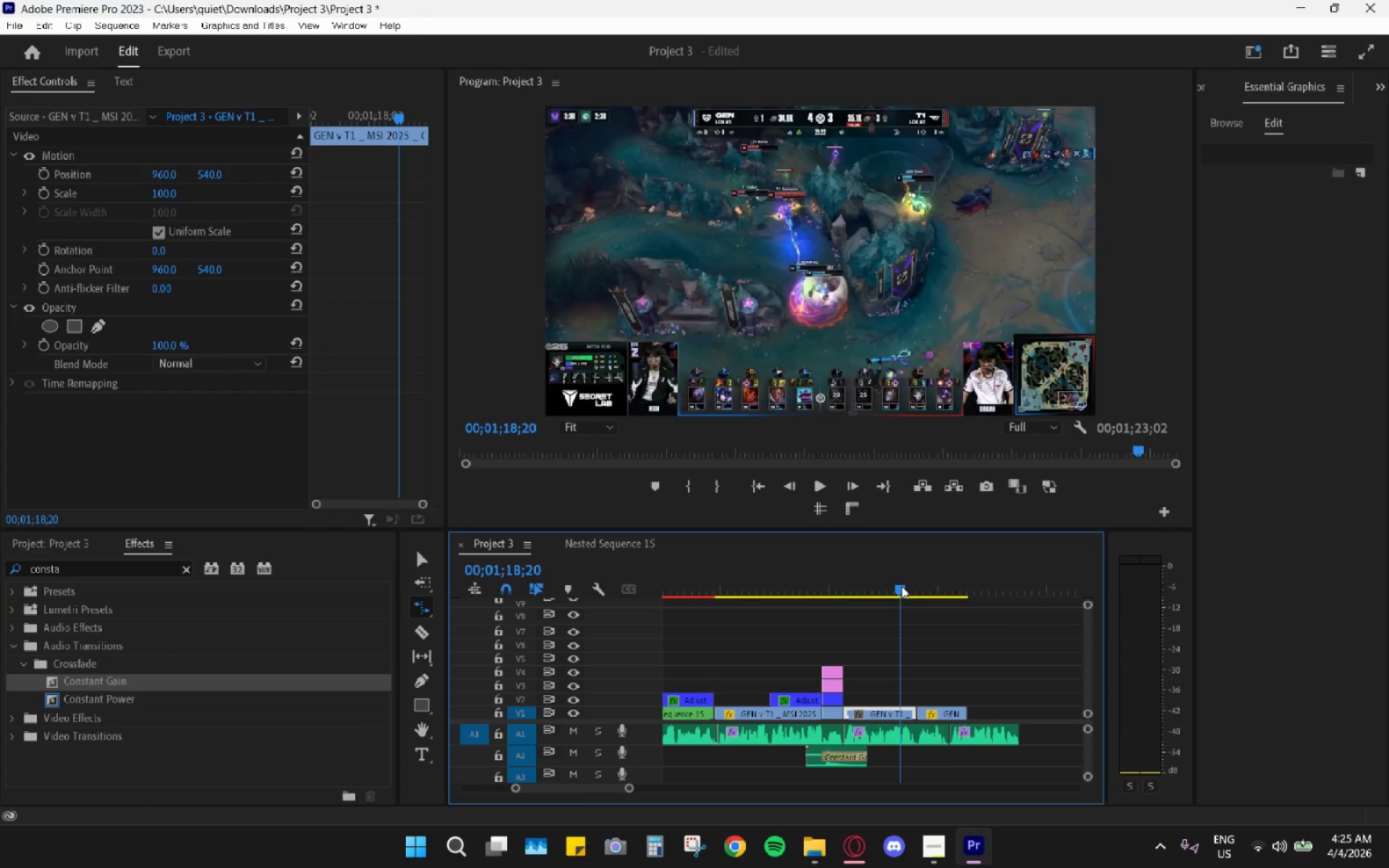 
key(Space)
 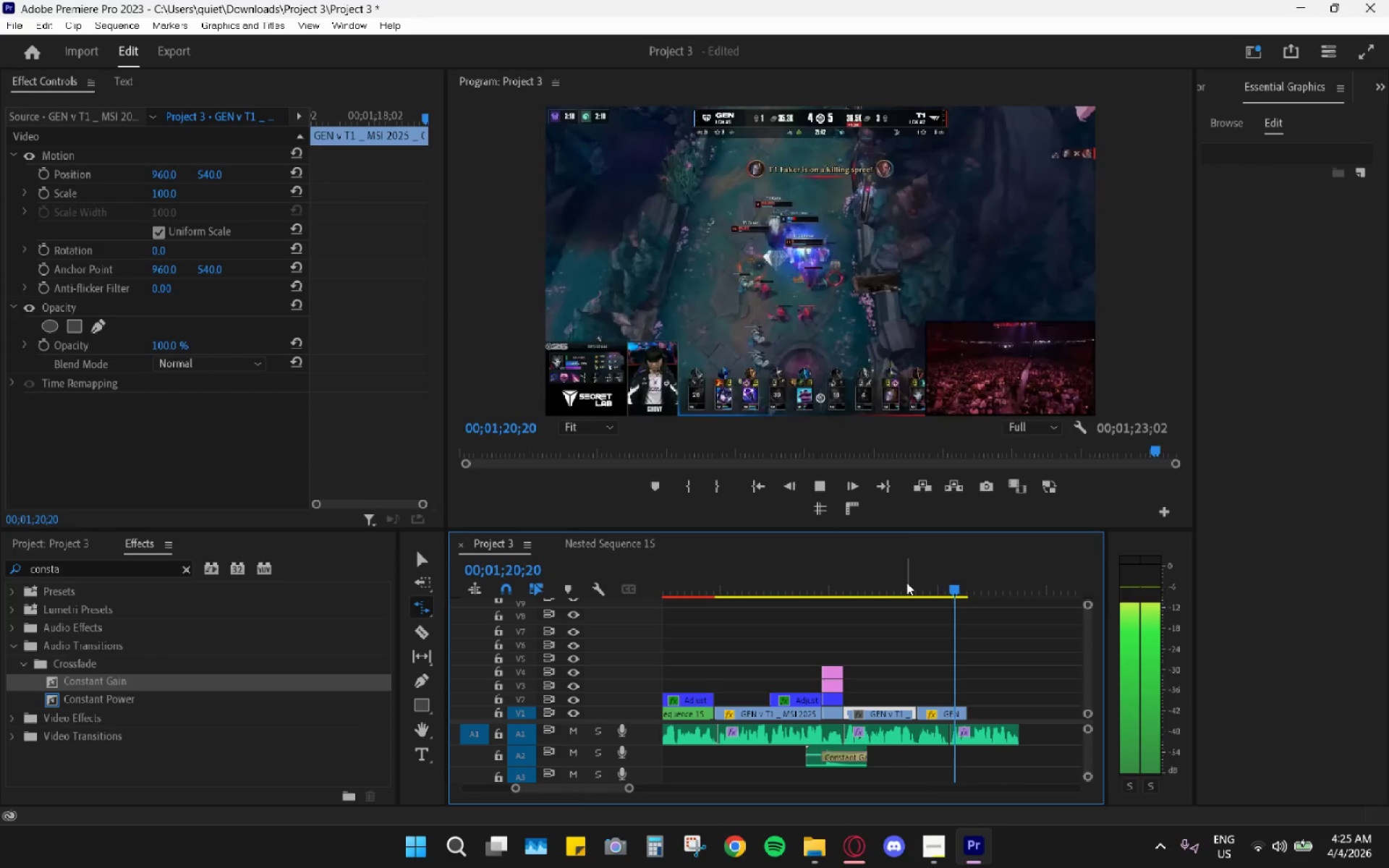 
key(Space)
 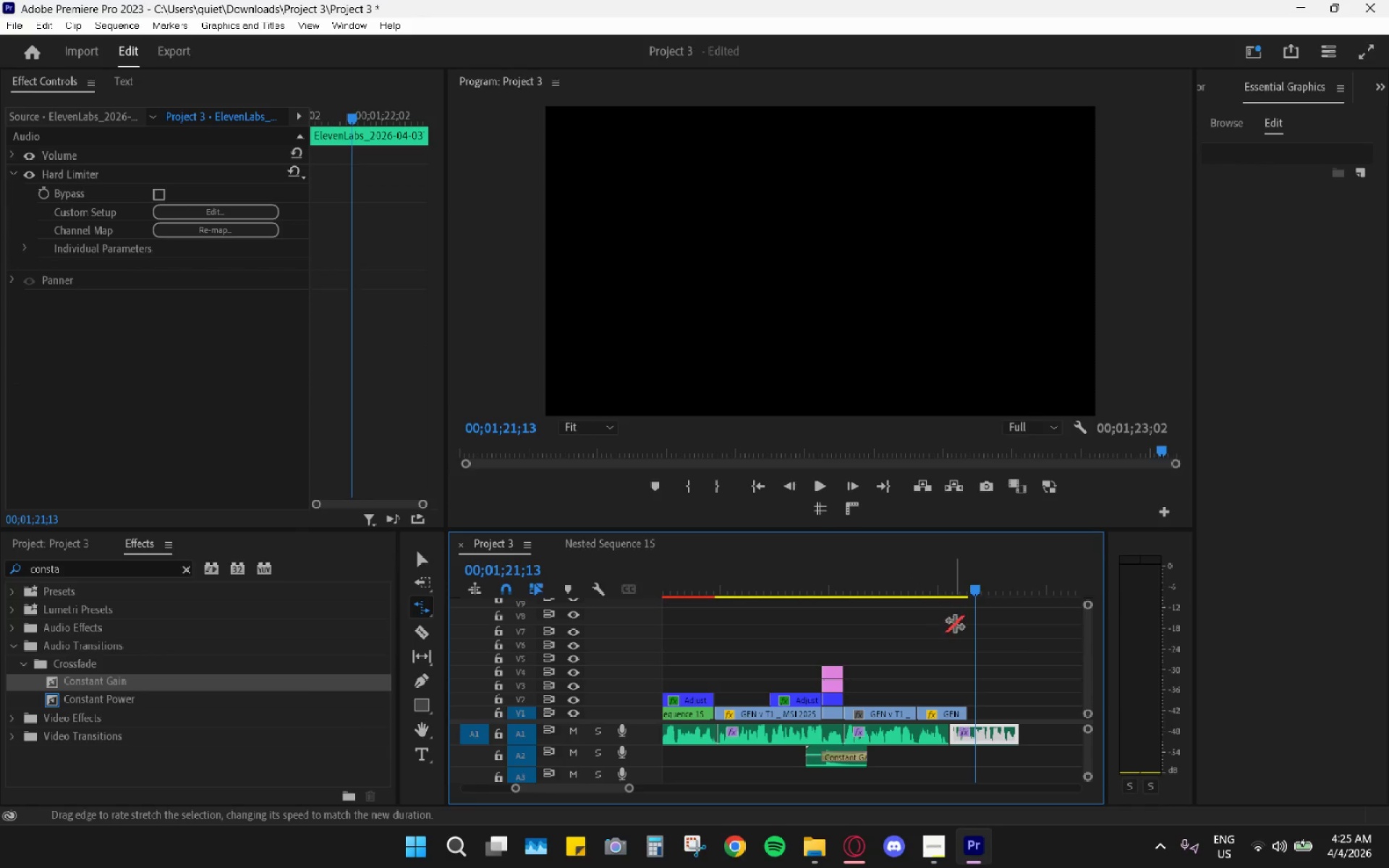 
key(Control+Z)
 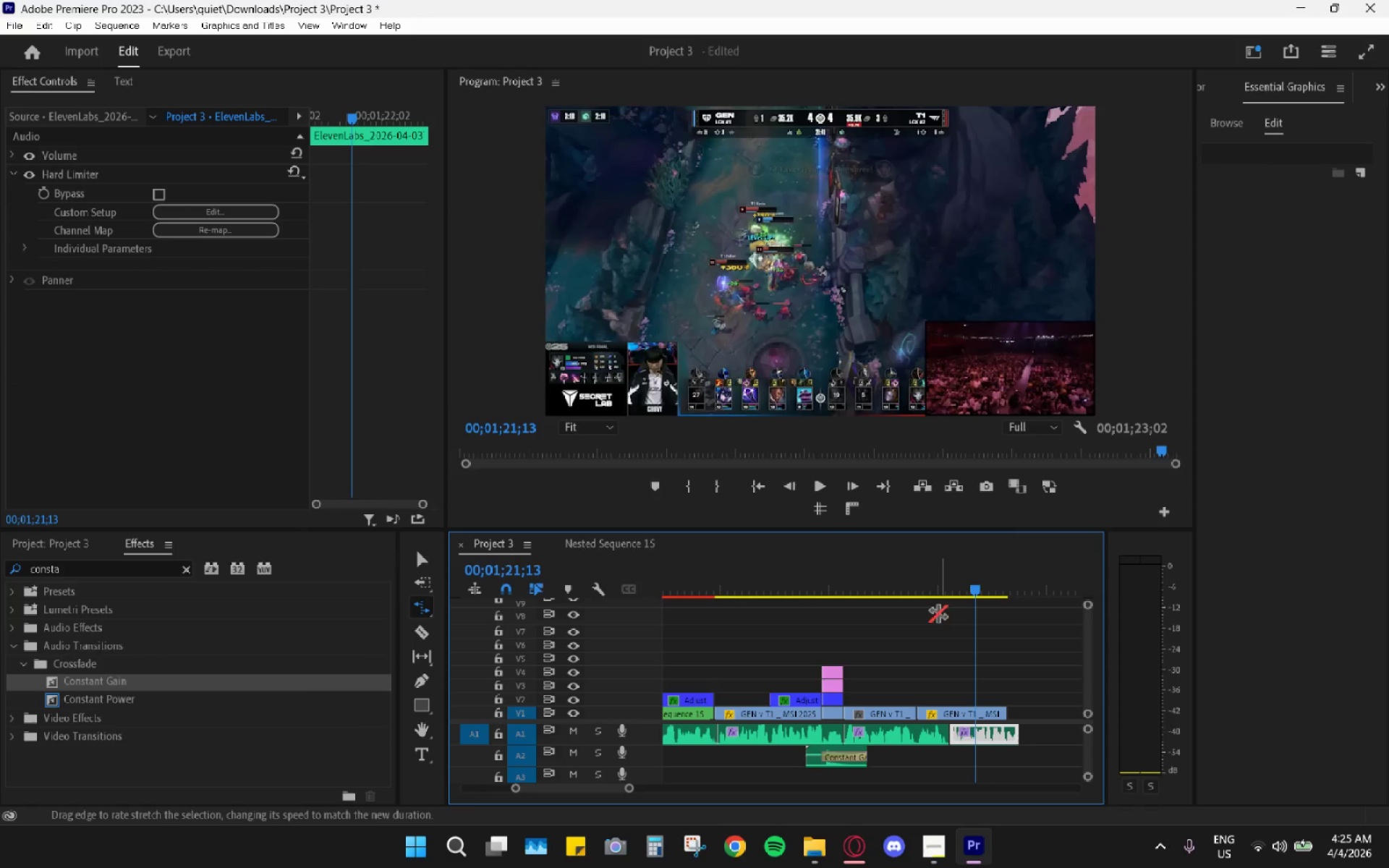 
left_click_drag(start_coordinate=[940, 589], to_coordinate=[946, 594])
 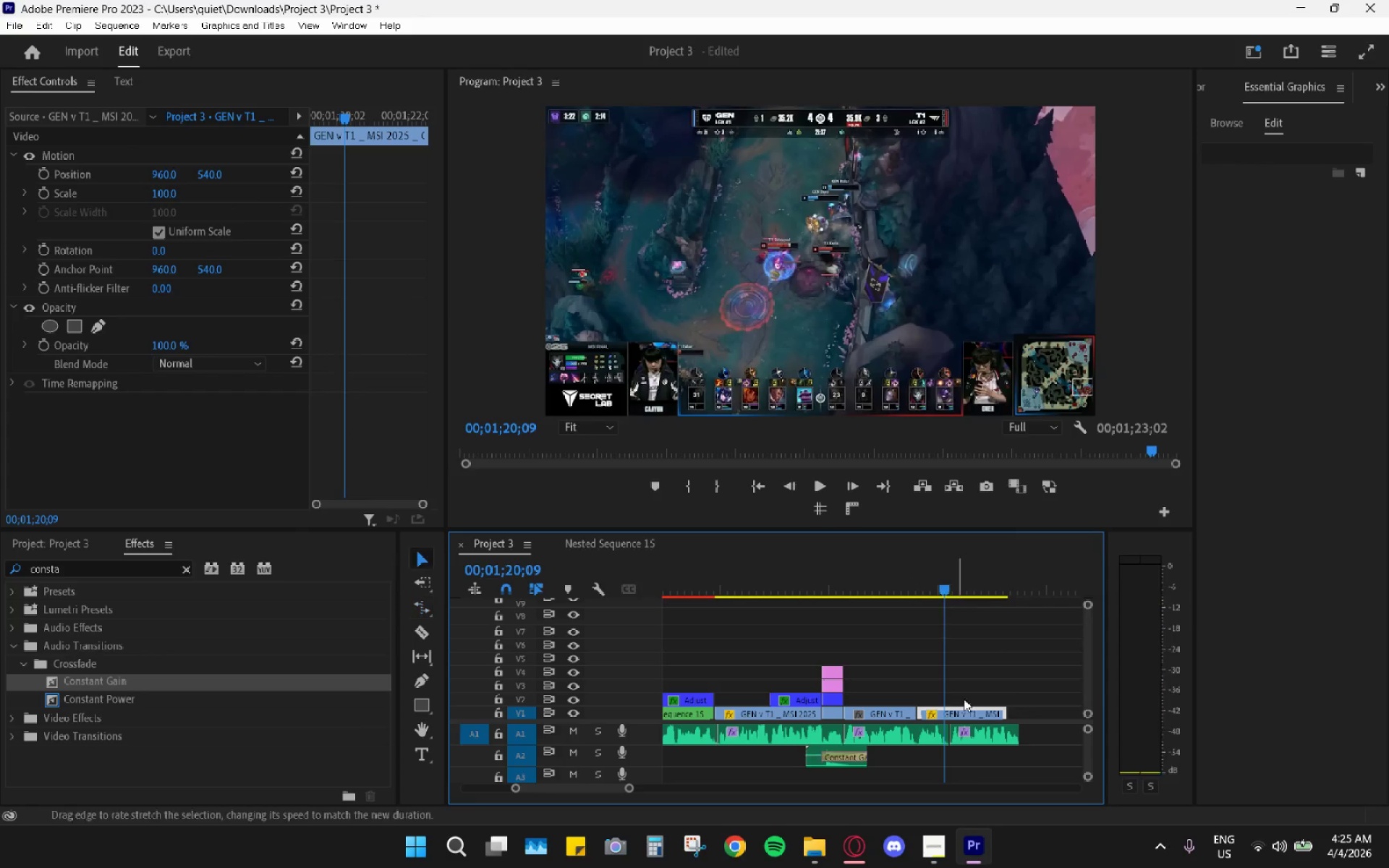 
type(vc)
 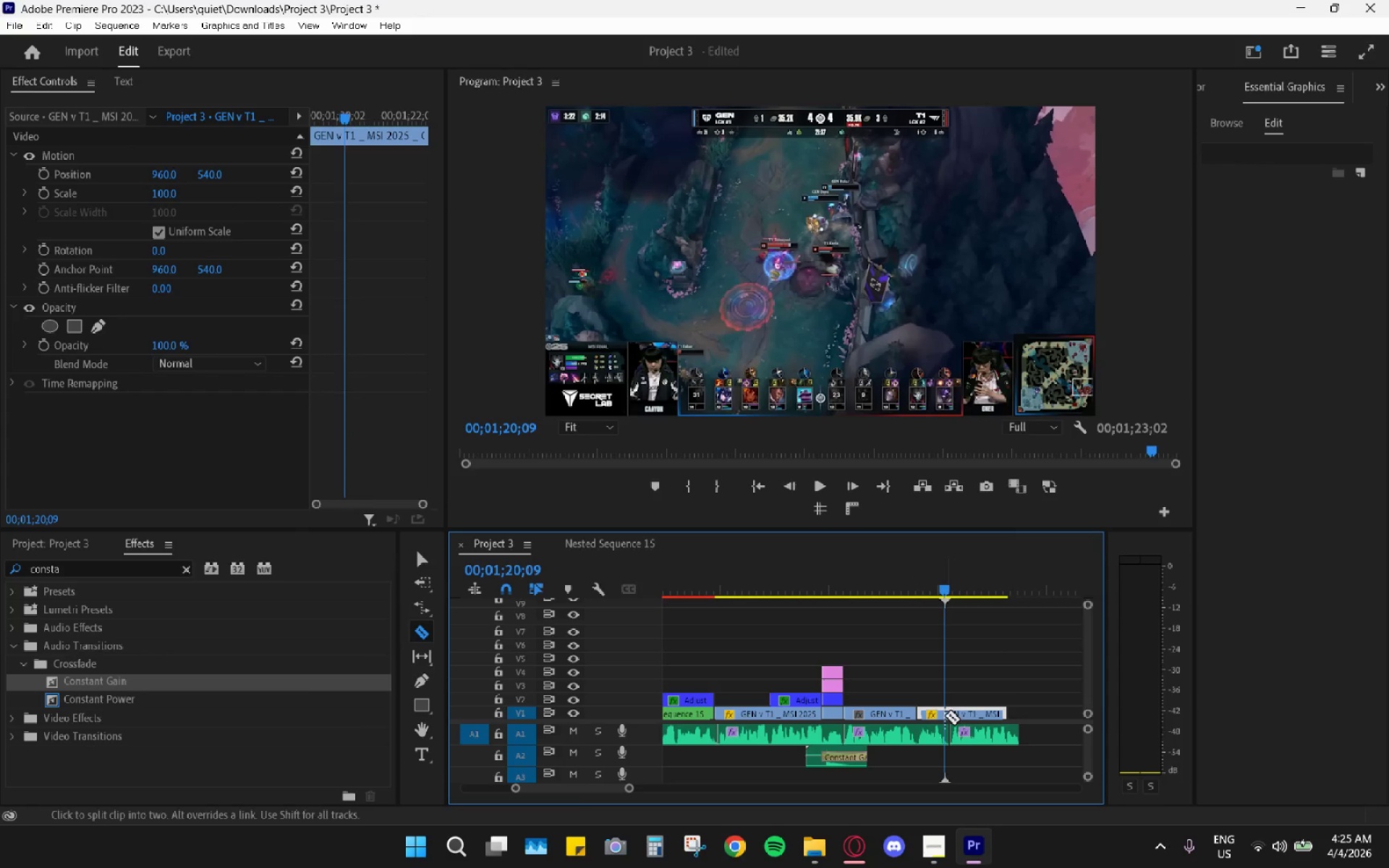 
left_click([945, 715])
 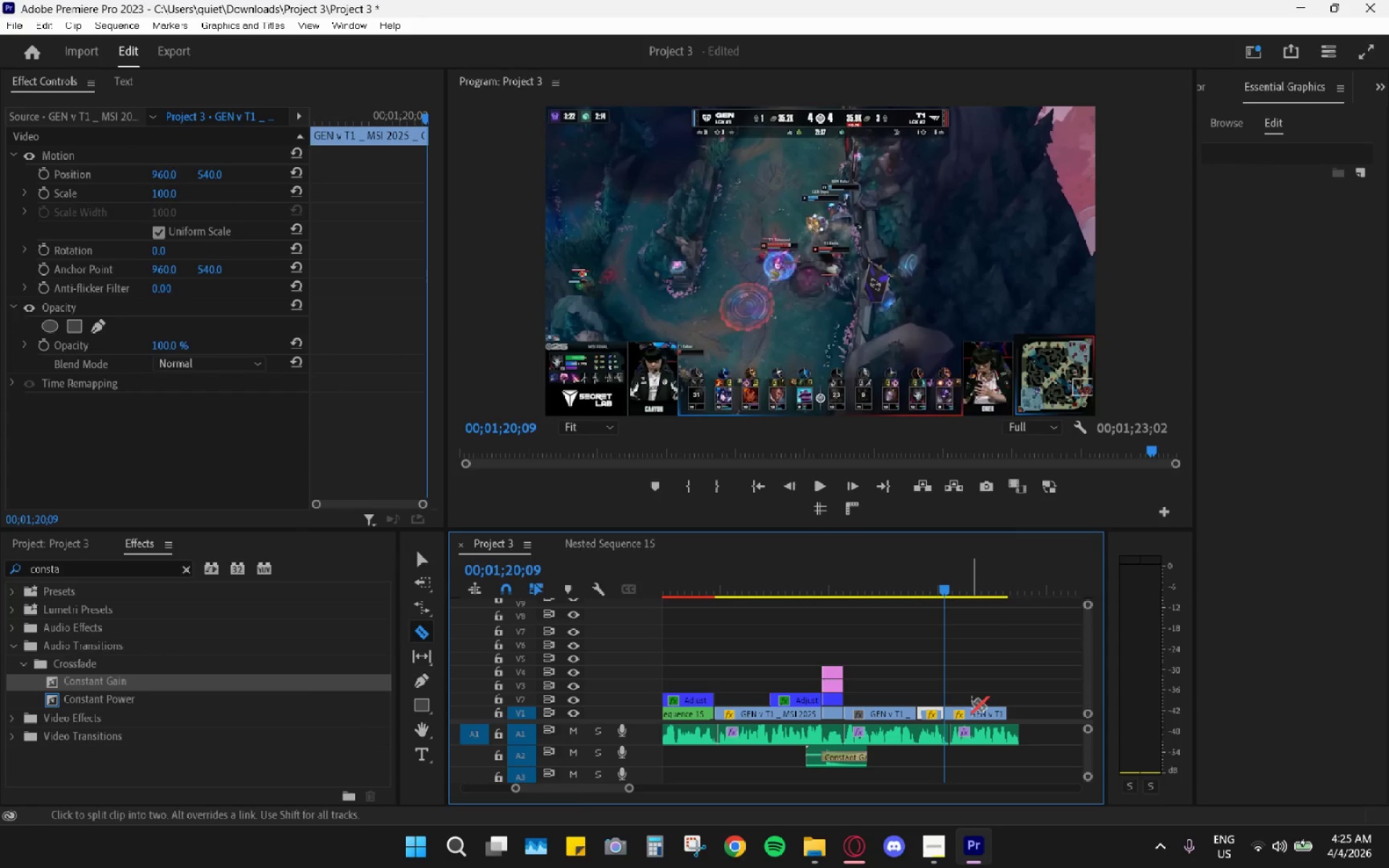 
type(hv)
 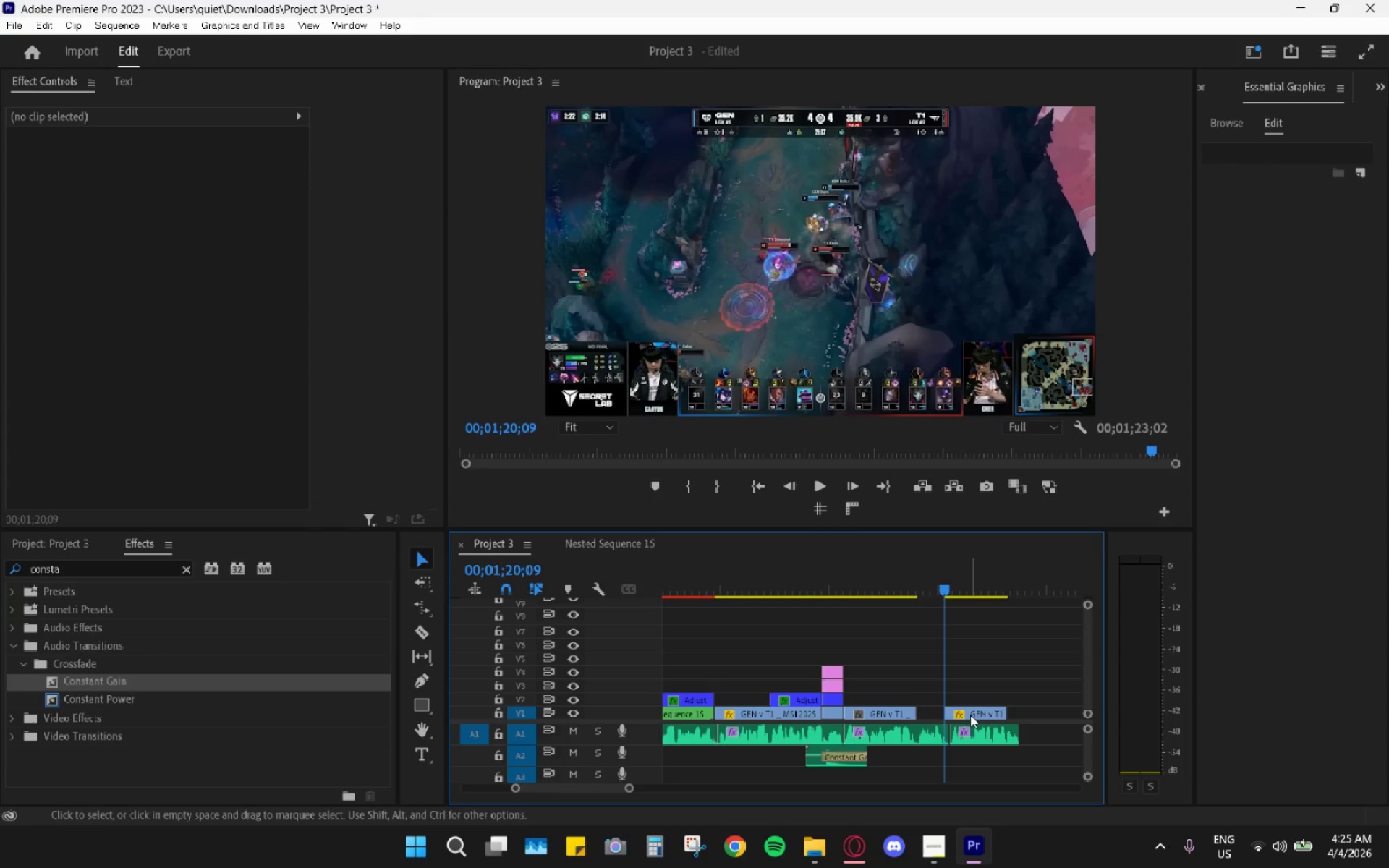 
left_click_drag(start_coordinate=[968, 715], to_coordinate=[947, 715])
 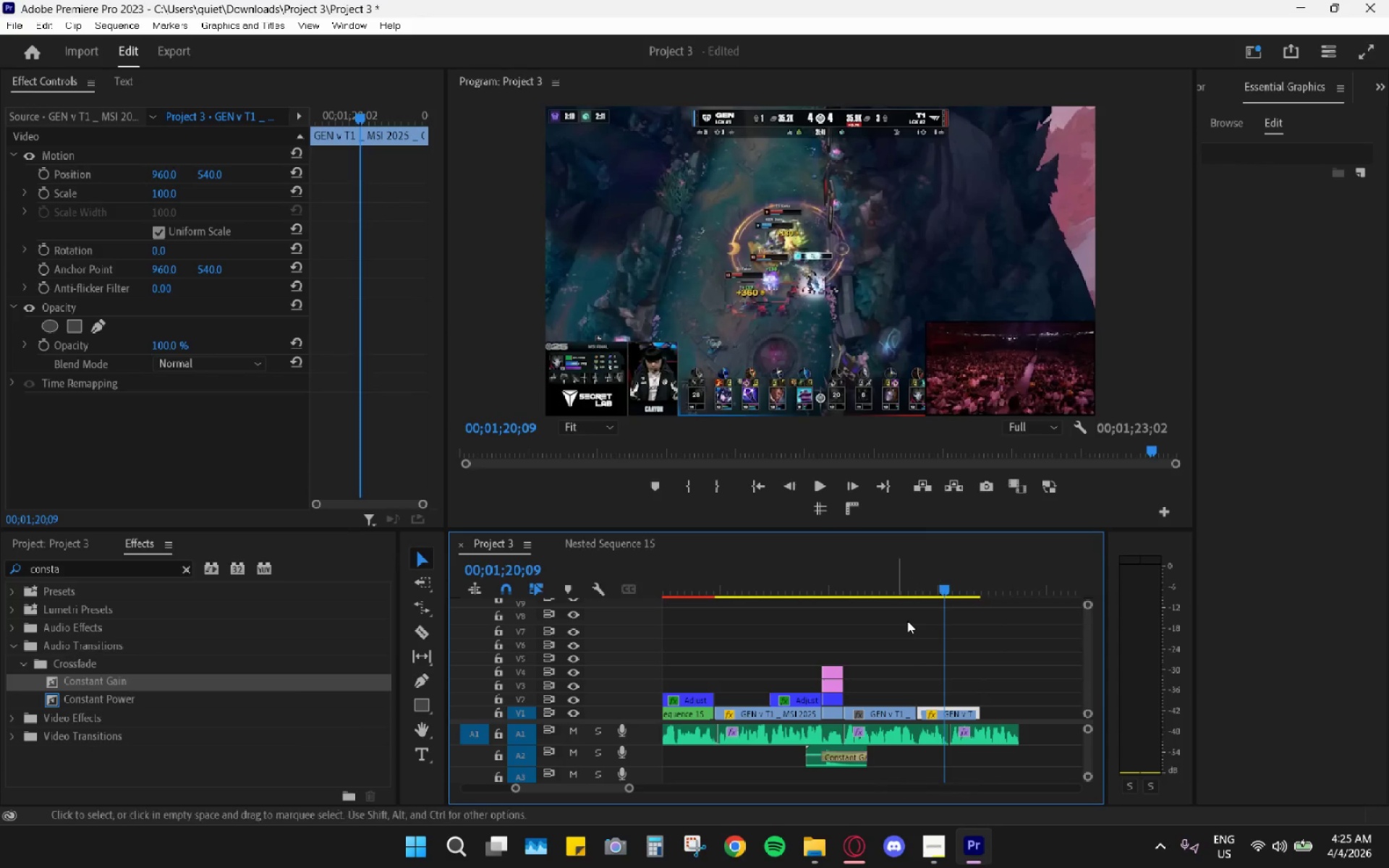 
key(Space)
 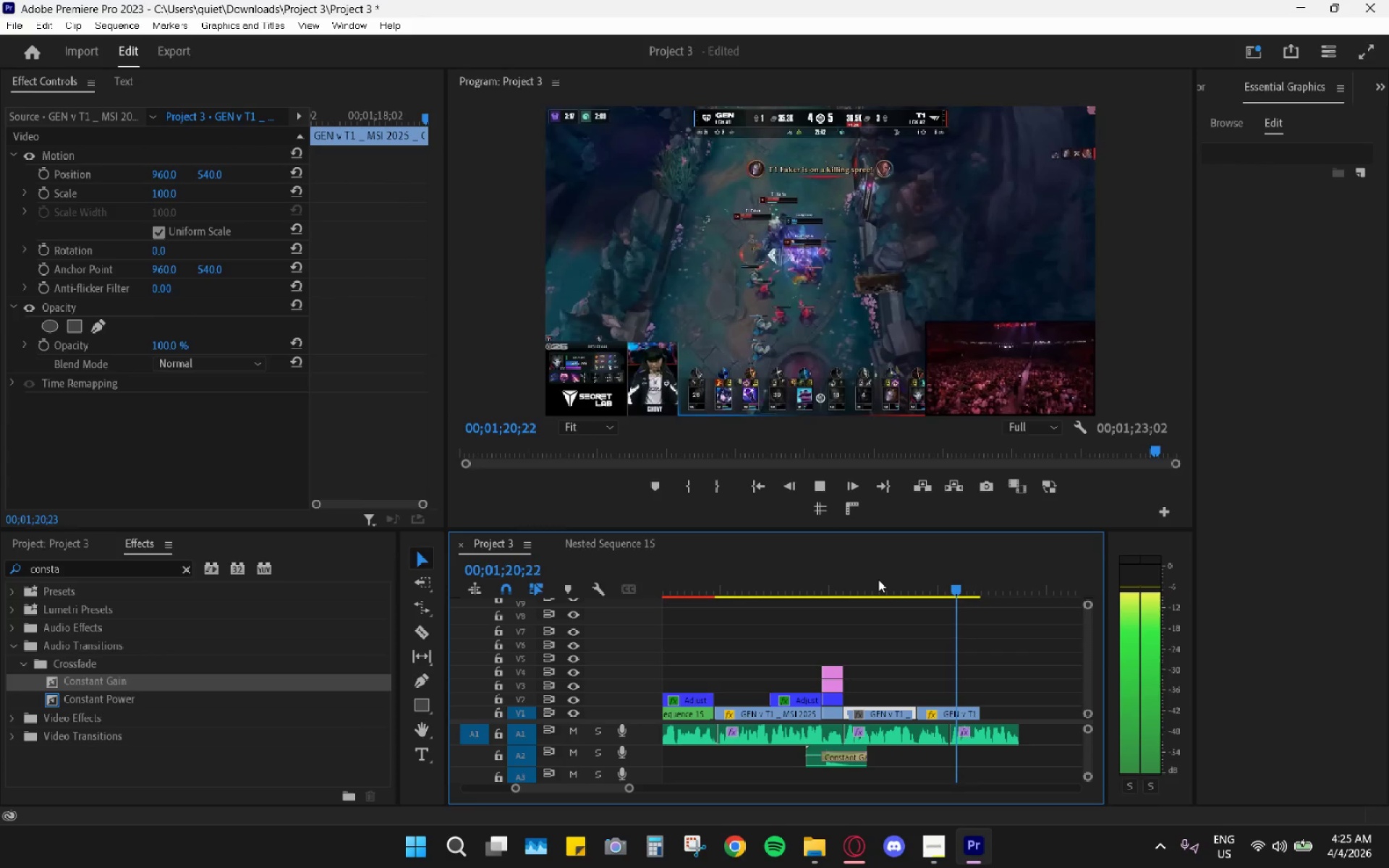 
key(Space)
 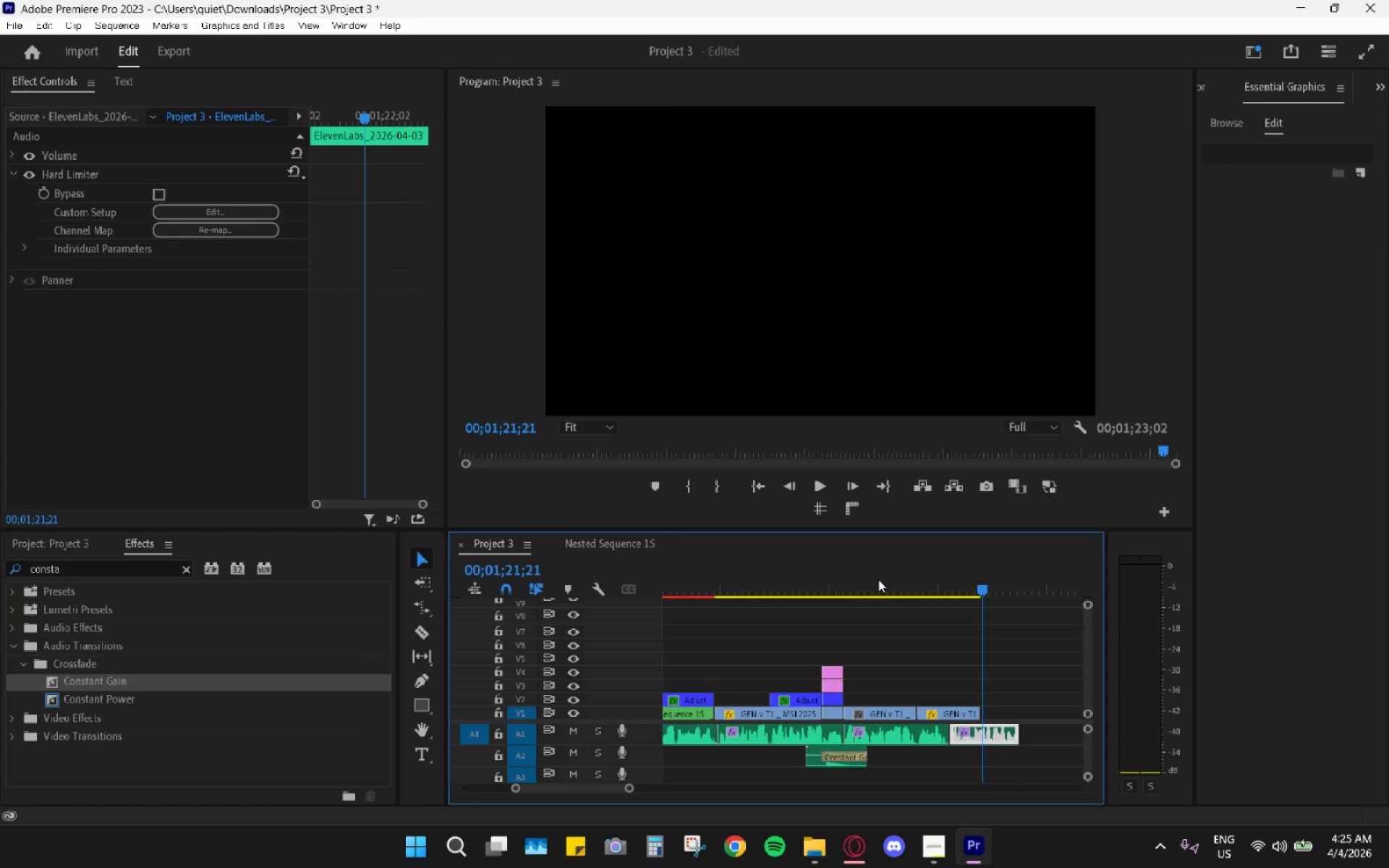 
left_click_drag(start_coordinate=[878, 579], to_coordinate=[857, 587])
 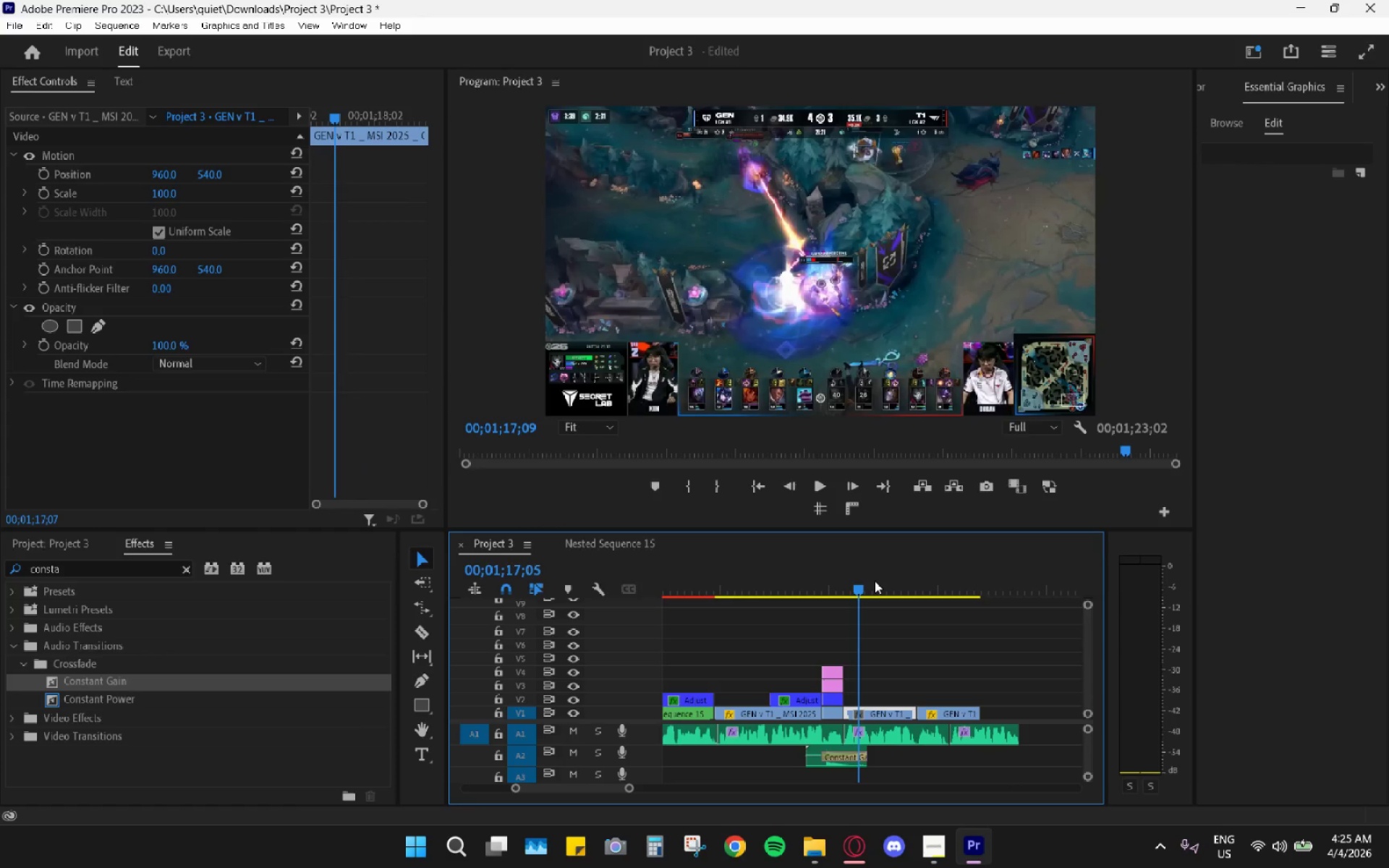 
key(Space)
 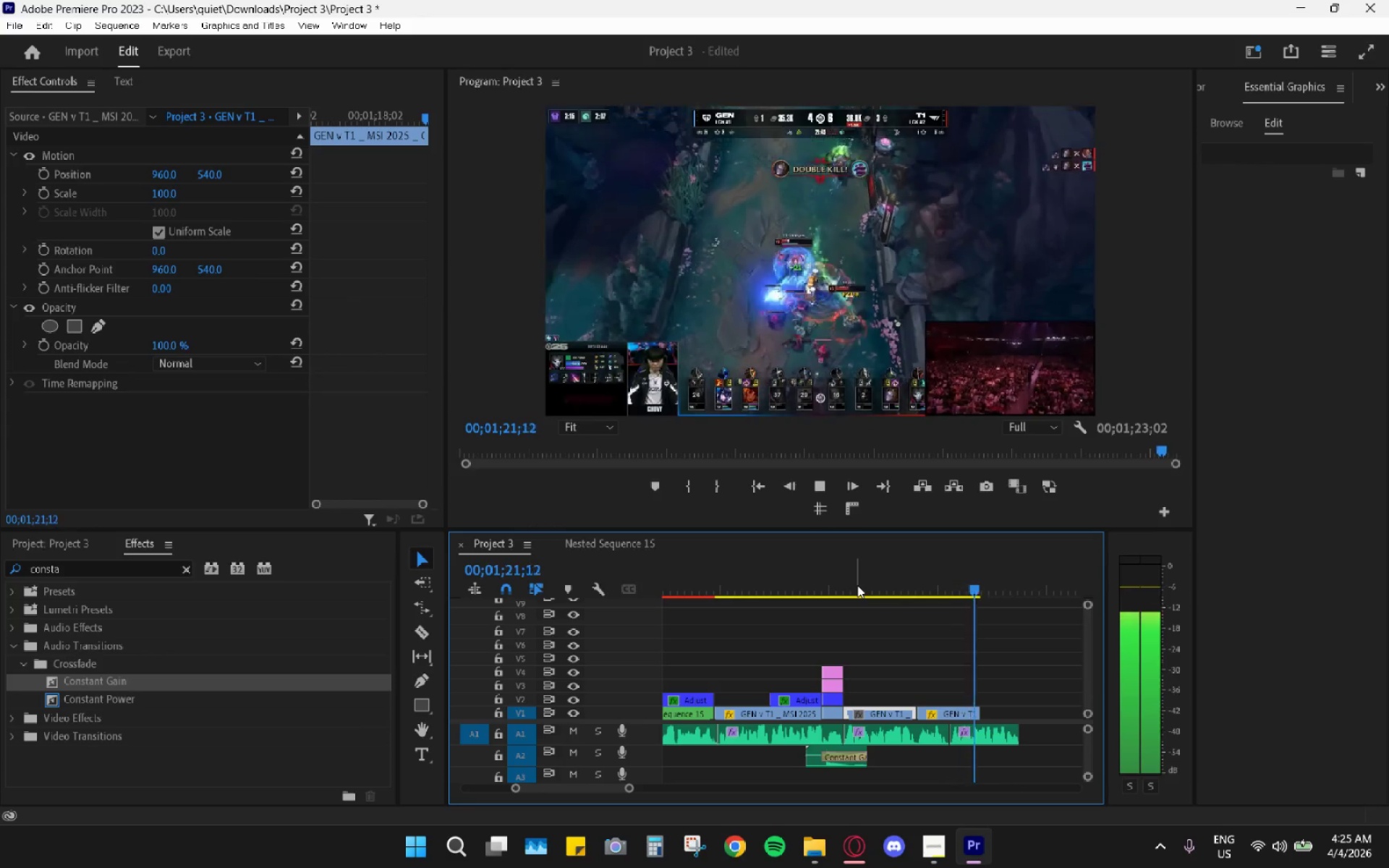 
wait(6.14)
 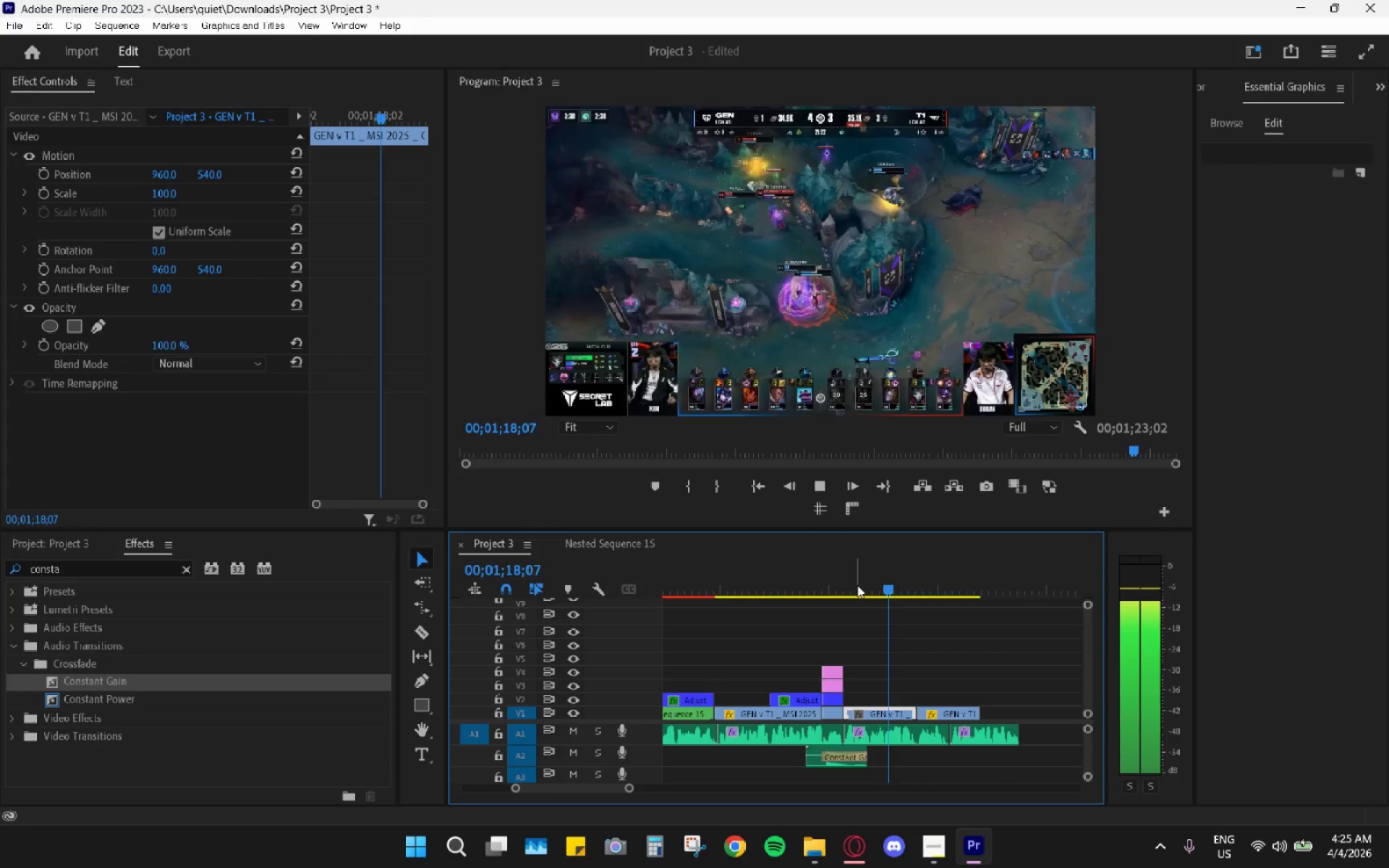 
left_click_drag(start_coordinate=[904, 588], to_coordinate=[884, 586])
 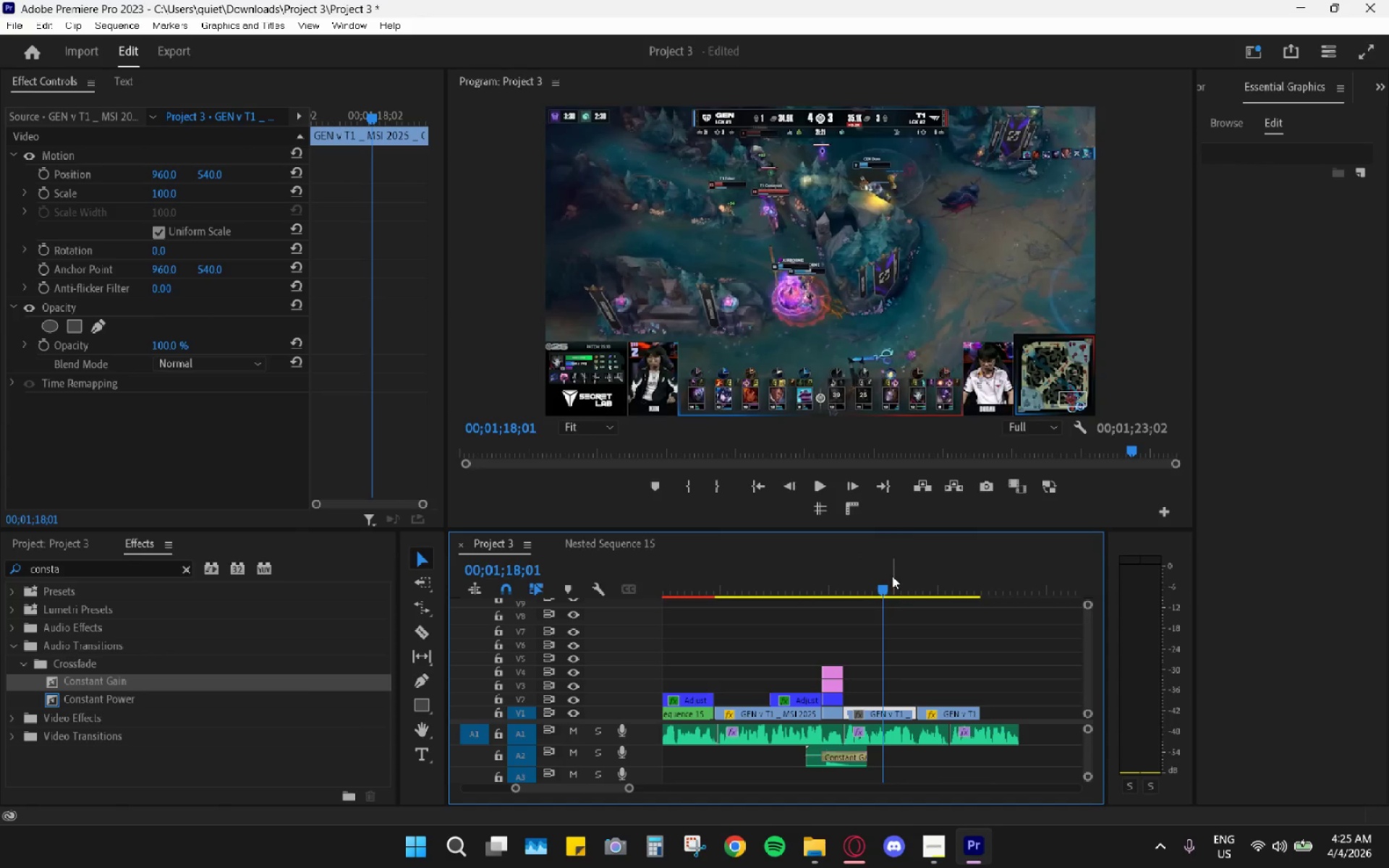 
left_click_drag(start_coordinate=[887, 574], to_coordinate=[856, 586])
 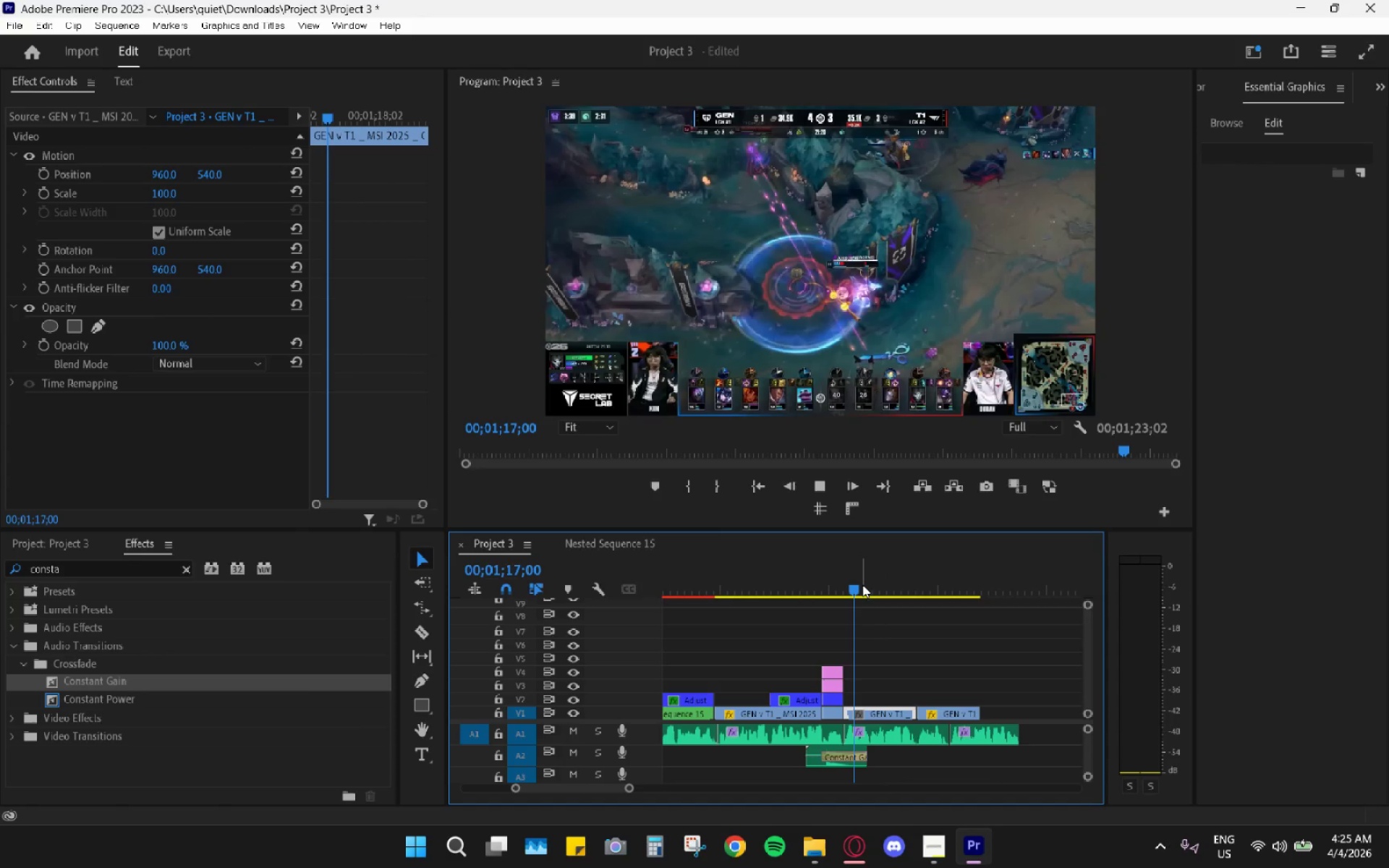 
key(Space)
 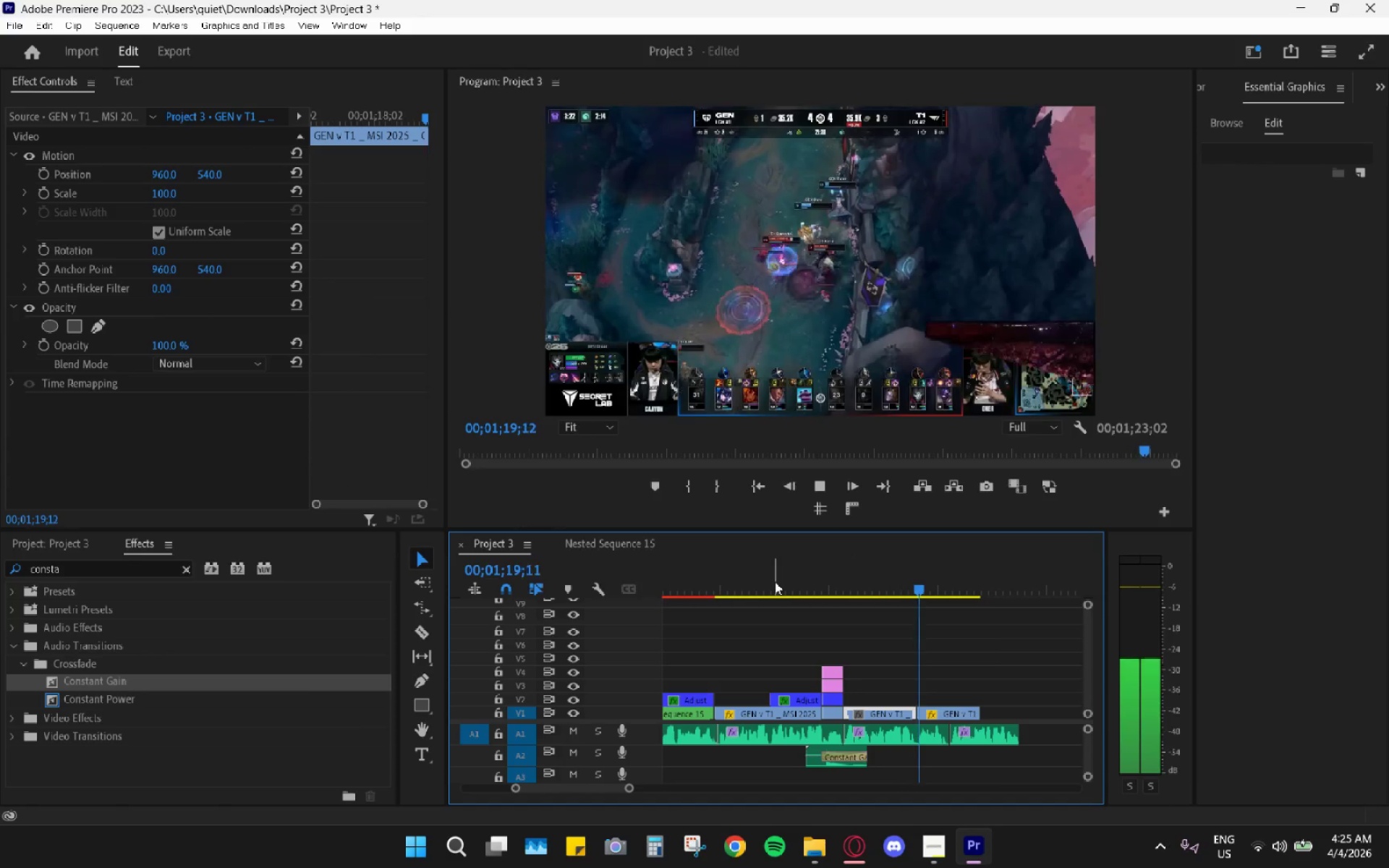 
left_click_drag(start_coordinate=[789, 566], to_coordinate=[764, 574])
 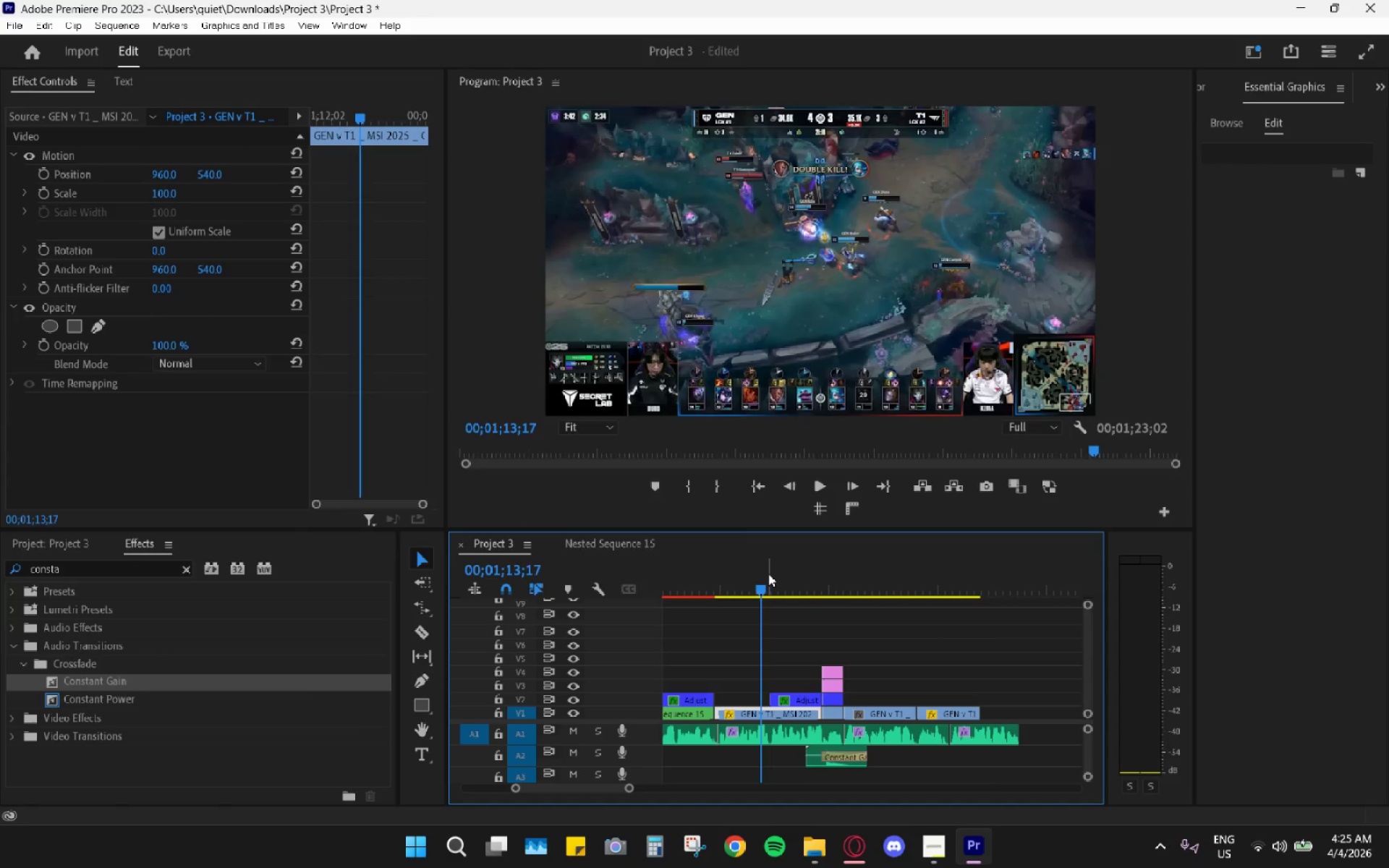 
key(Space)
 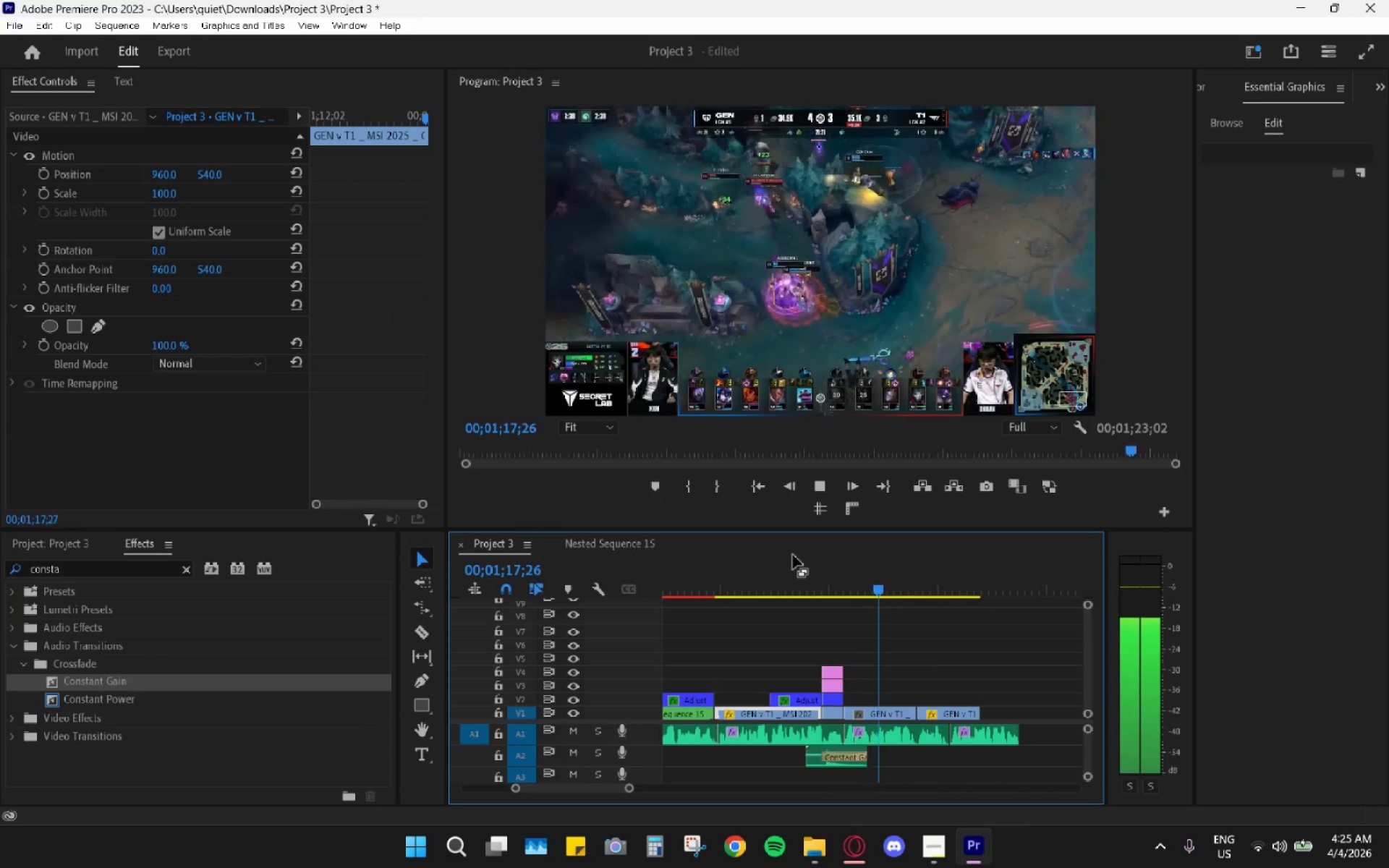 
wait(9.25)
 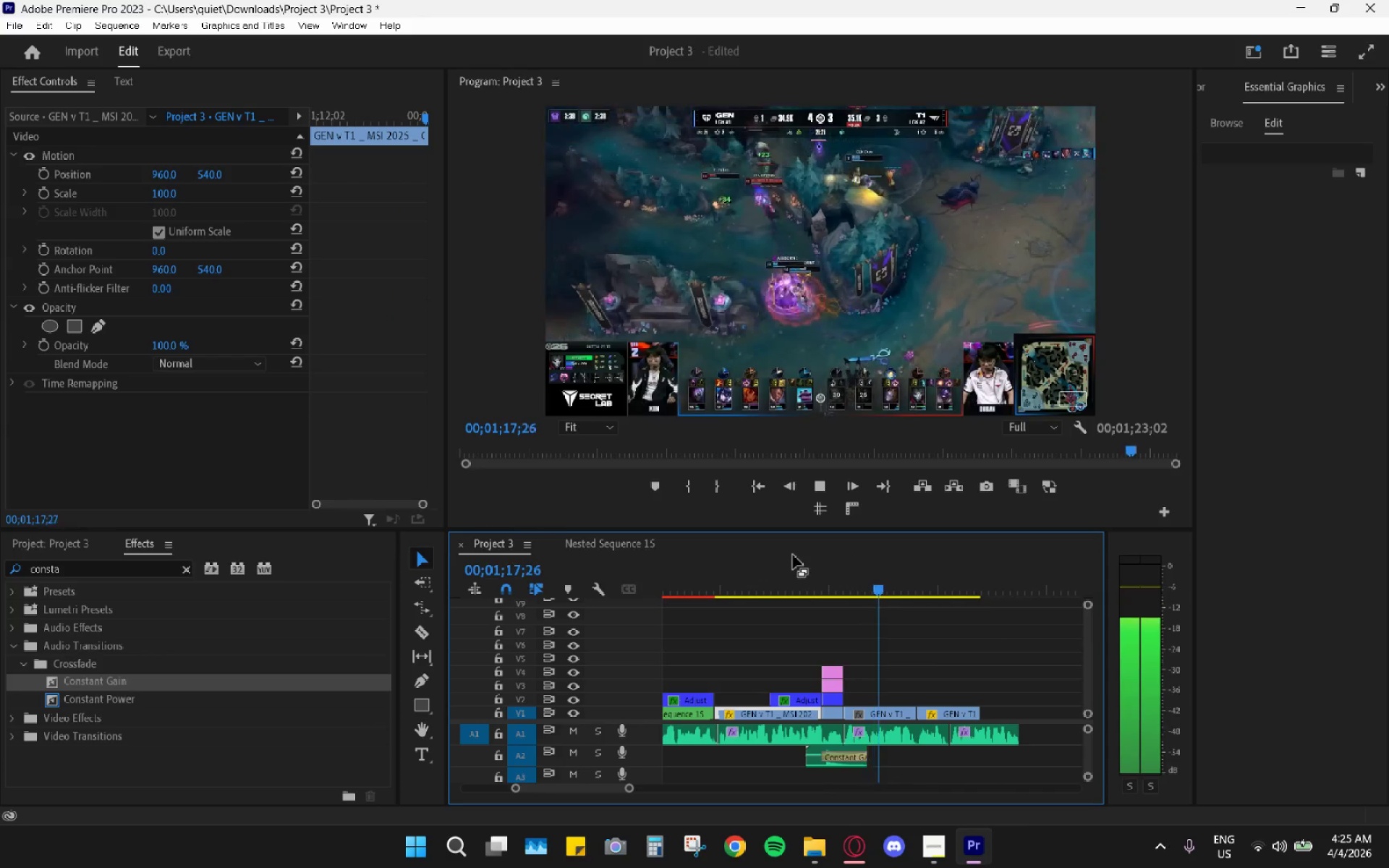 
key(Space)
 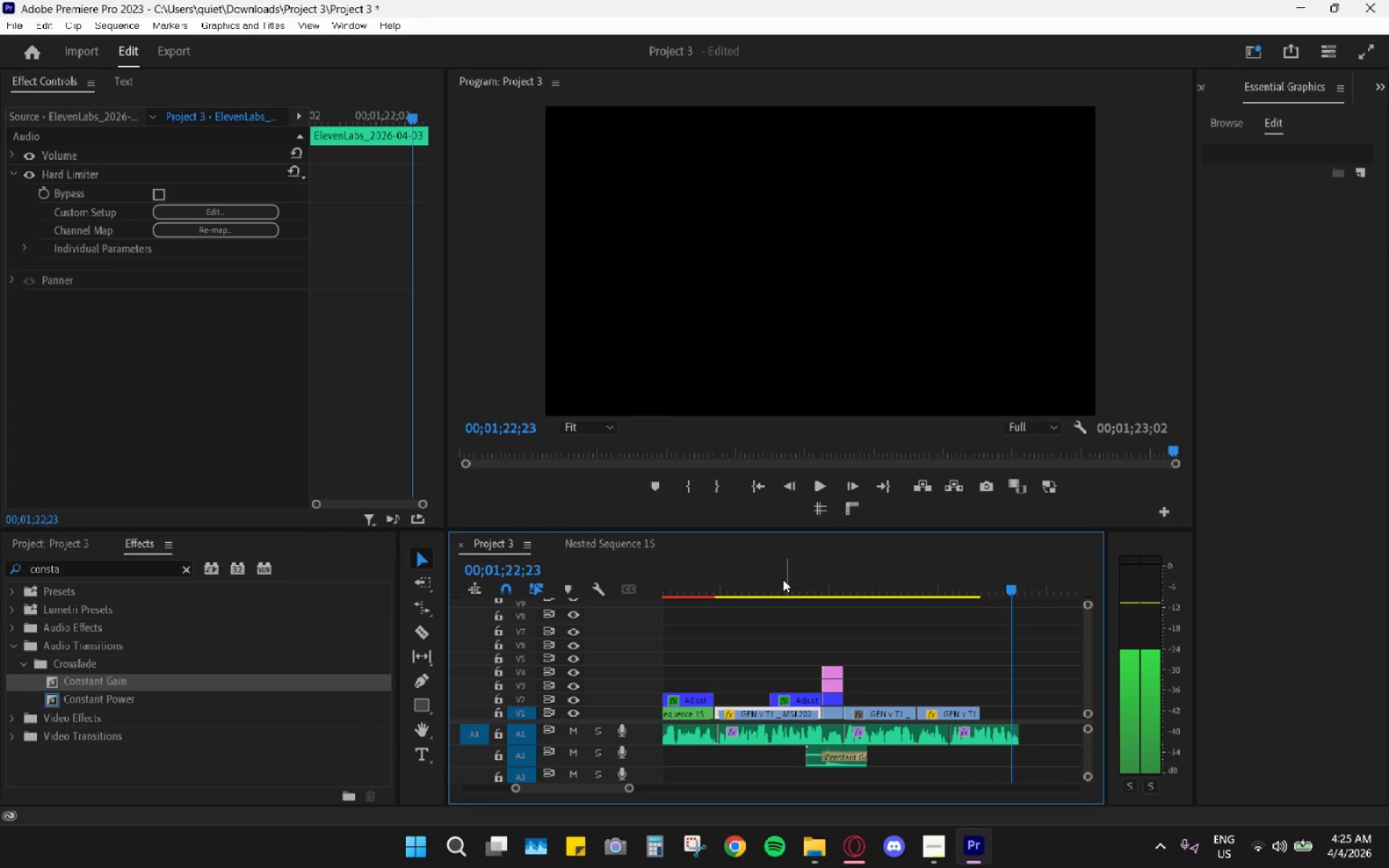 
left_click_drag(start_coordinate=[770, 576], to_coordinate=[678, 587])
 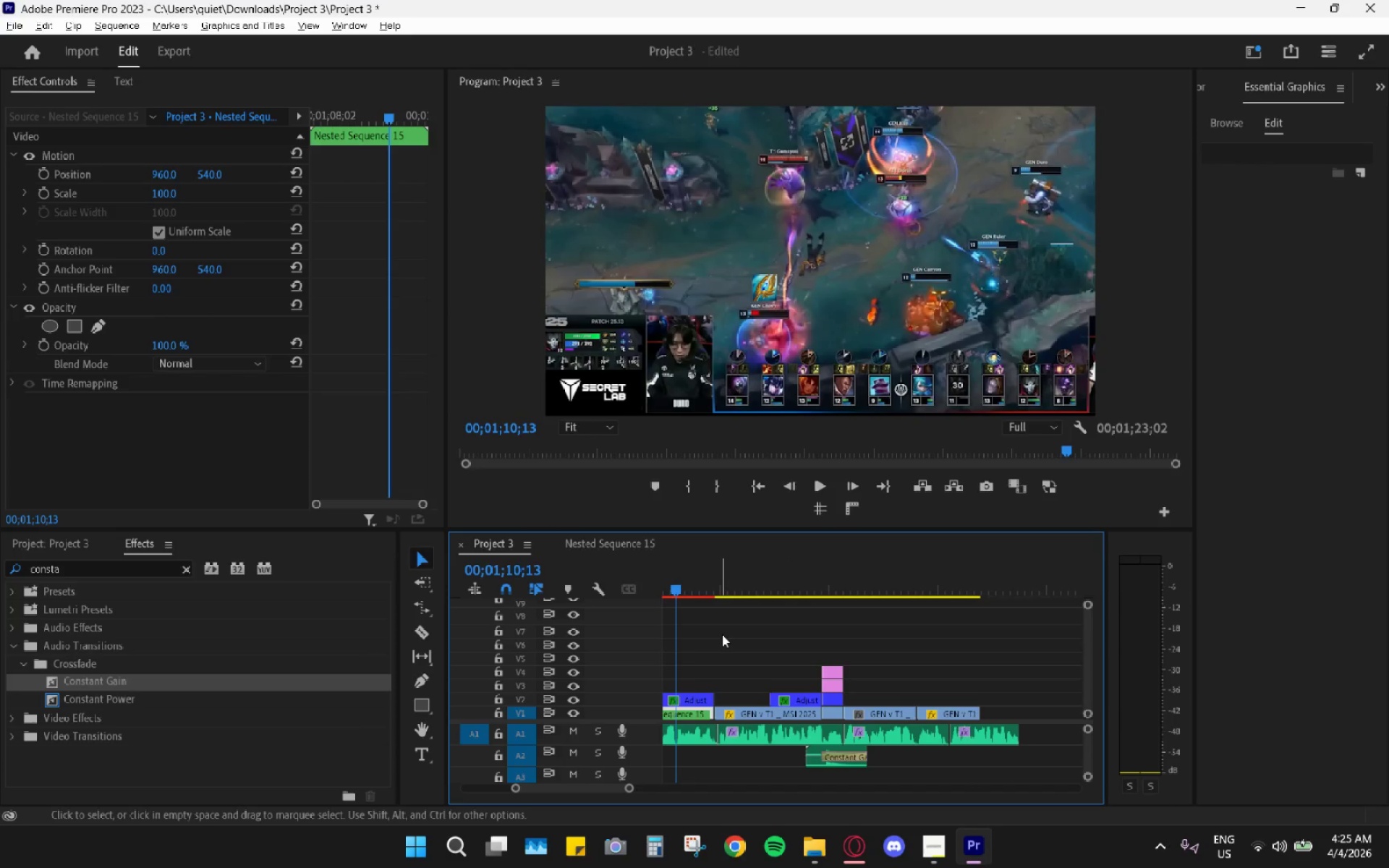 
hold_key(key=AltLeft, duration=0.7)
scroll: coordinate [729, 665], scroll_direction: down, amount: 8.0
 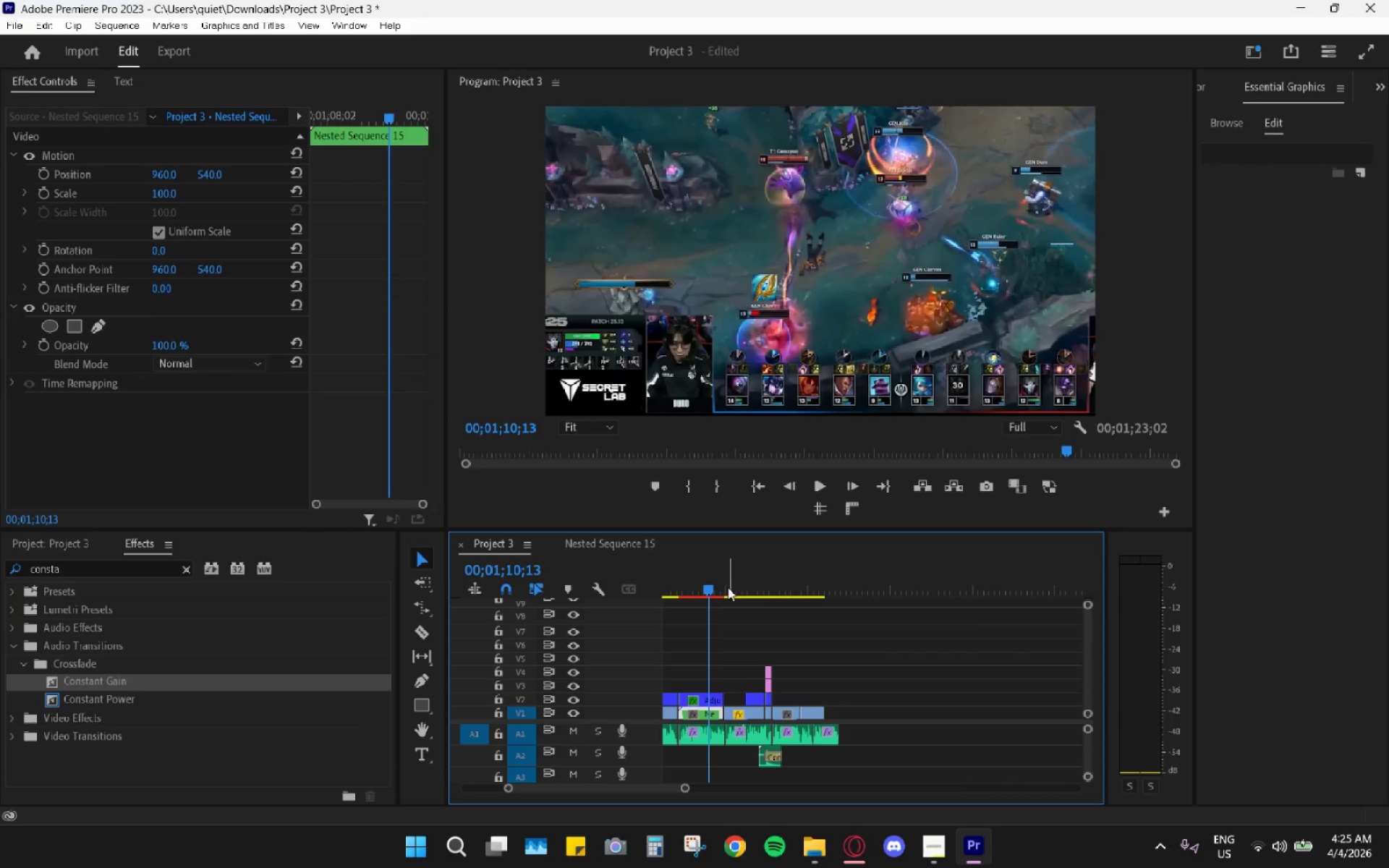 
left_click_drag(start_coordinate=[722, 585], to_coordinate=[572, 587])
 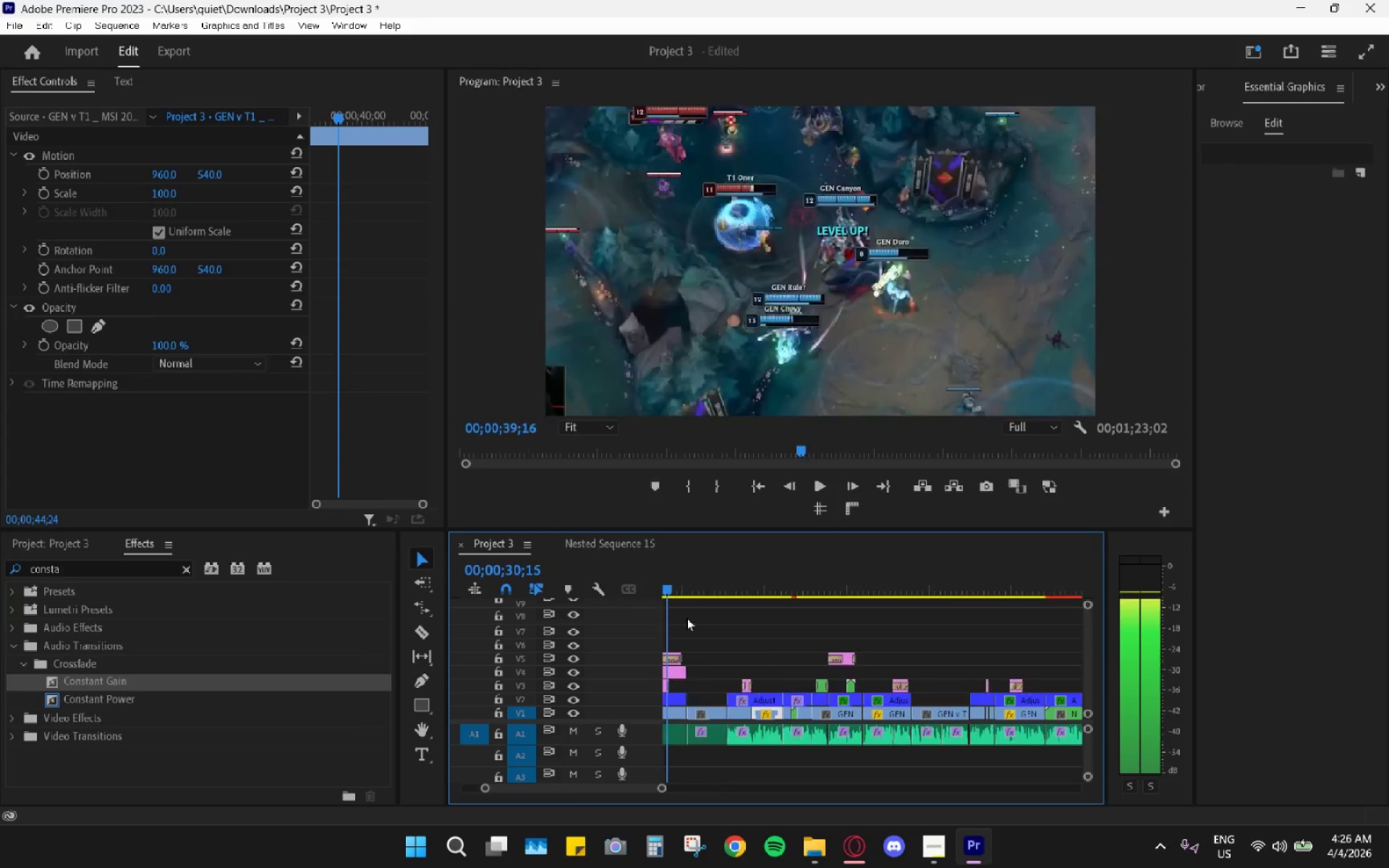 
hold_key(key=AltLeft, duration=0.48)
scroll: coordinate [696, 634], scroll_direction: down, amount: 5.0
 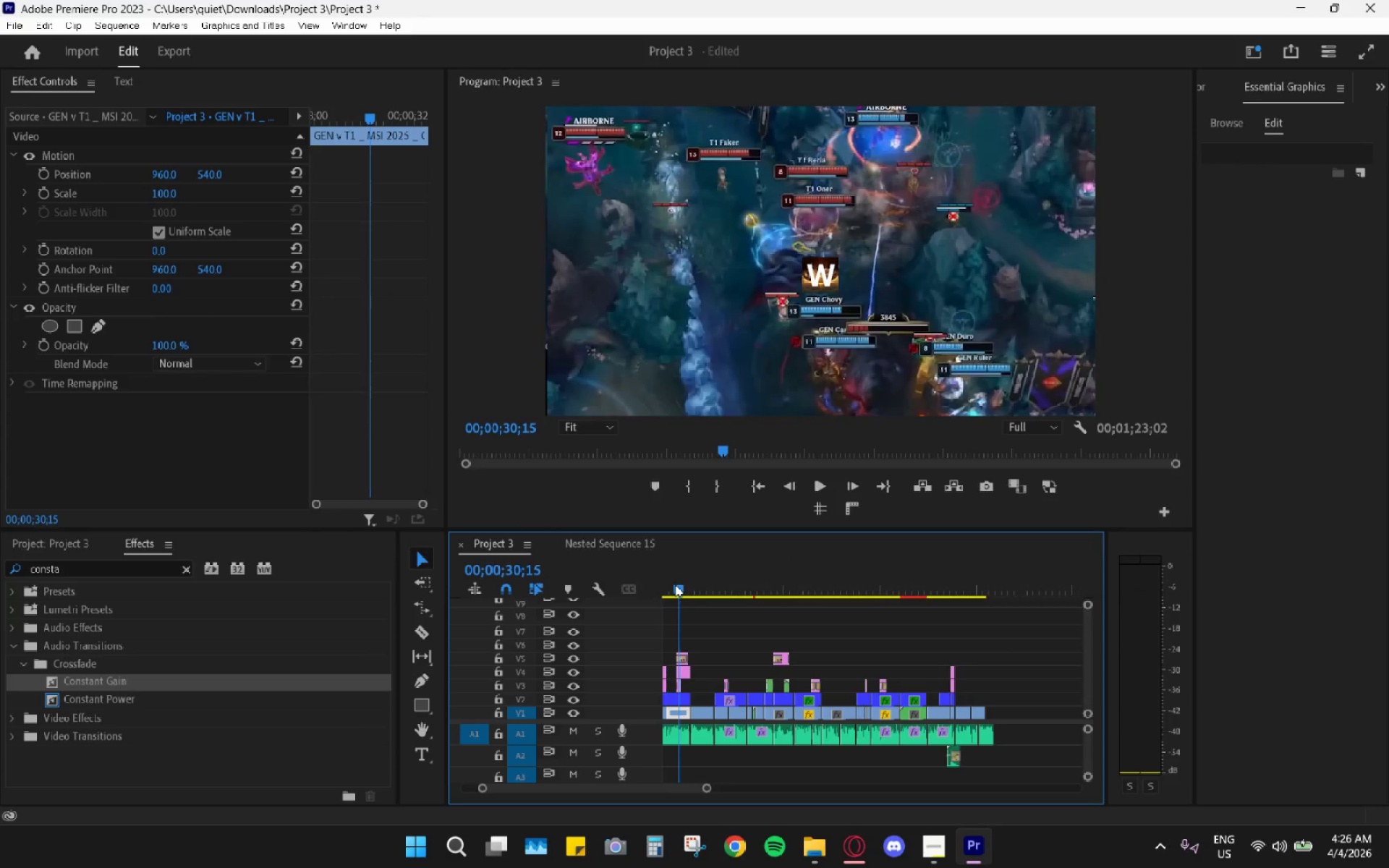 
left_click_drag(start_coordinate=[675, 584], to_coordinate=[618, 587])
 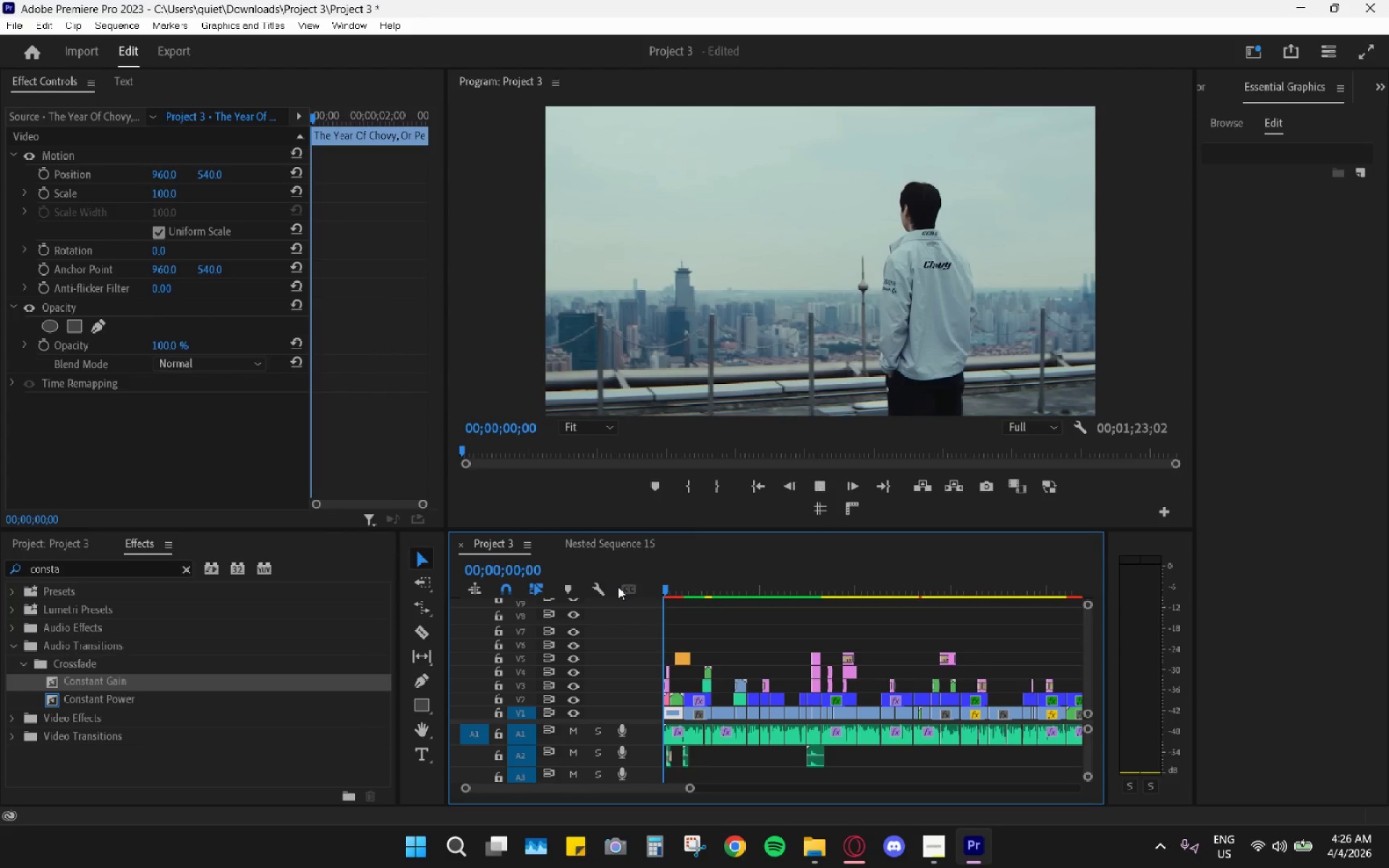 
key(Space)
 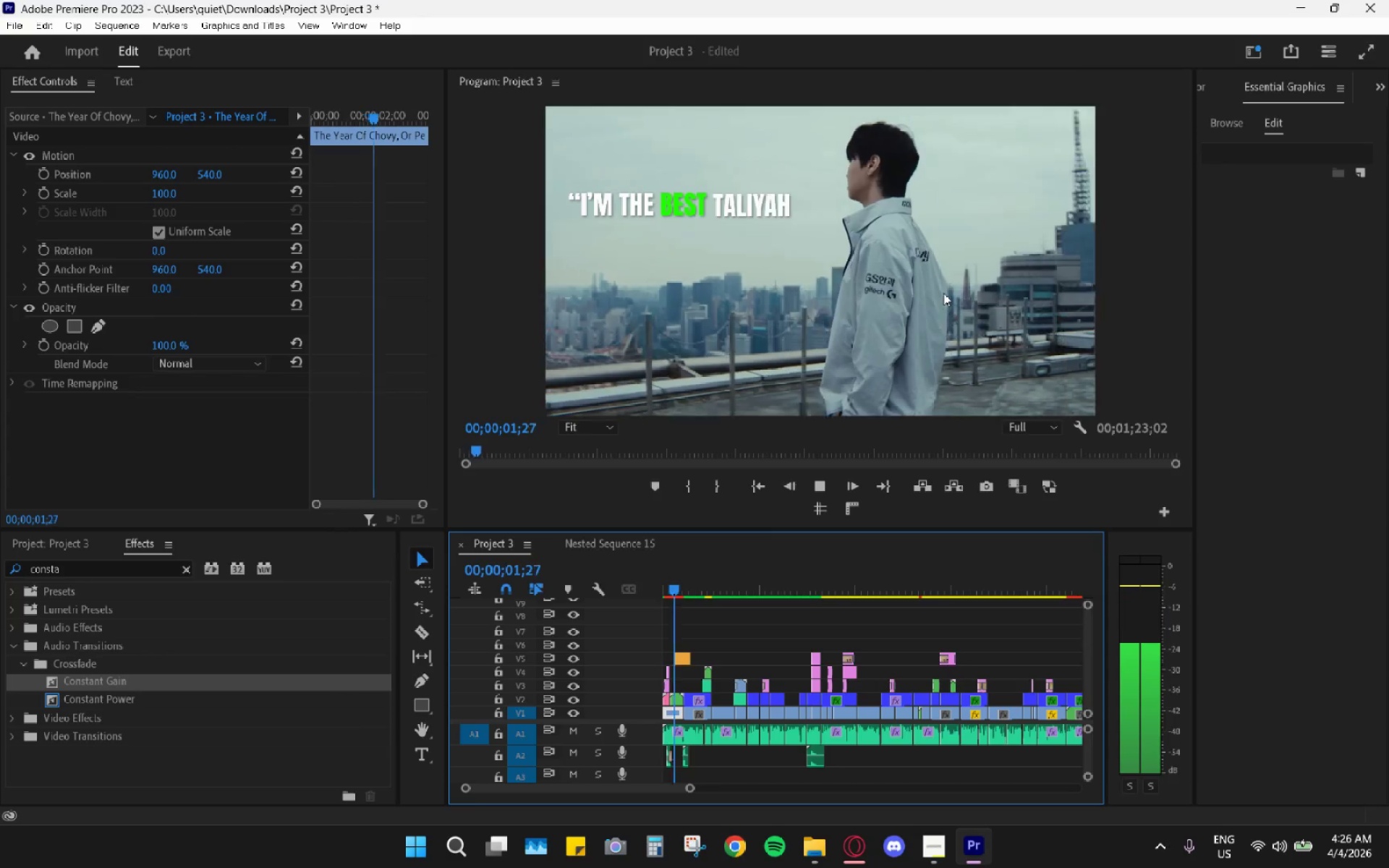 
key(Space)
 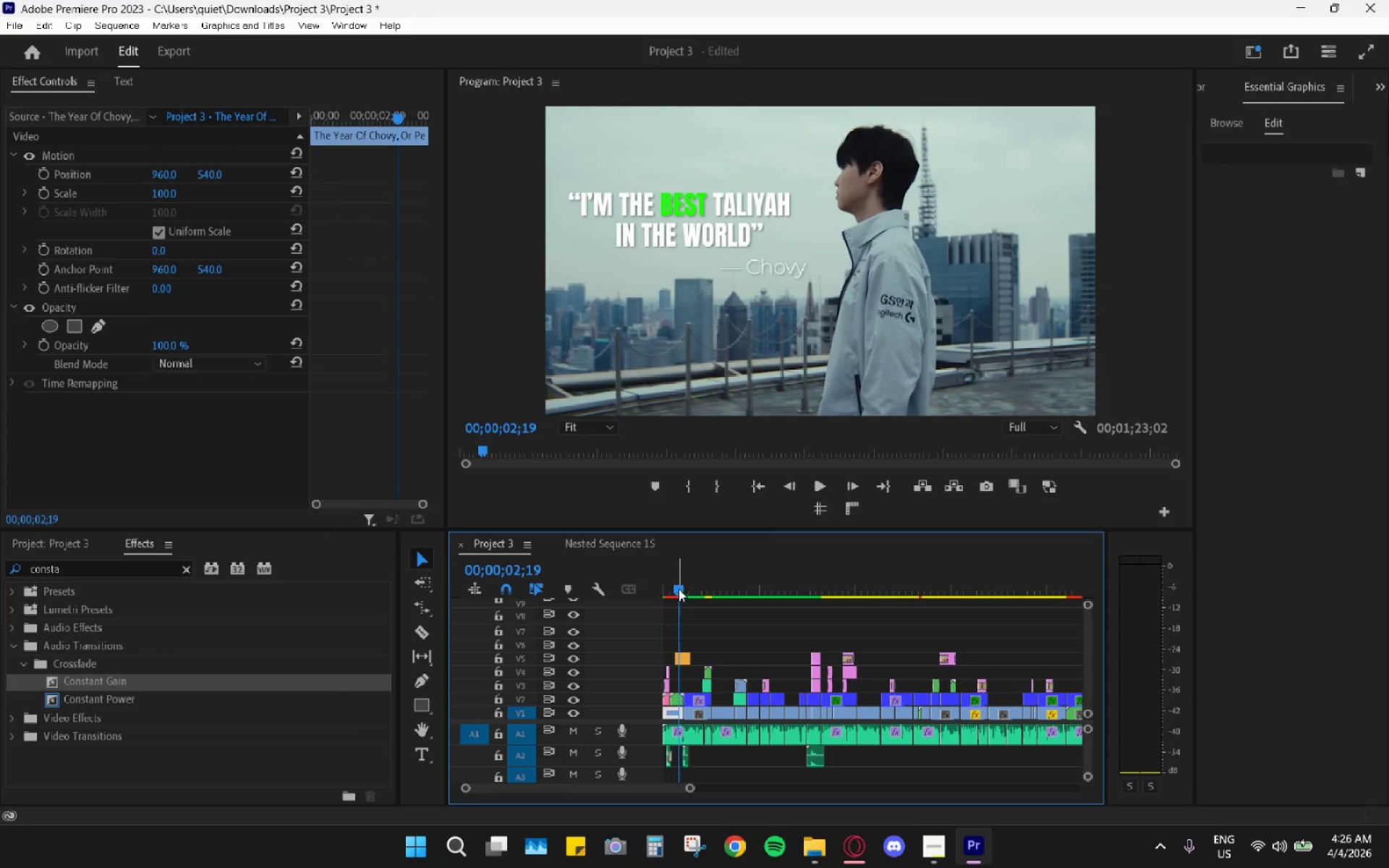 
left_click_drag(start_coordinate=[674, 587], to_coordinate=[644, 584])
 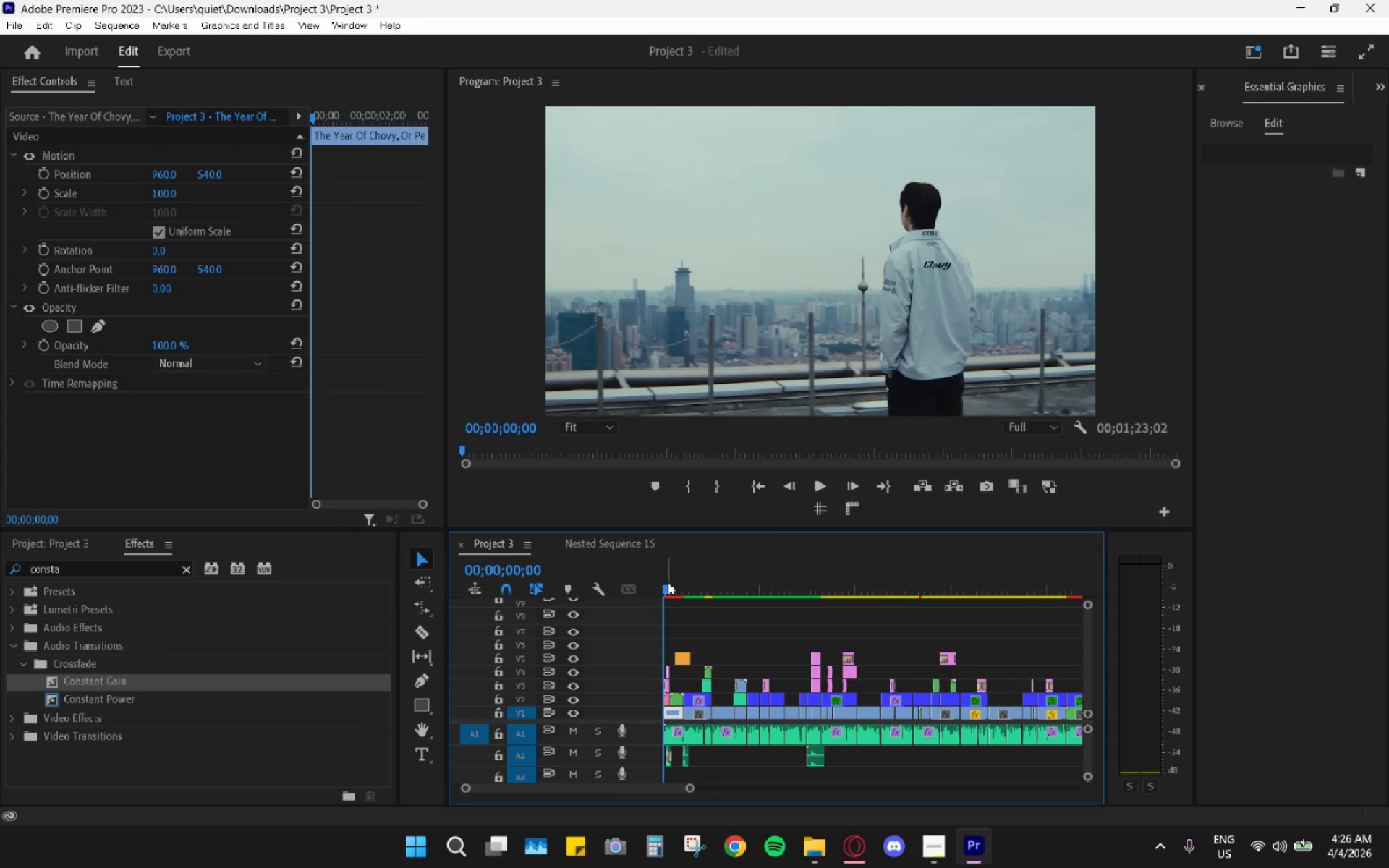 
right_click([668, 582])
 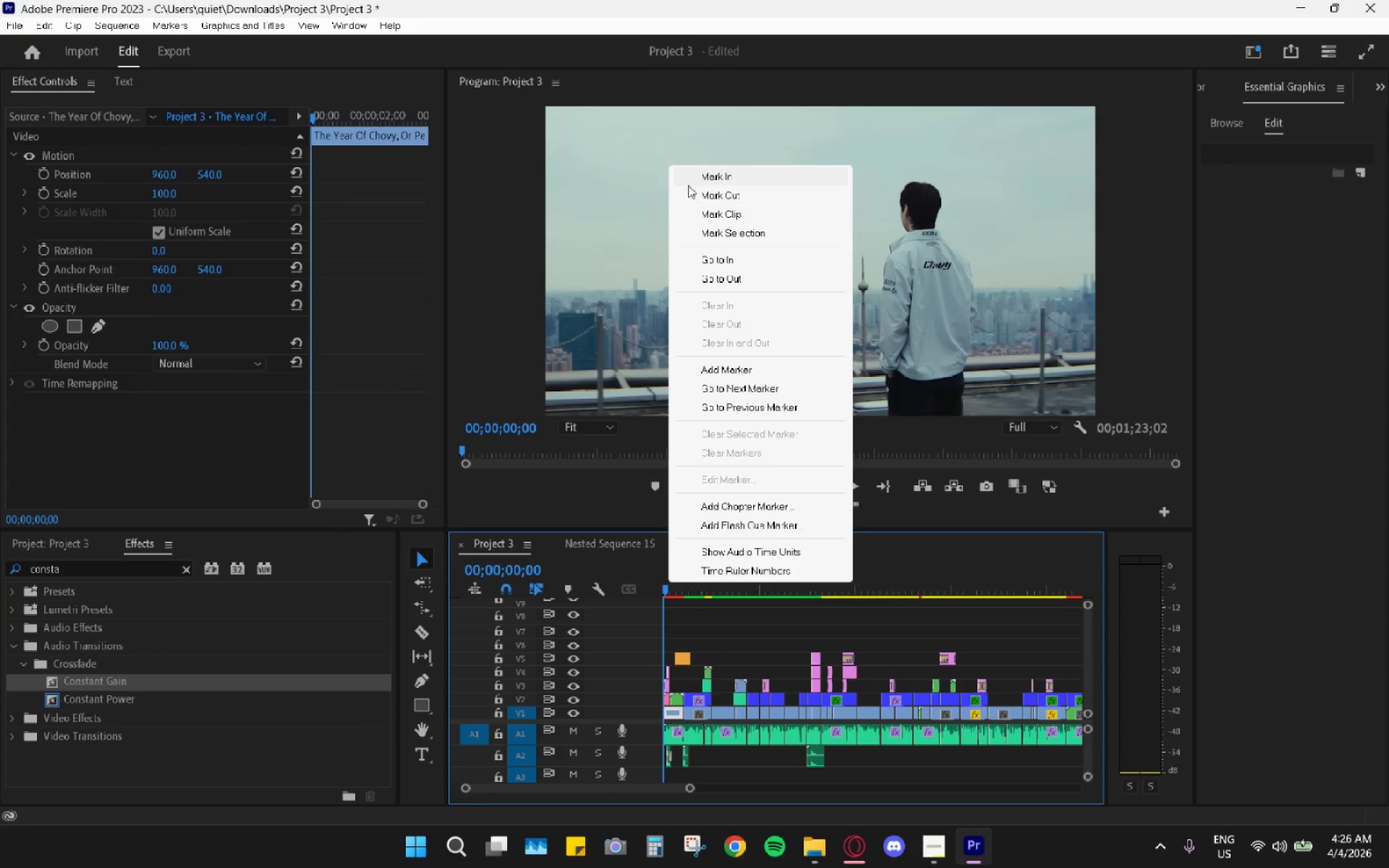 
left_click([689, 184])
 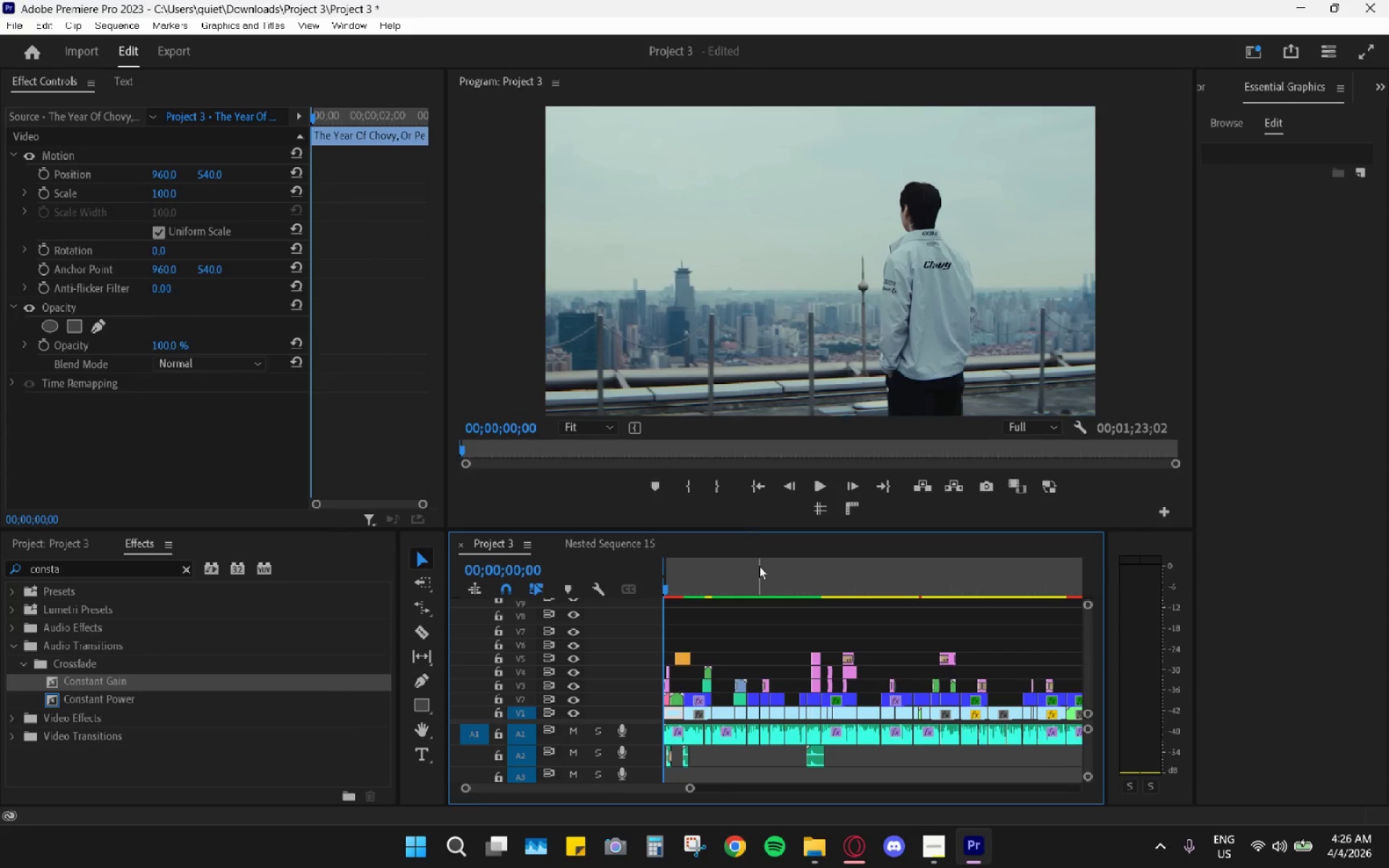 
scroll: coordinate [938, 603], scroll_direction: down, amount: 8.0
 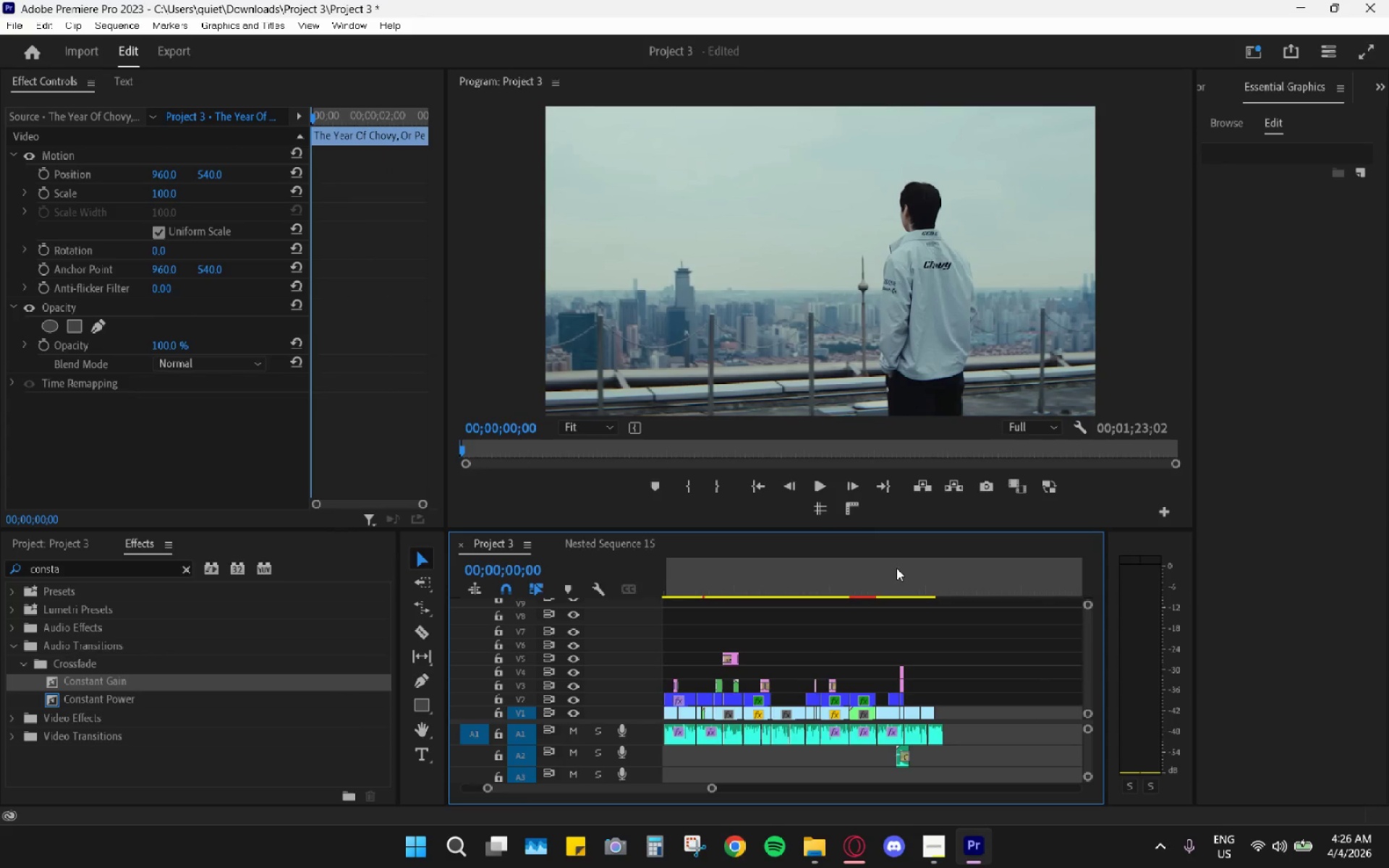 
left_click_drag(start_coordinate=[907, 574], to_coordinate=[944, 587])
 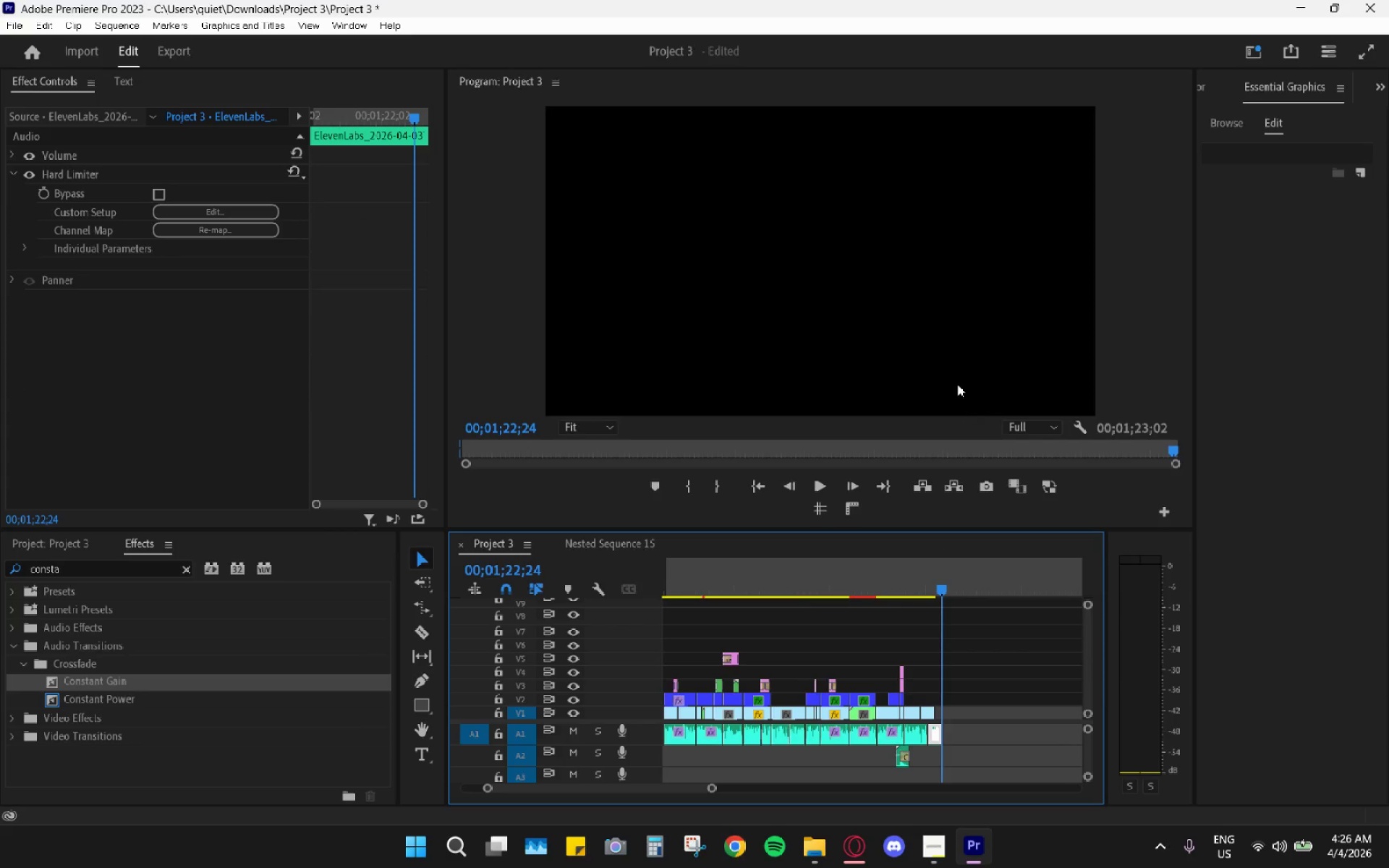 
left_click([944, 587])
 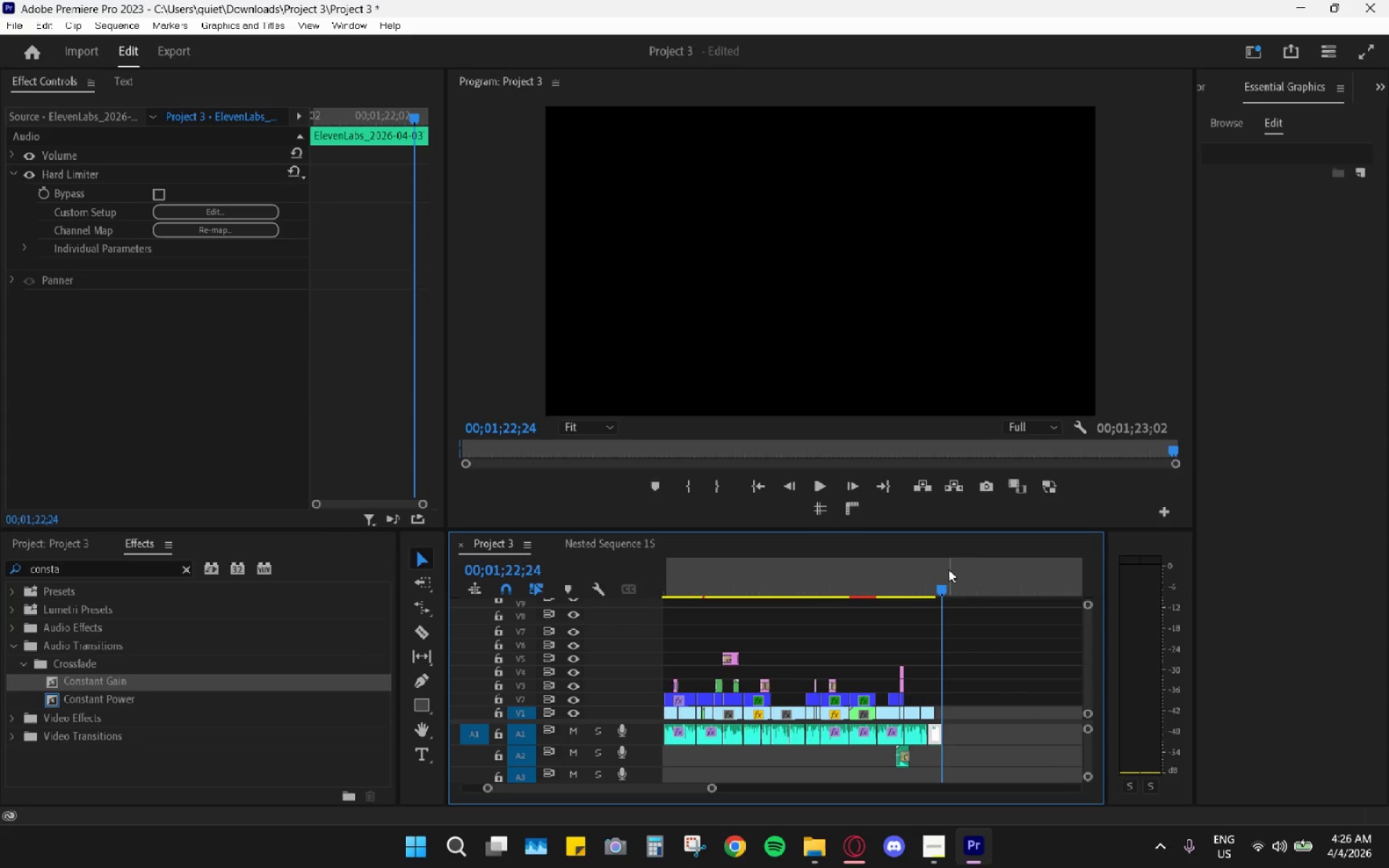 
right_click([946, 587])
 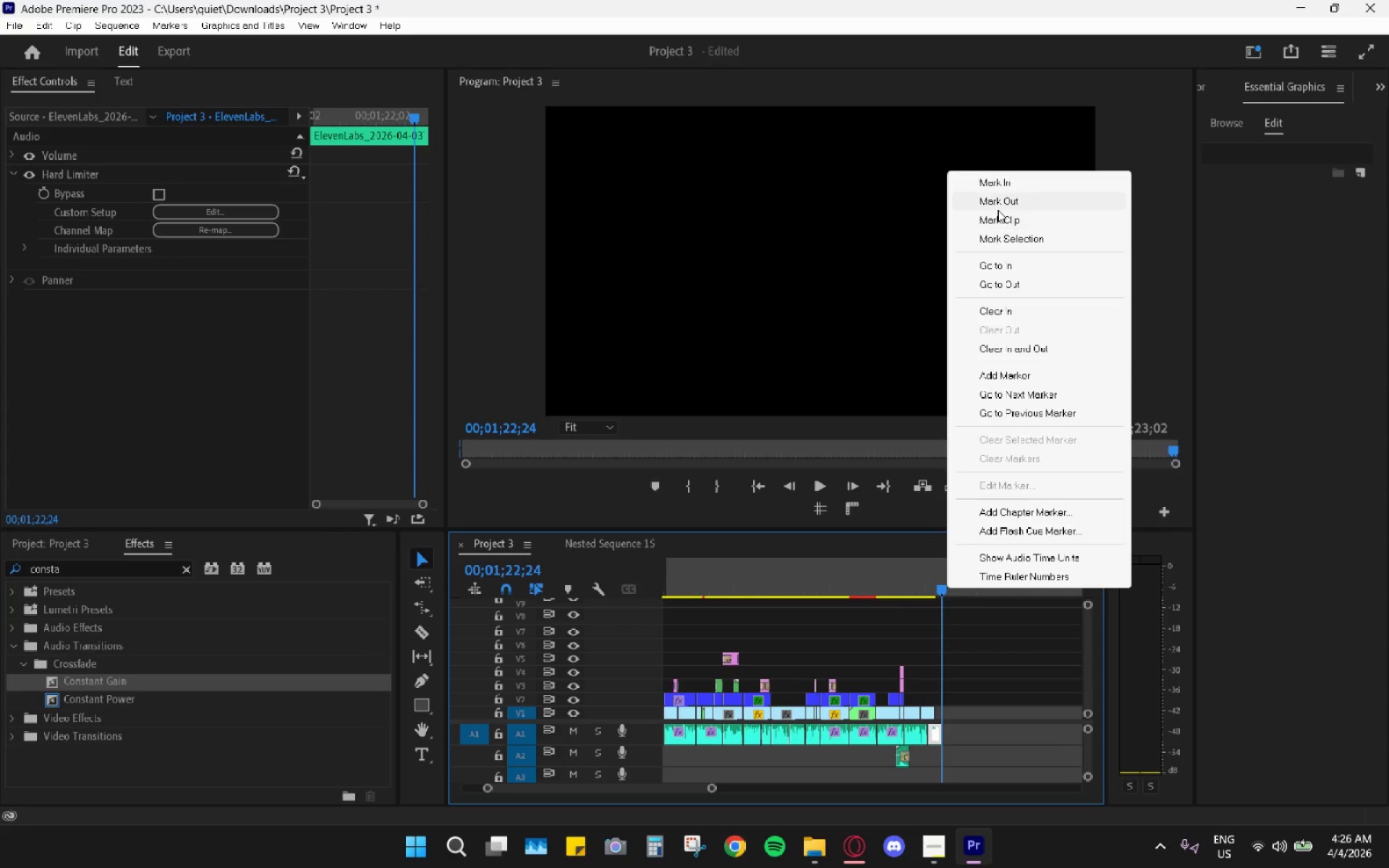 
left_click([998, 210])
 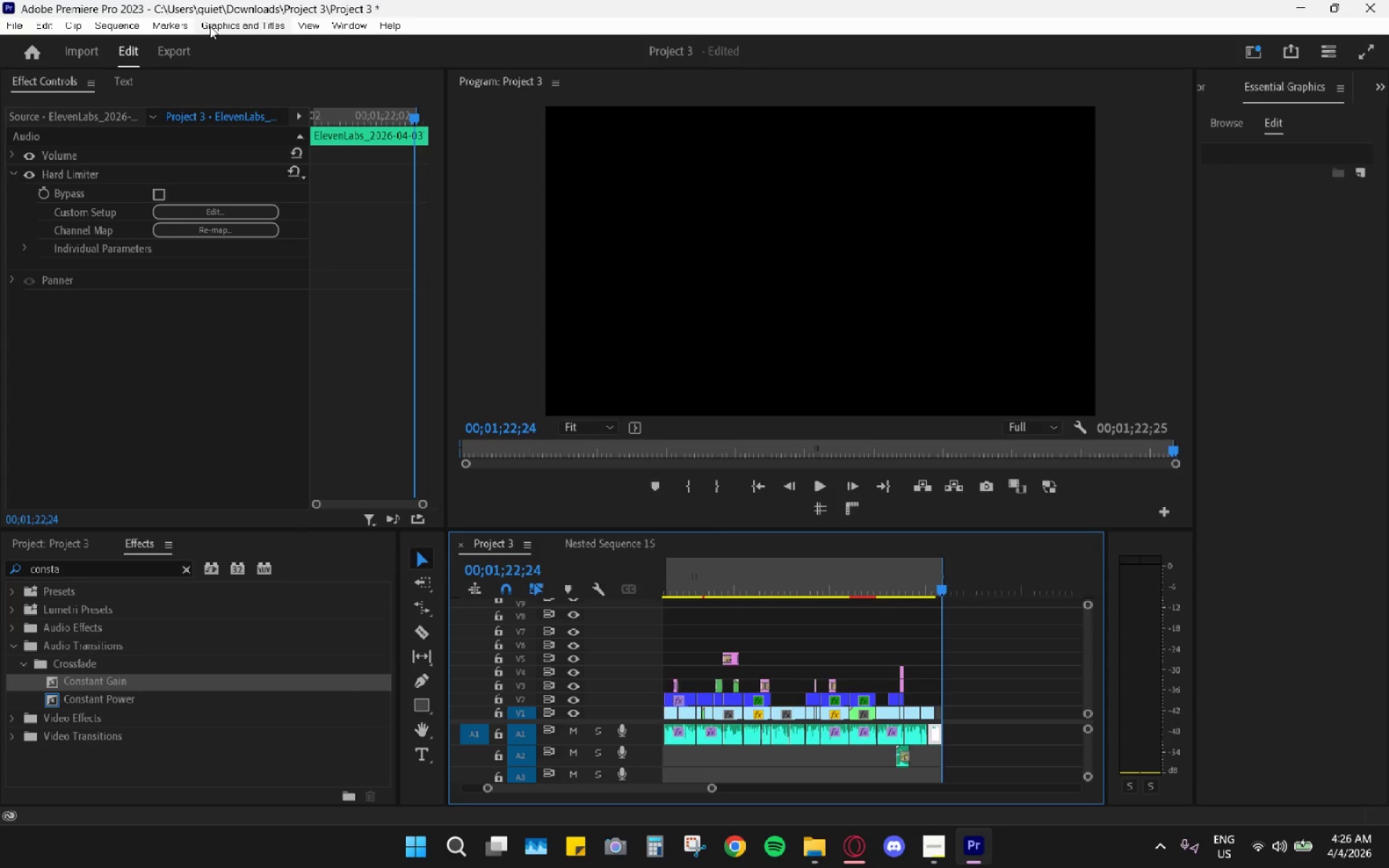 
left_click([170, 26])
 